 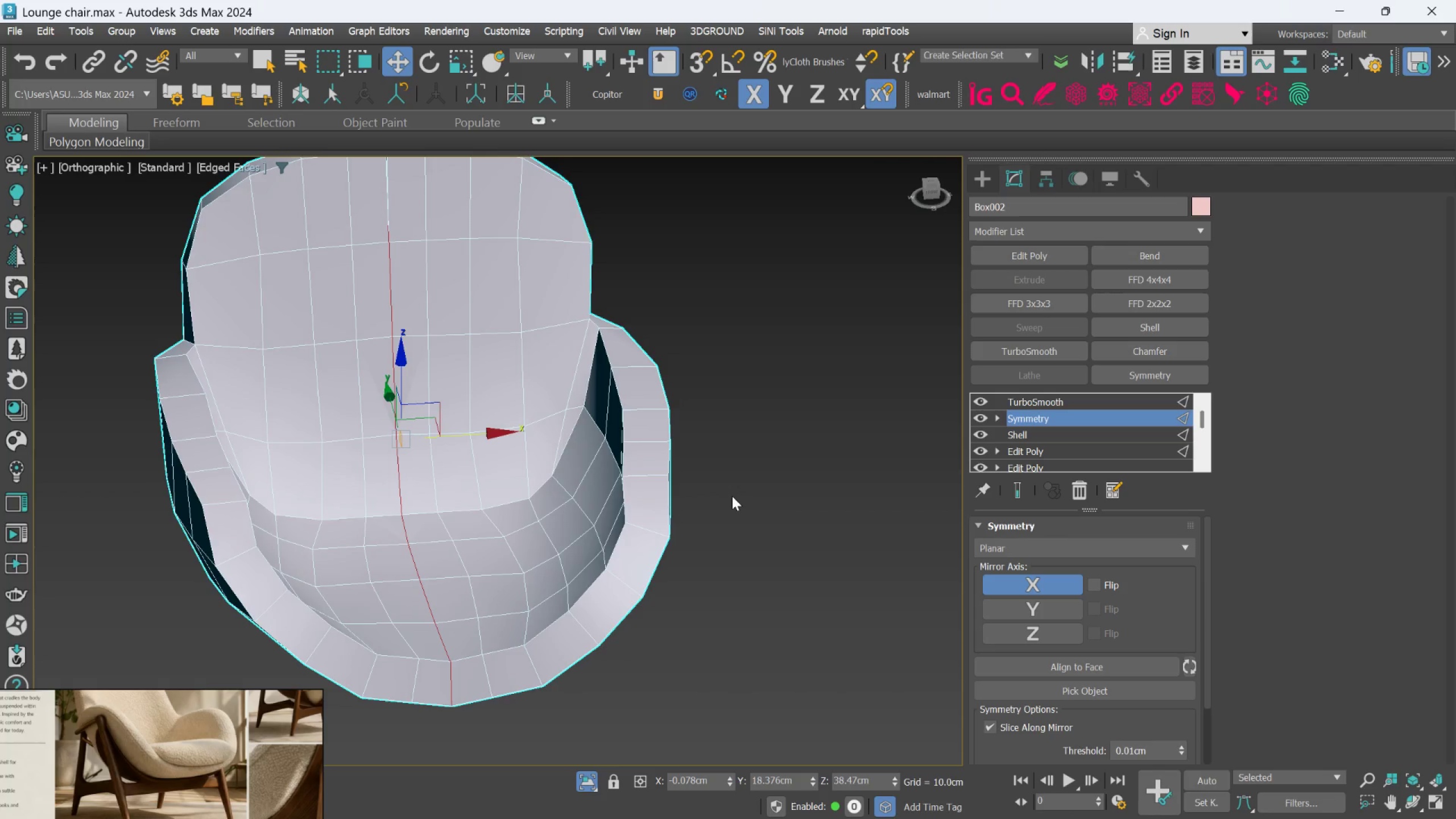 
left_click([1003, 448])
 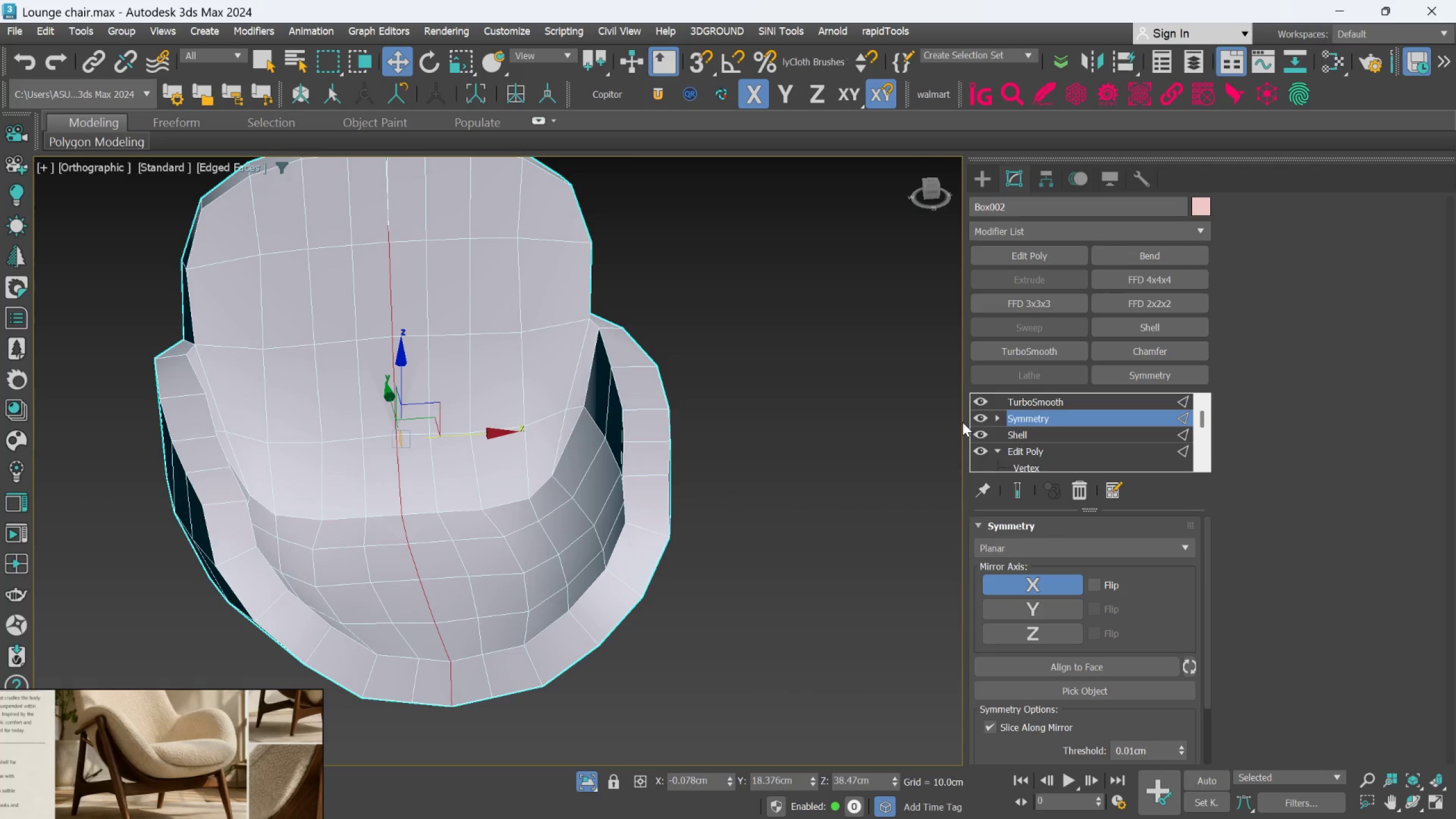 
wait(5.5)
 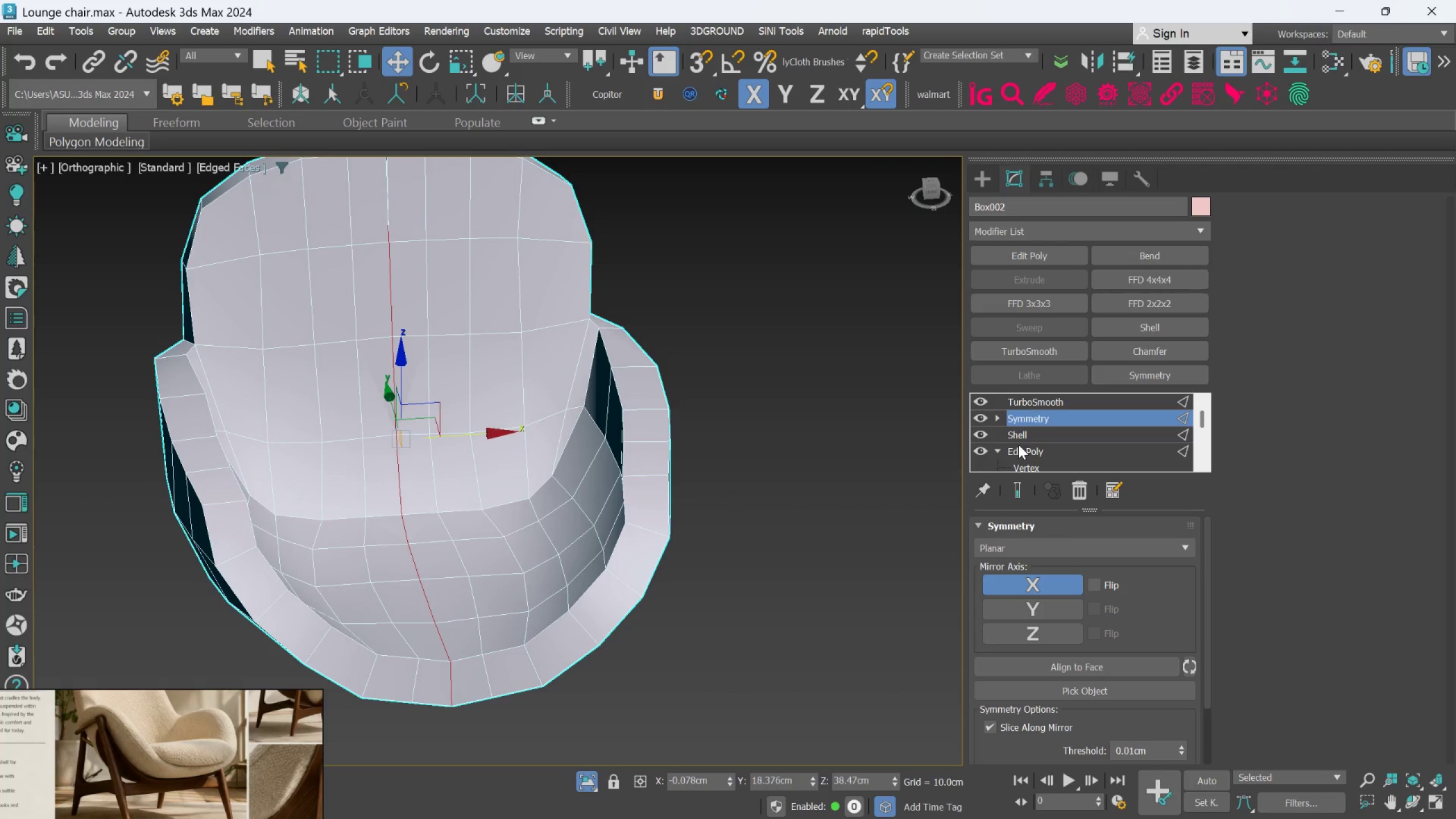 
left_click([1023, 446])
 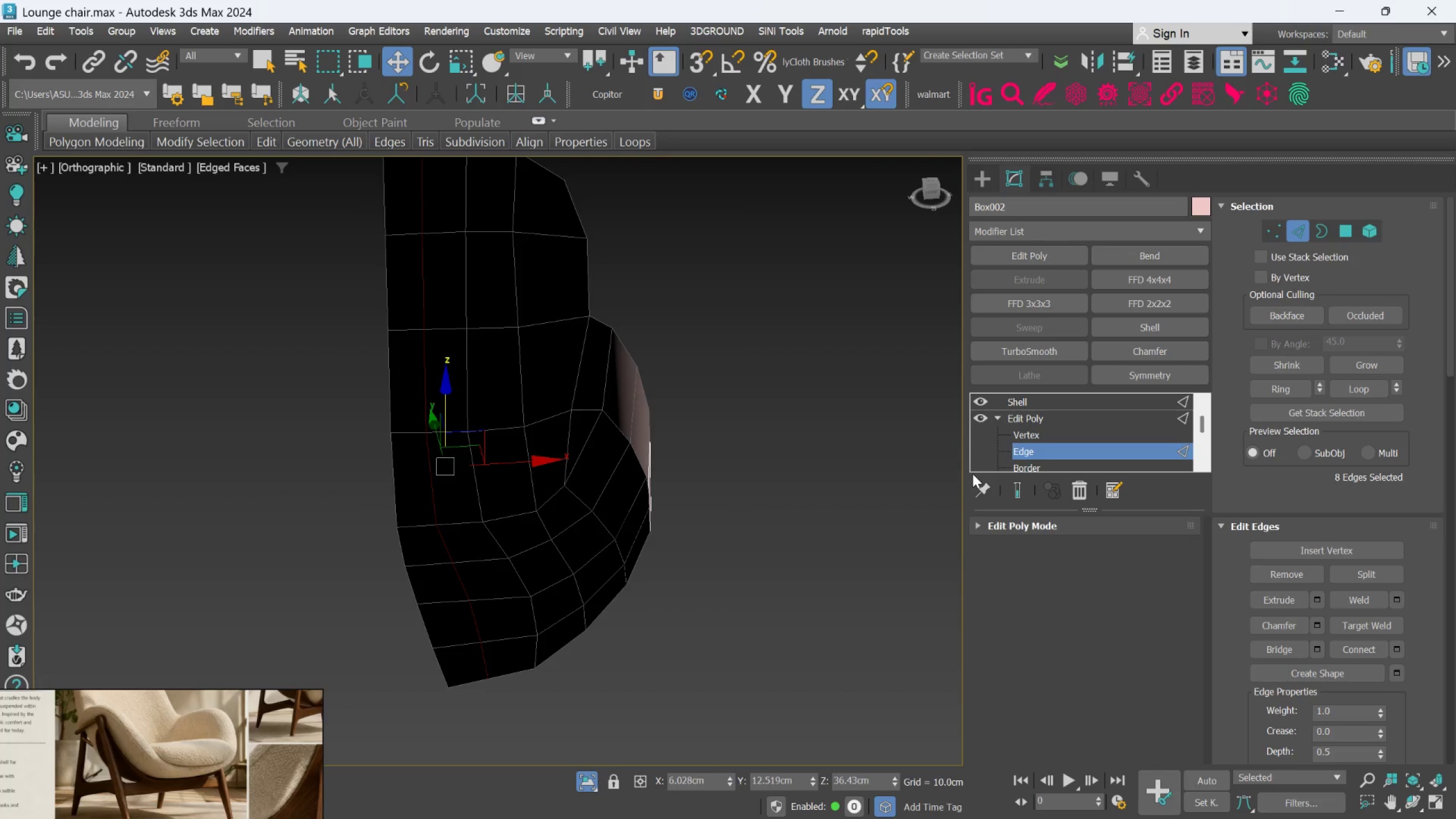 
key(L)
 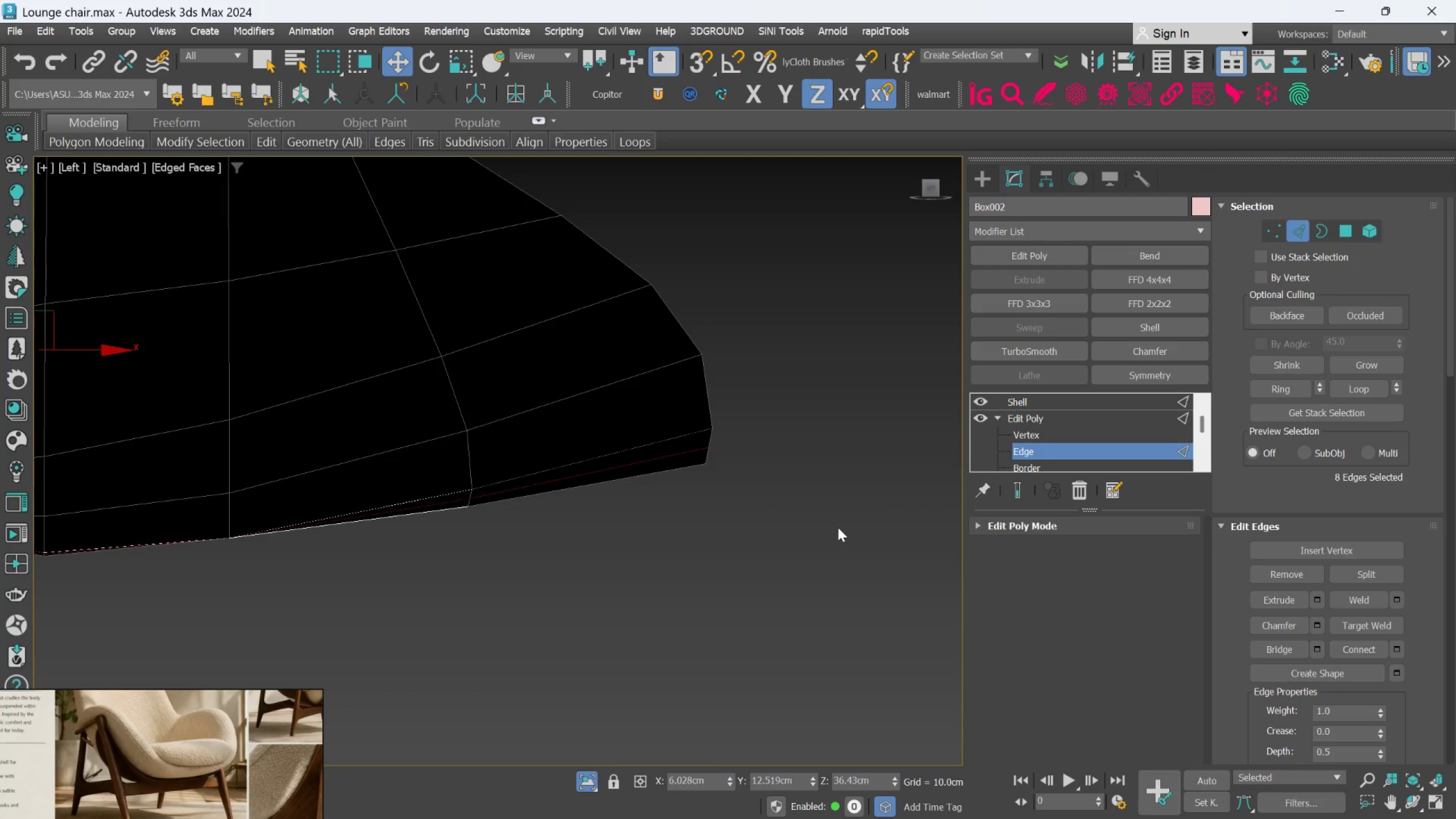 
scroll: coordinate [829, 559], scroll_direction: down, amount: 2.0
 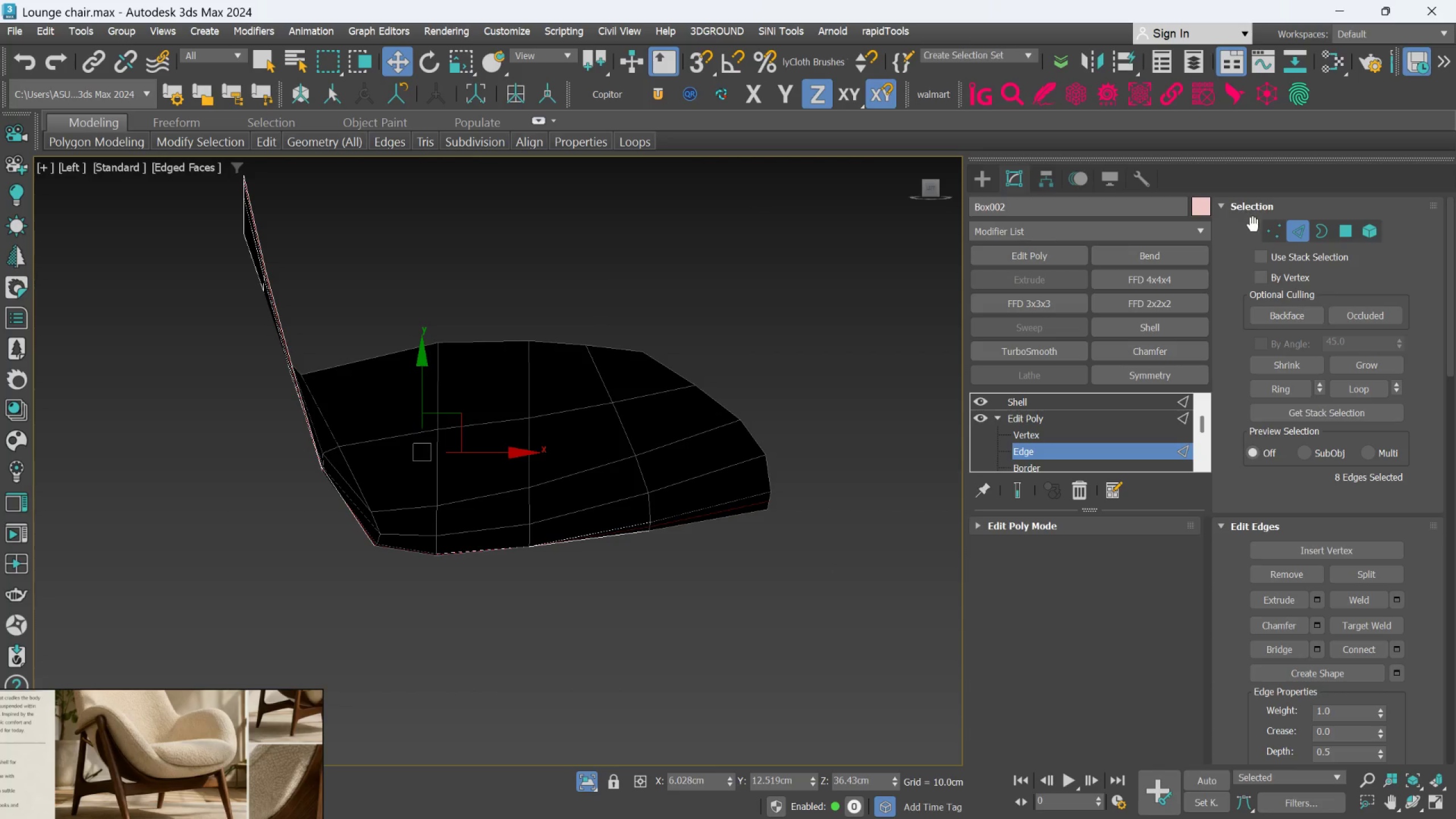 
left_click([1265, 233])
 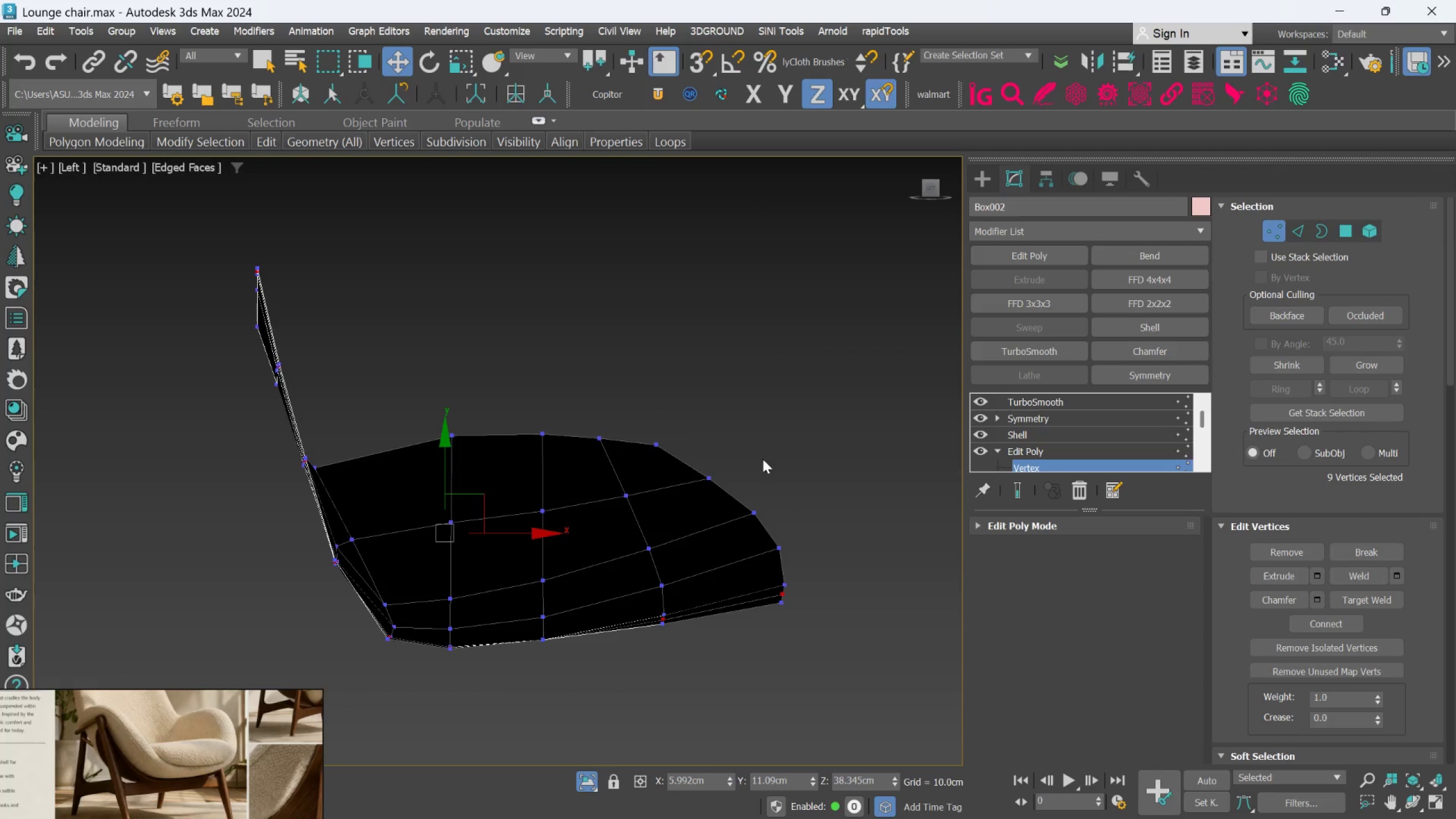 
scroll: coordinate [673, 466], scroll_direction: up, amount: 1.0
 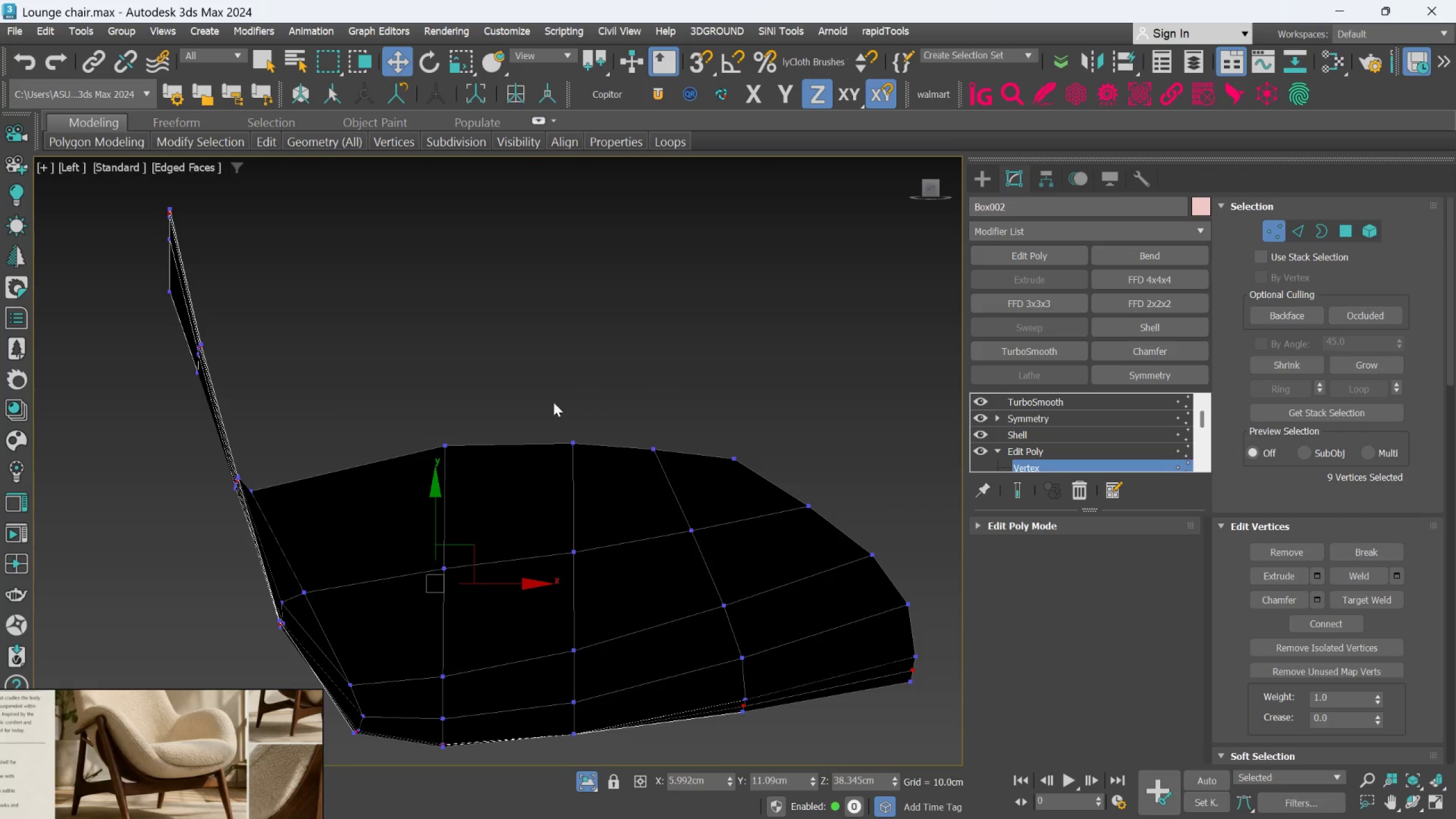 
left_click_drag(start_coordinate=[431, 395], to_coordinate=[756, 466])
 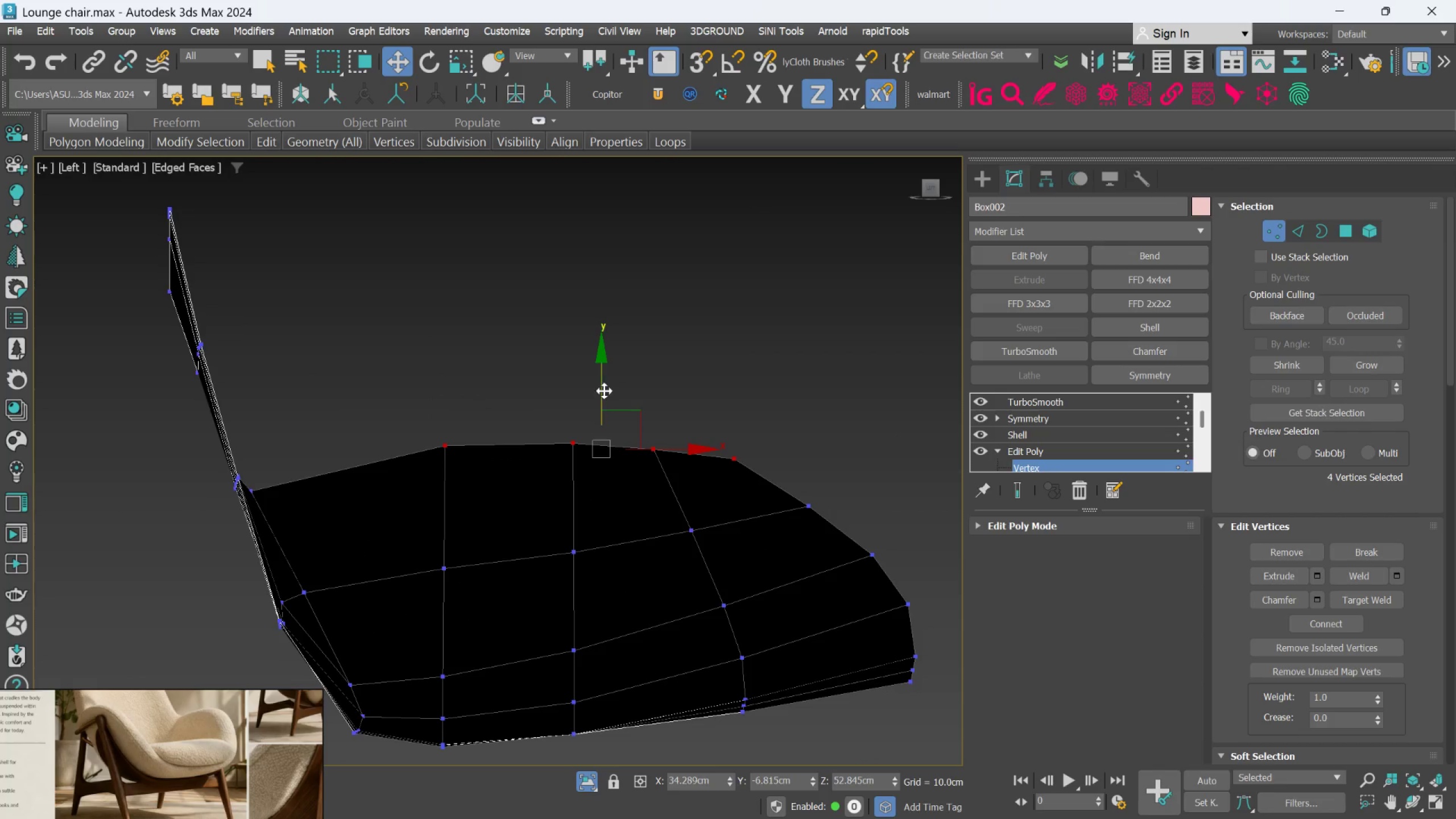 
left_click_drag(start_coordinate=[602, 389], to_coordinate=[601, 375])
 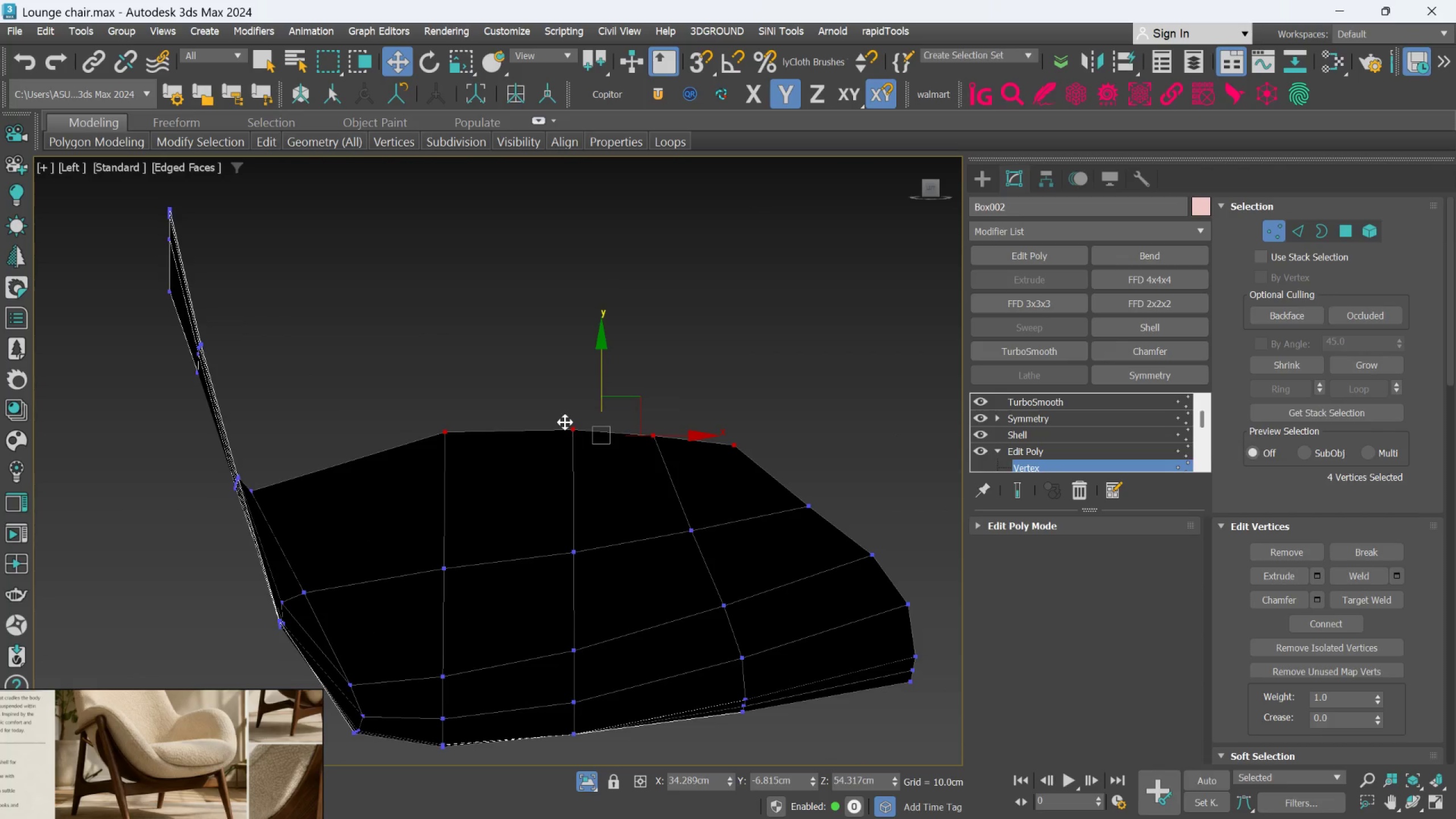 
hold_key(key=AltLeft, duration=0.5)
 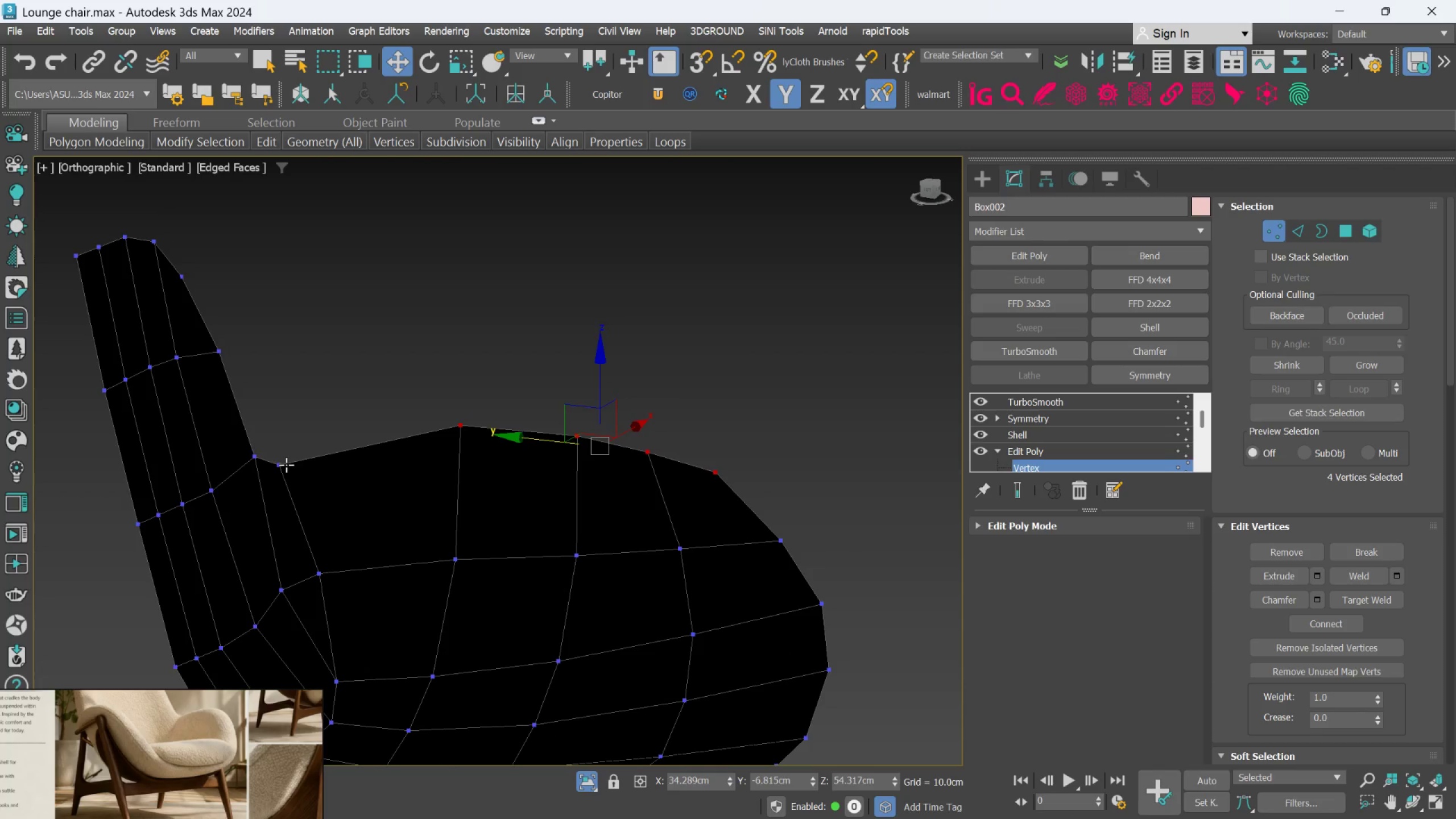 
left_click([284, 466])
 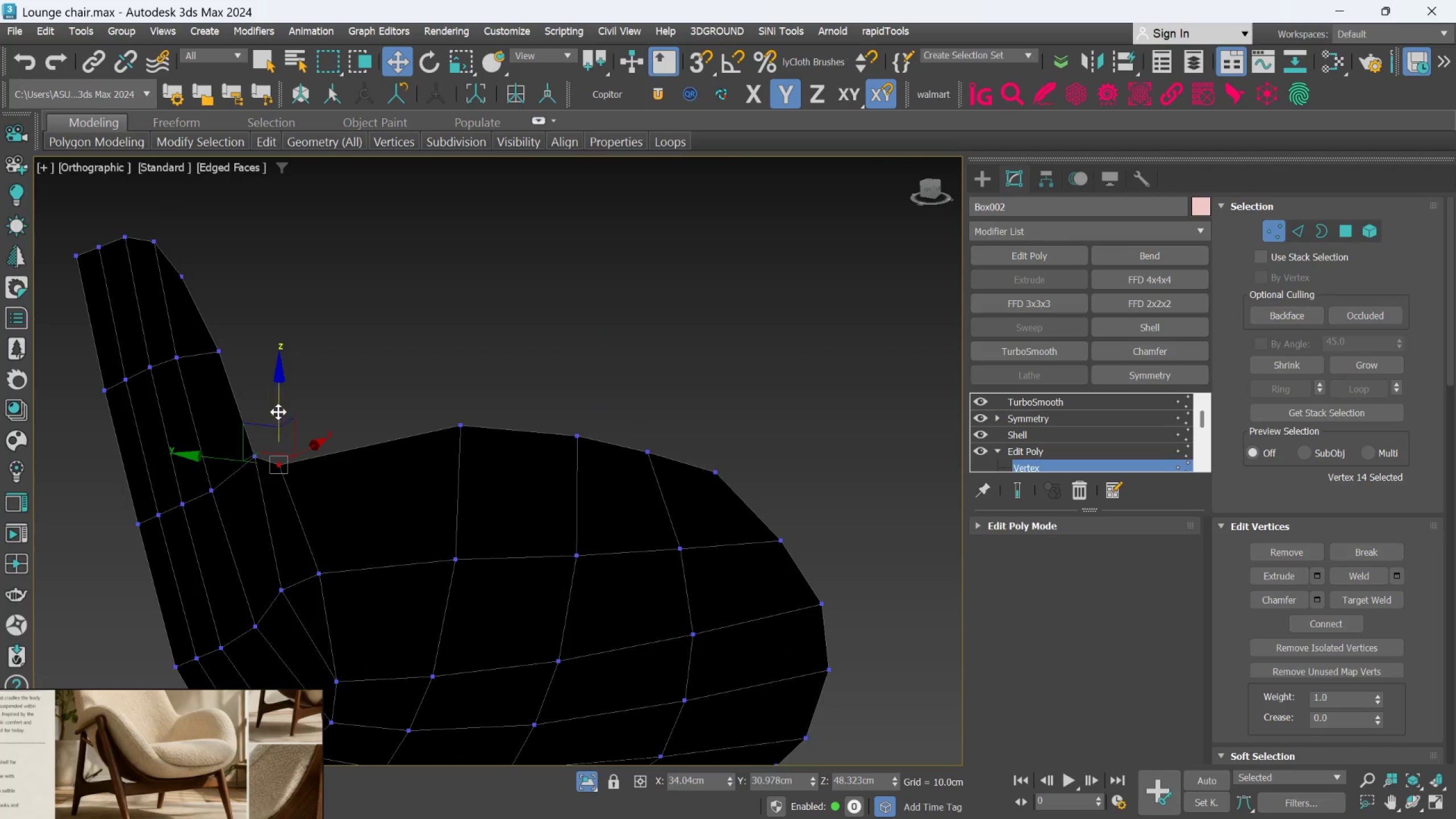 
left_click_drag(start_coordinate=[278, 408], to_coordinate=[278, 391])
 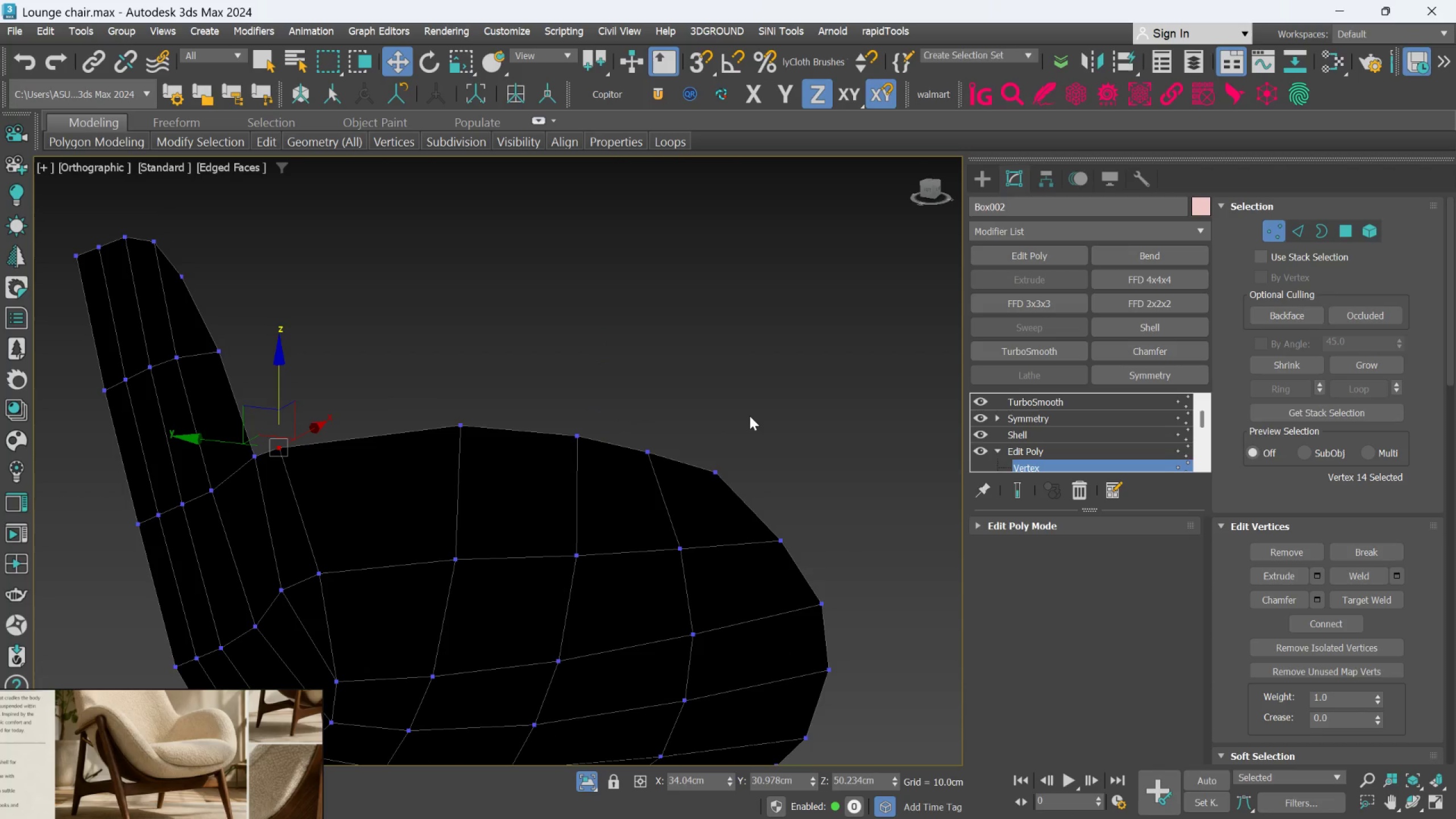 
key(Alt+AltLeft)
 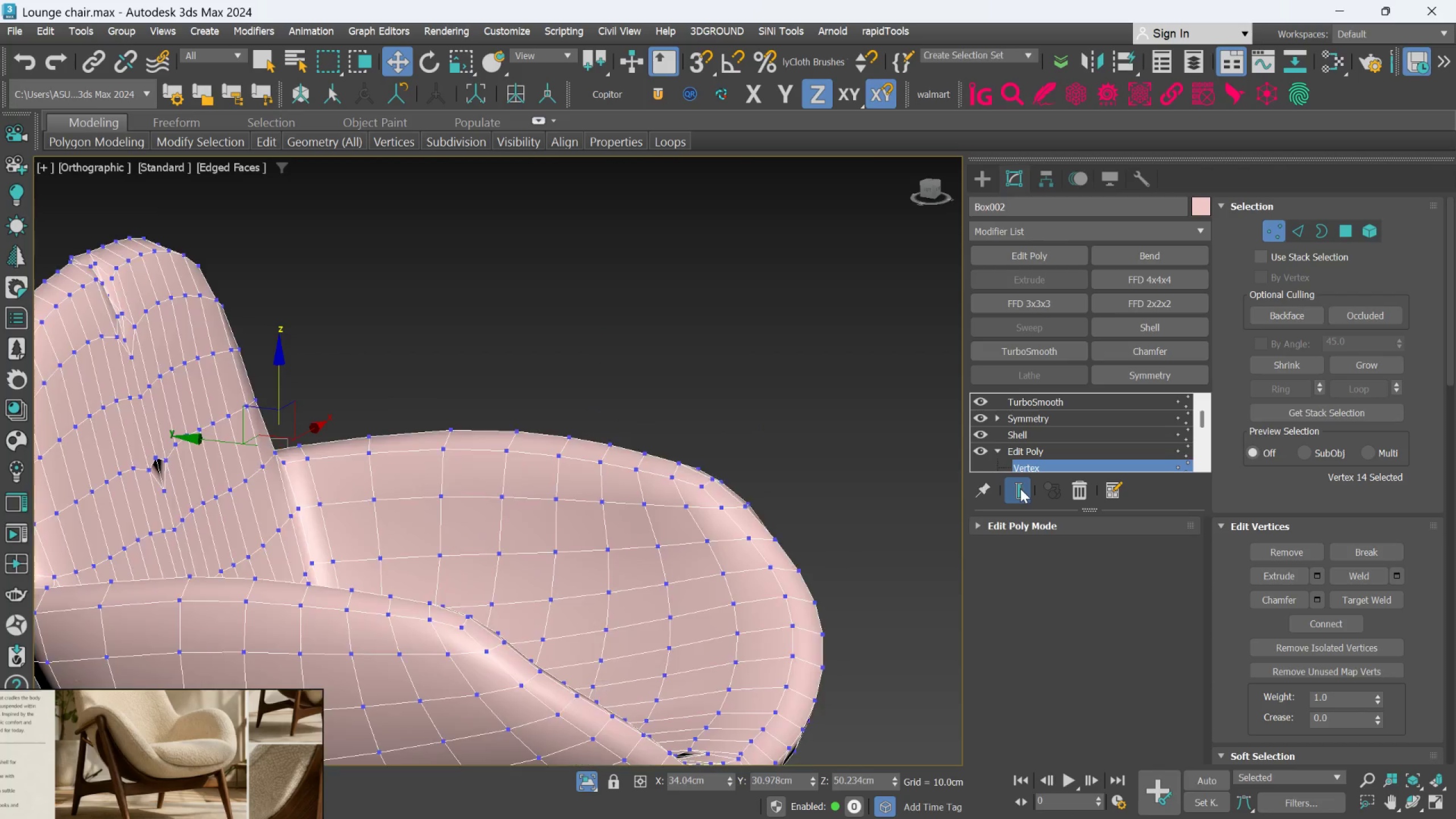 
hold_key(key=AltLeft, duration=0.67)
 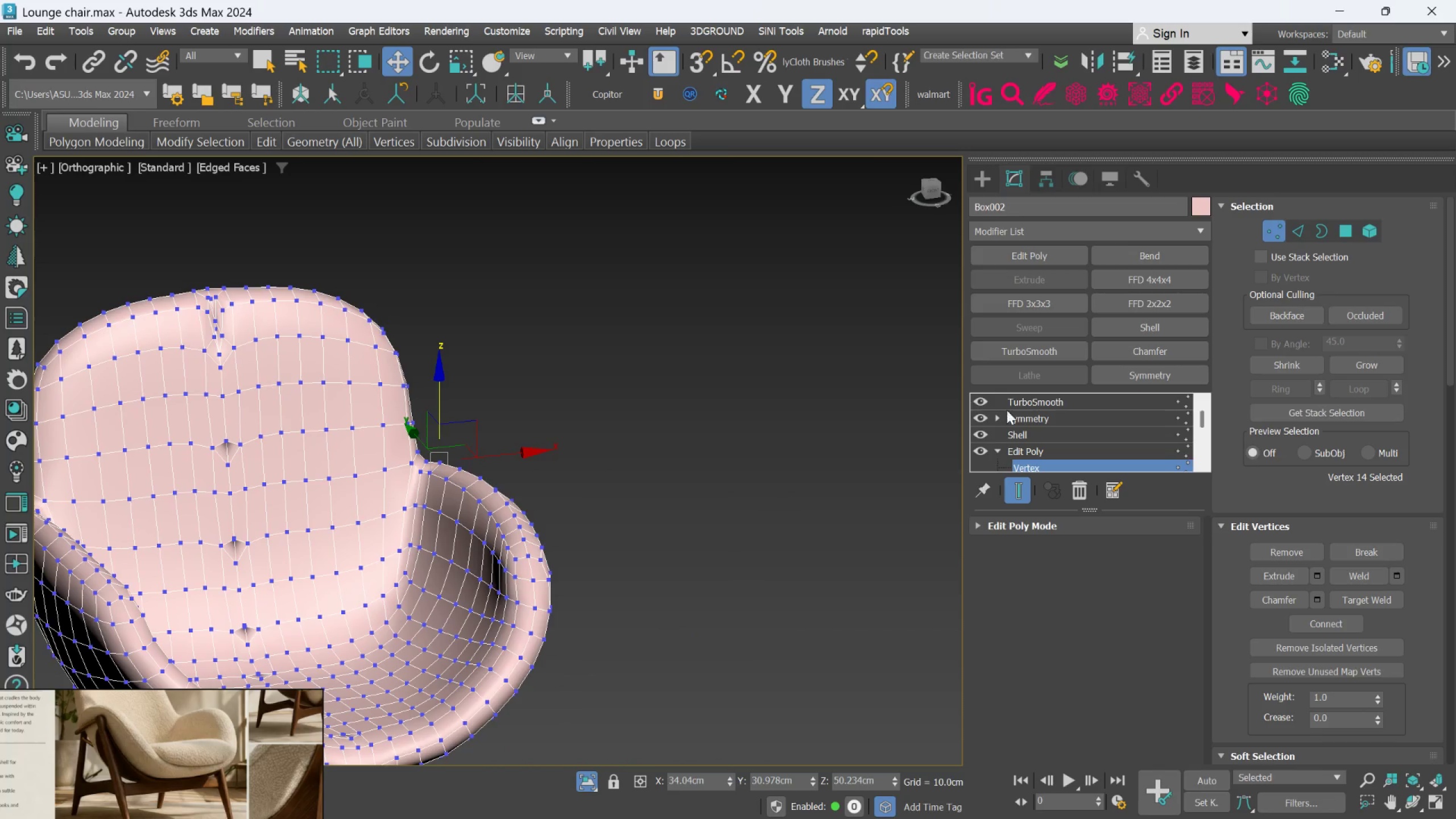 
scroll: coordinate [825, 493], scroll_direction: down, amount: 1.0
 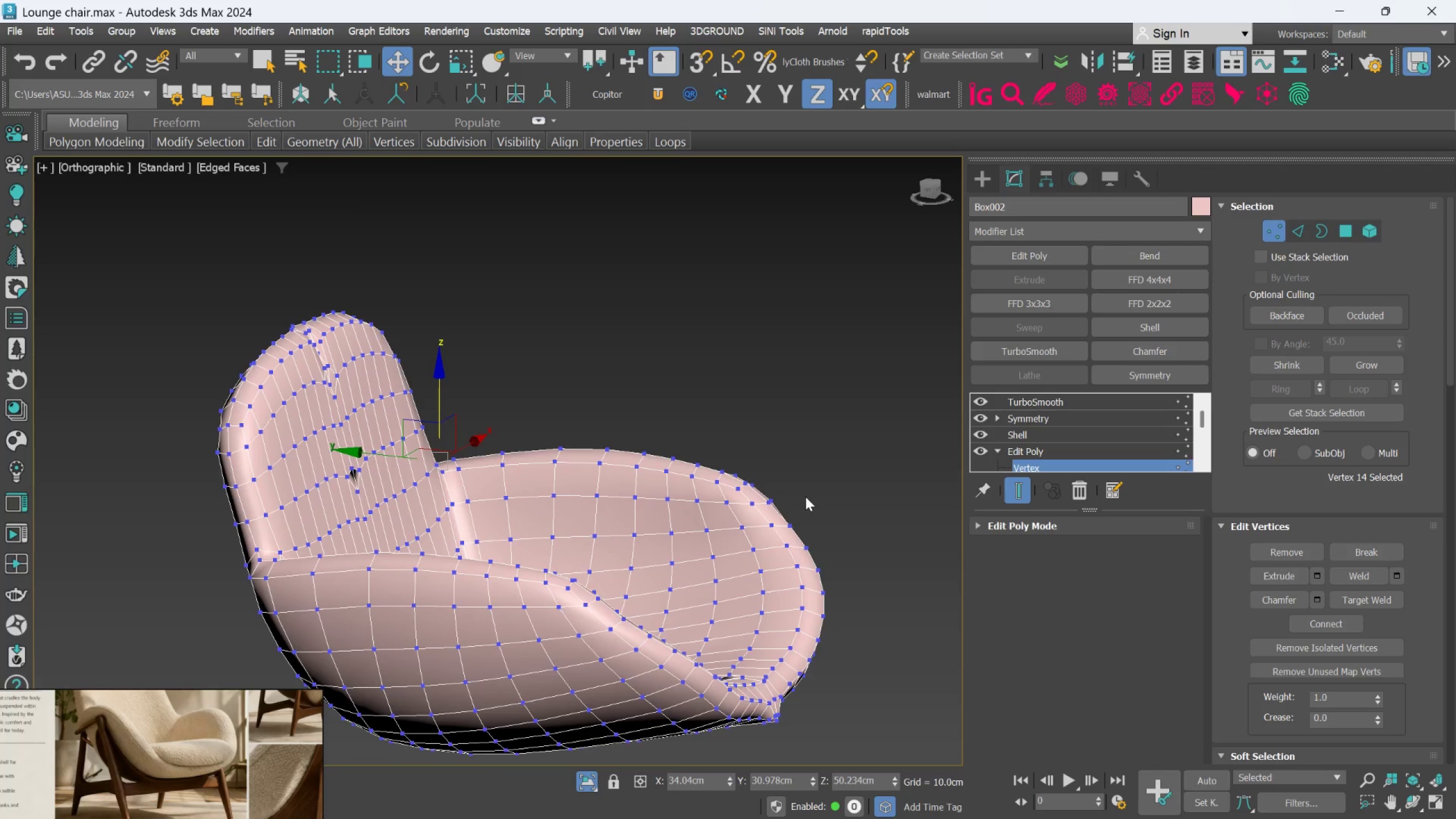 
hold_key(key=AltLeft, duration=1.67)
scroll: coordinate [594, 477], scroll_direction: down, amount: 2.0
 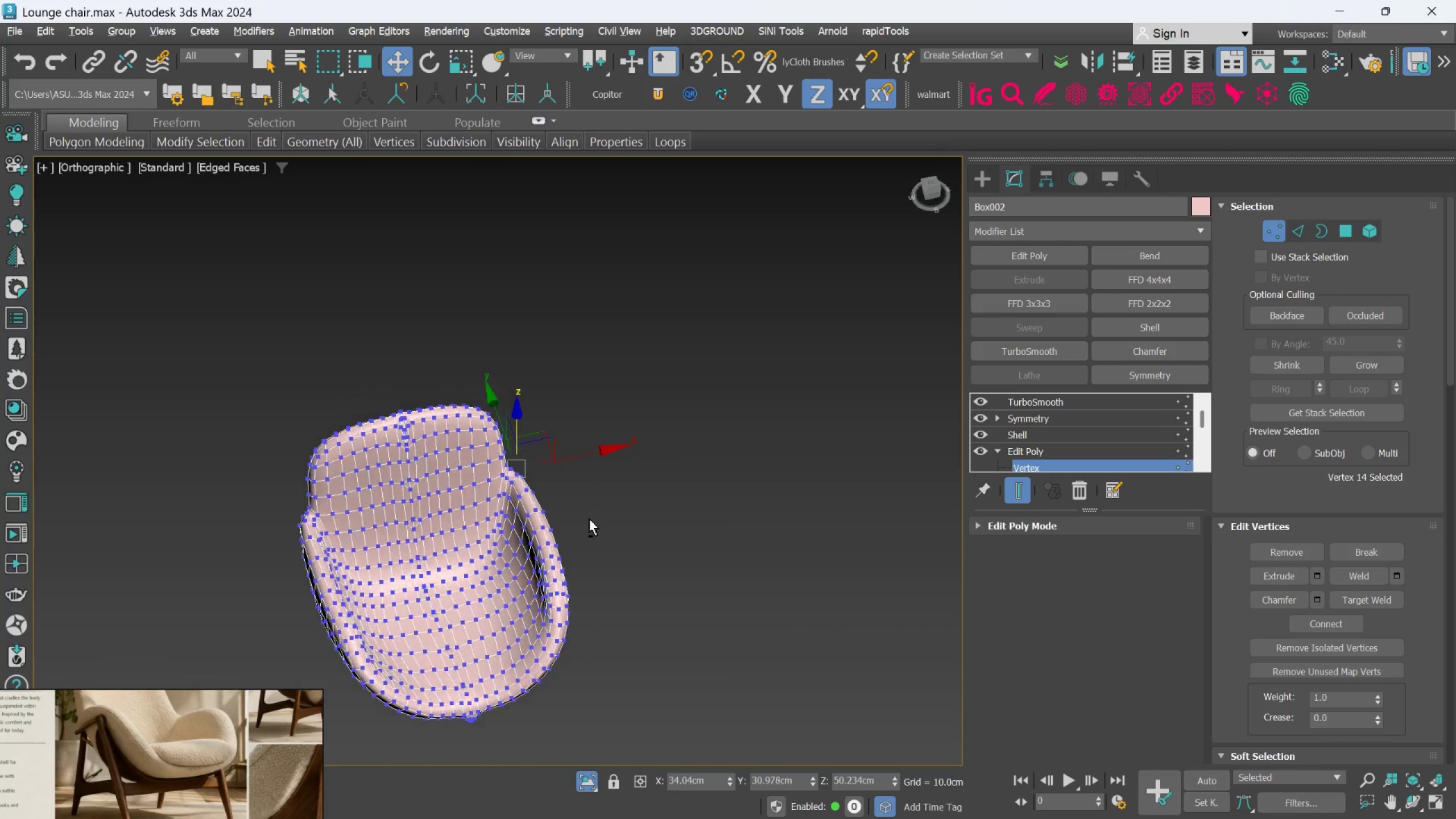 
hold_key(key=AltLeft, duration=0.41)
 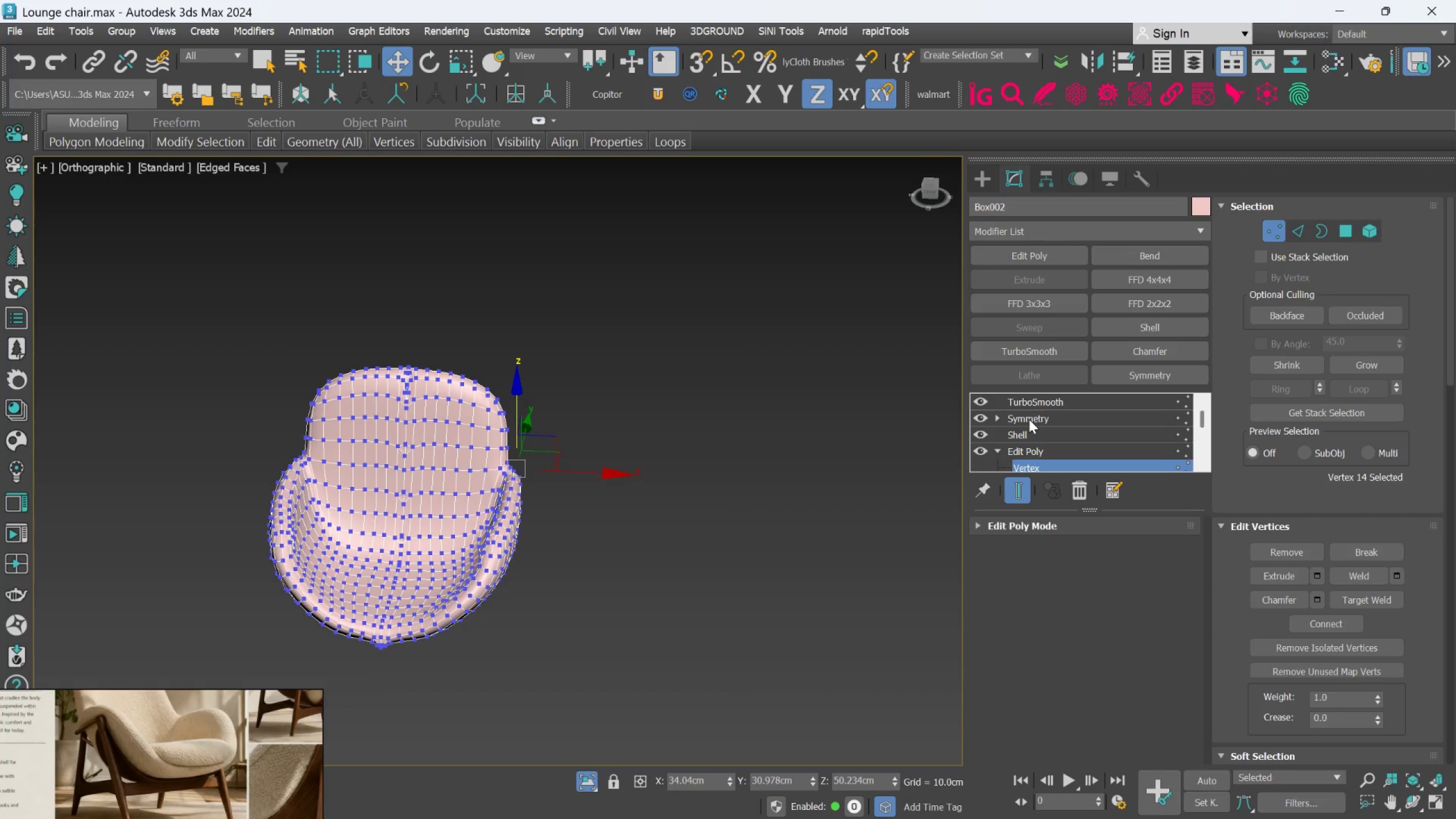 
left_click([1029, 419])
 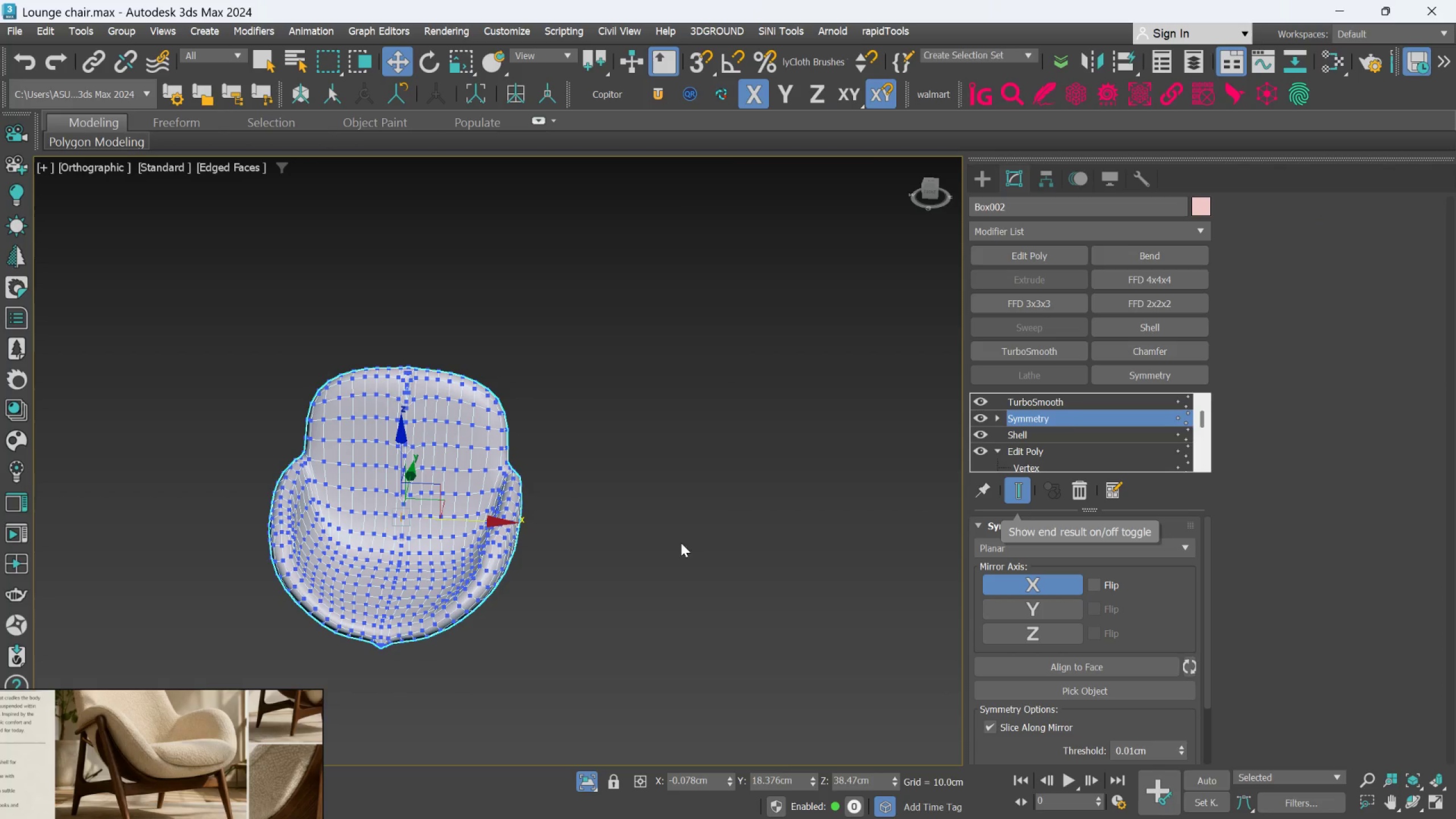 
hold_key(key=AltLeft, duration=0.53)
 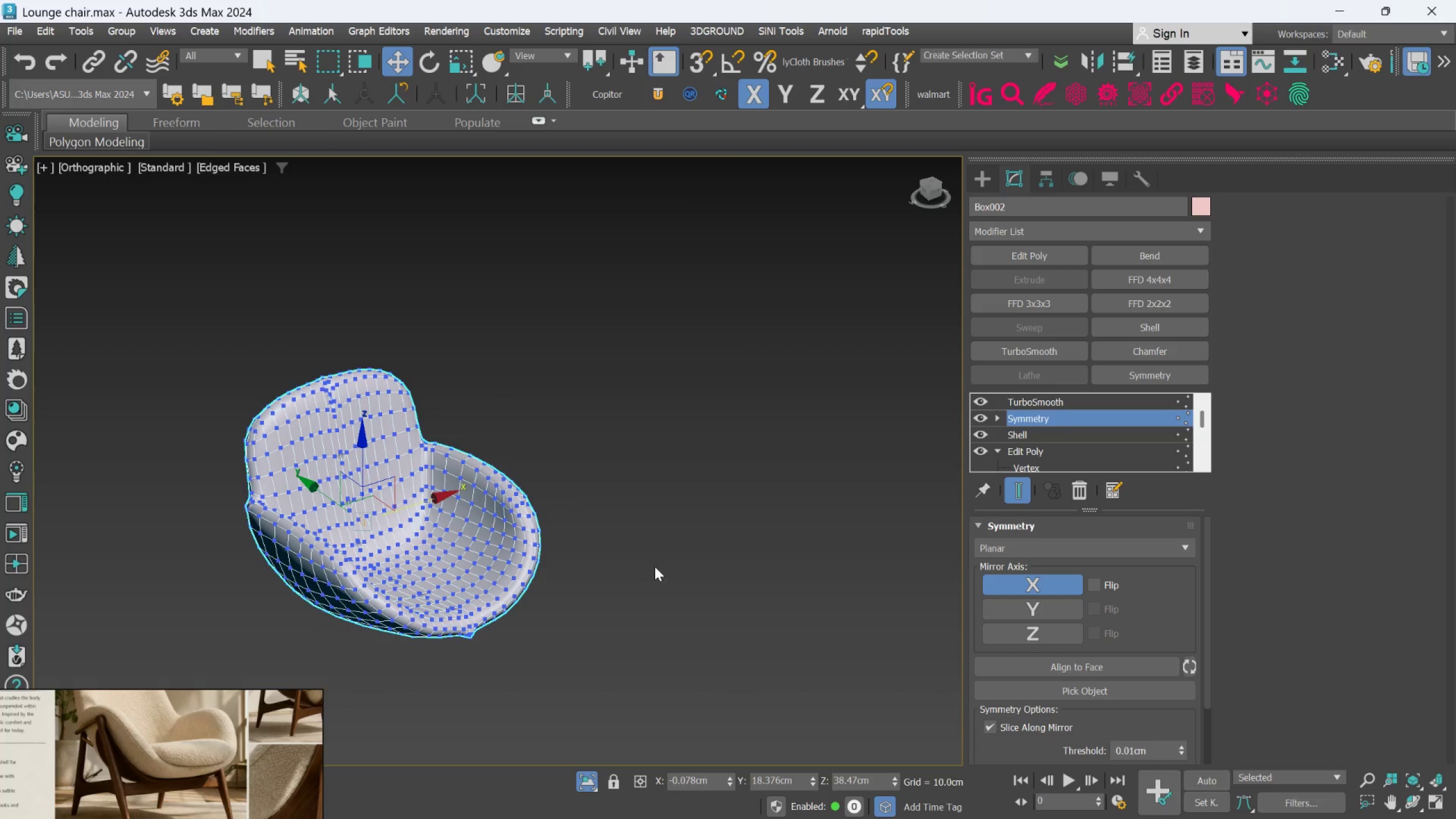 
scroll: coordinate [590, 566], scroll_direction: up, amount: 1.0
 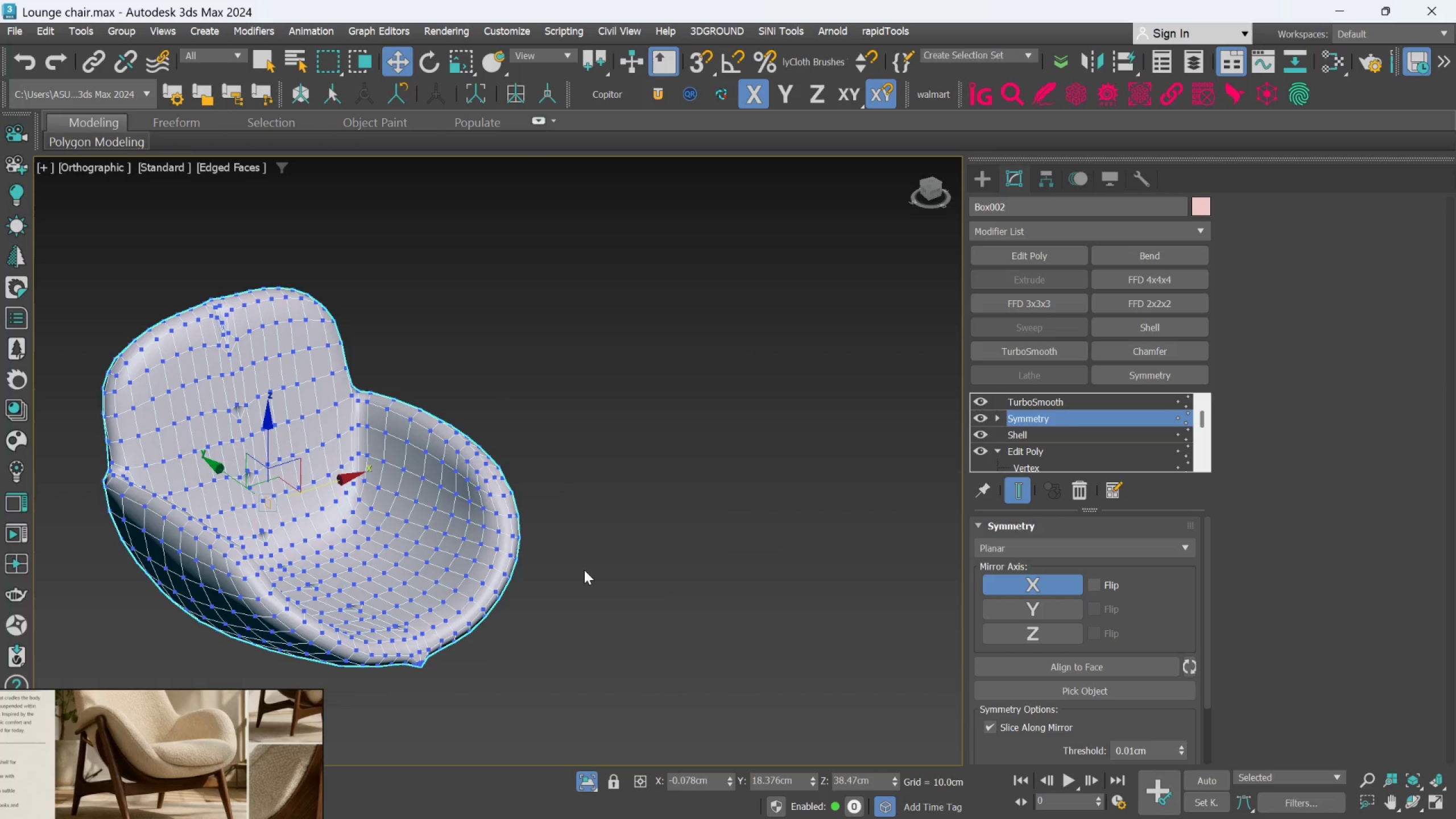 
key(F)
 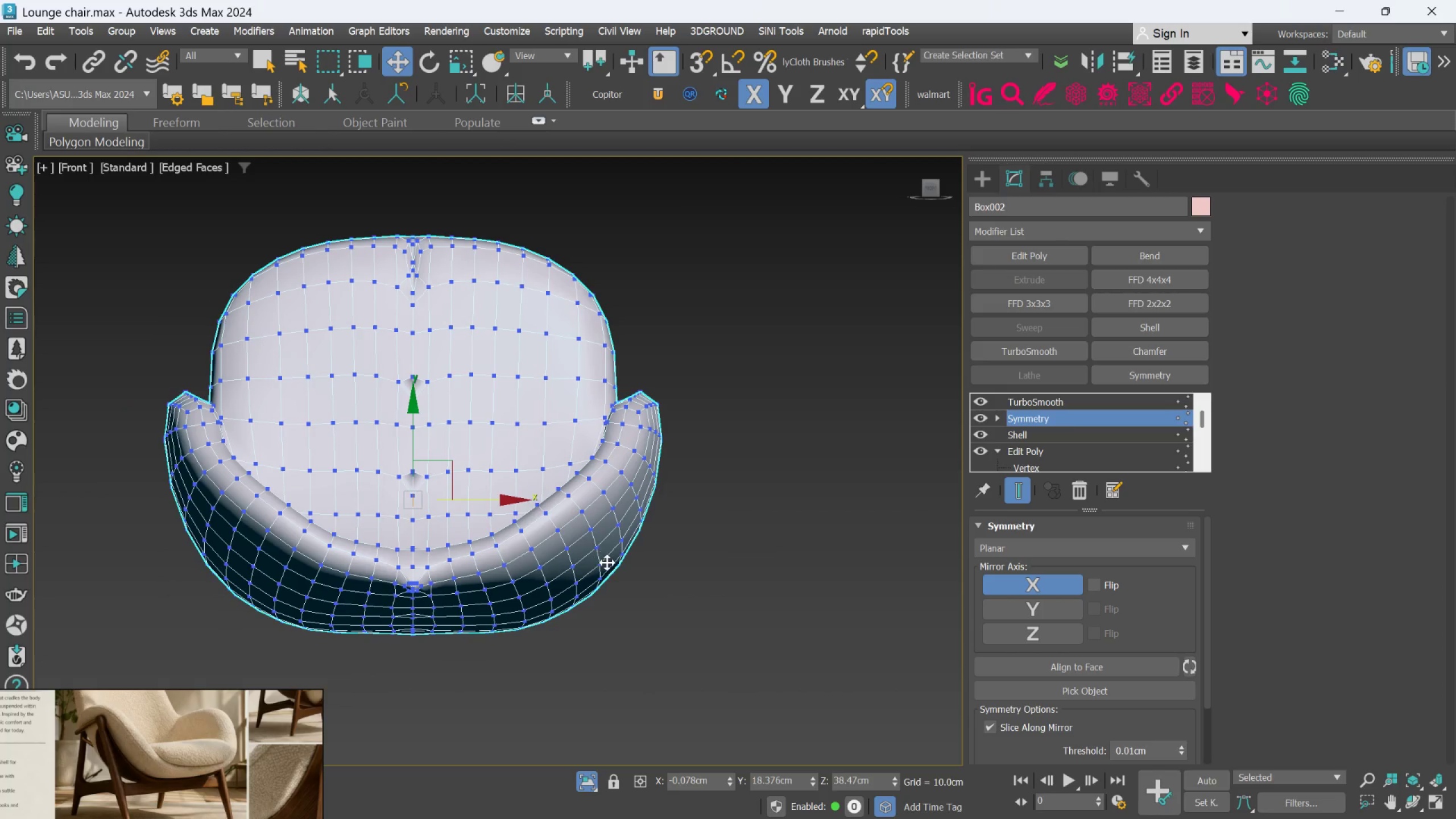 
hold_key(key=AltLeft, duration=1.01)
 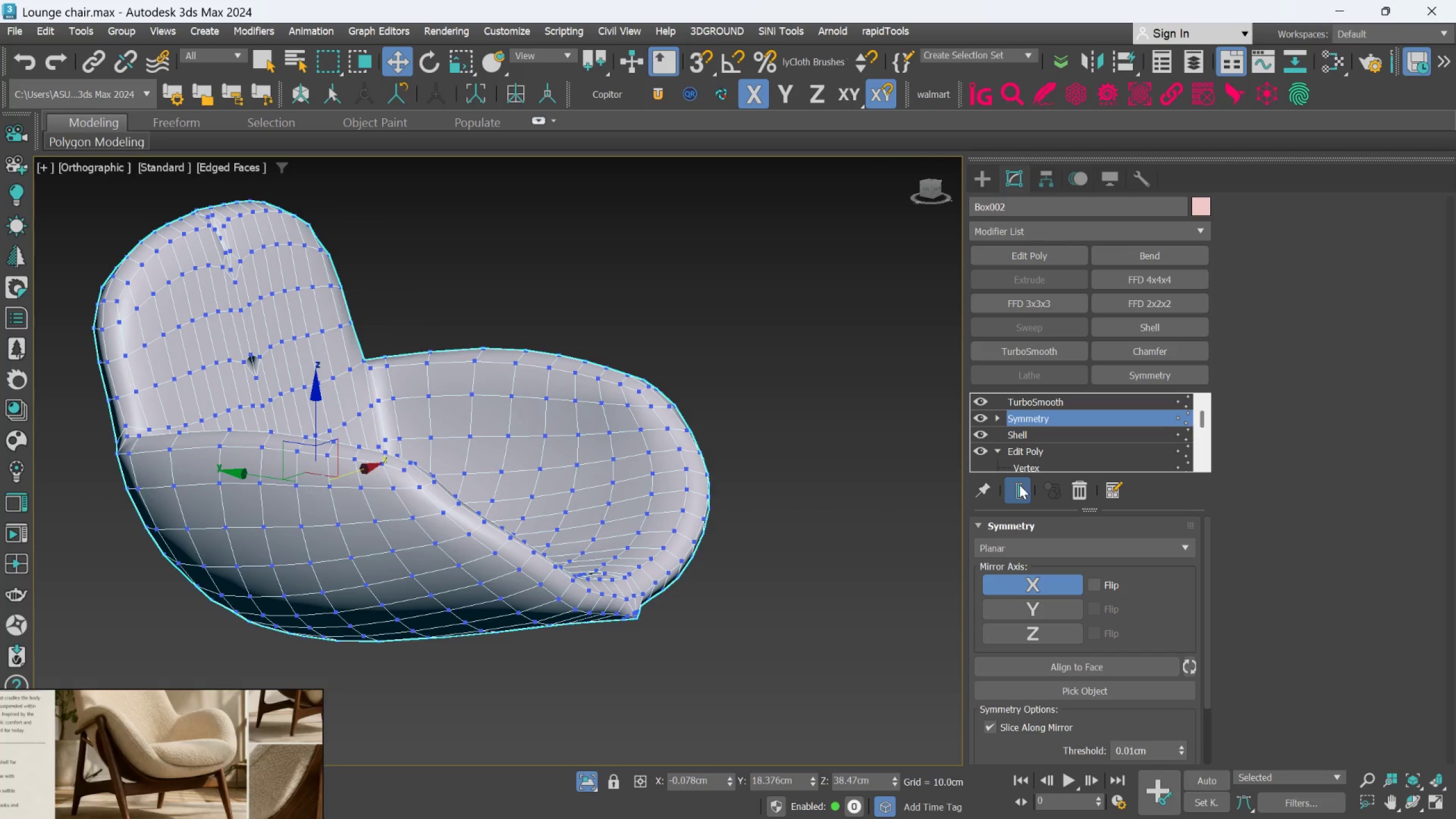 
left_click([1019, 485])
 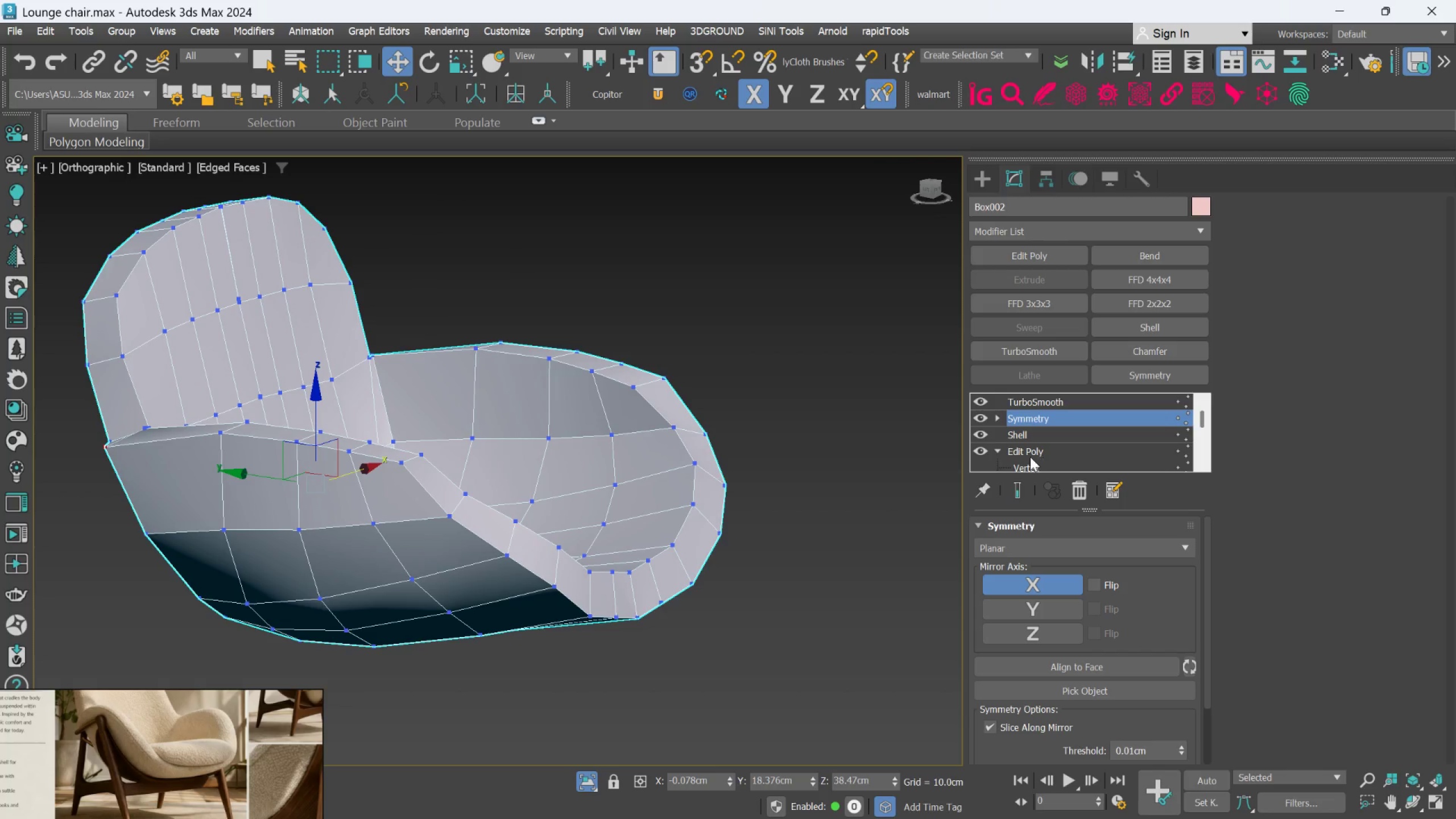 
mouse_move([1000, 501])
 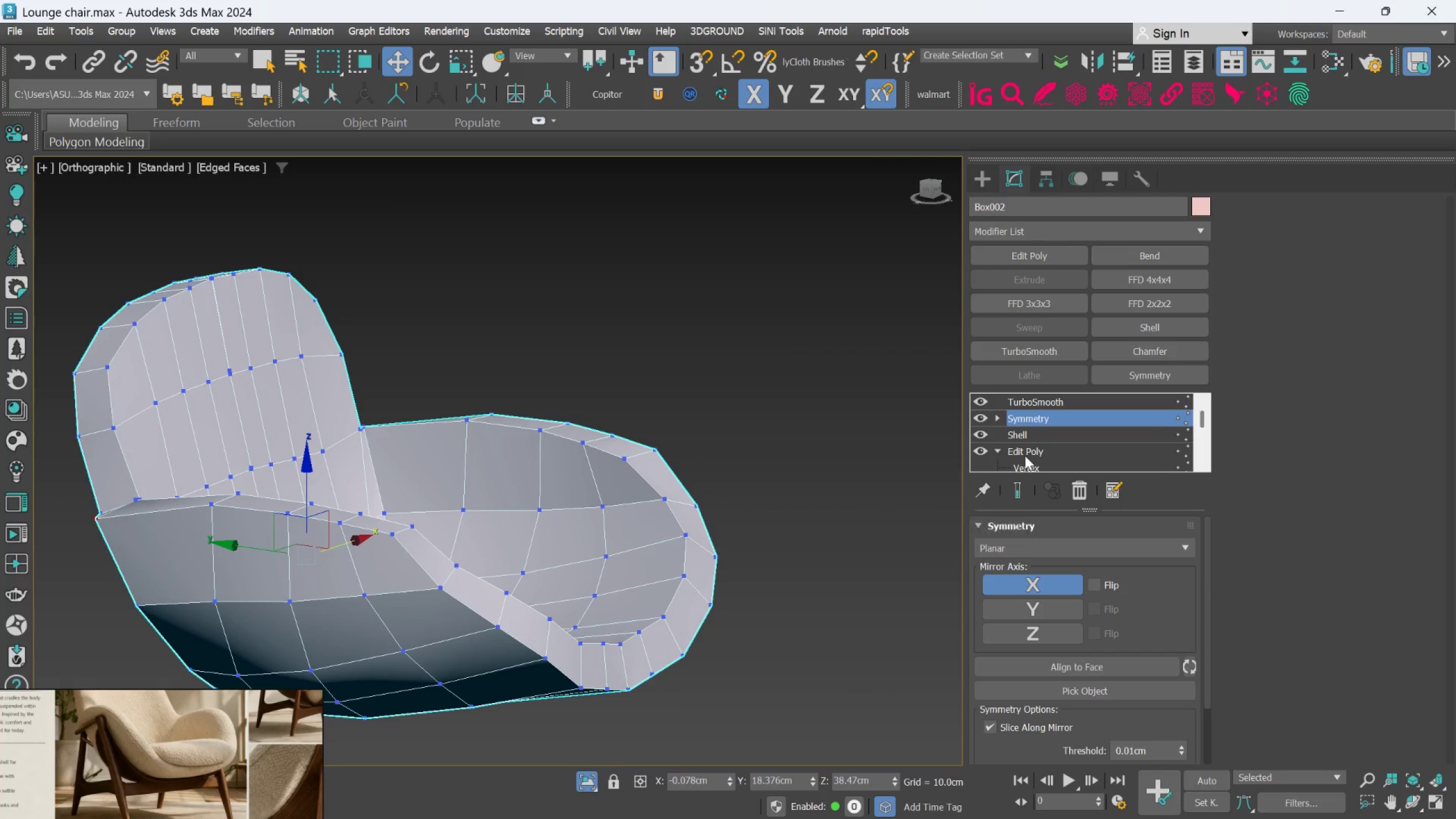 
scroll: coordinate [1025, 456], scroll_direction: down, amount: 1.0
 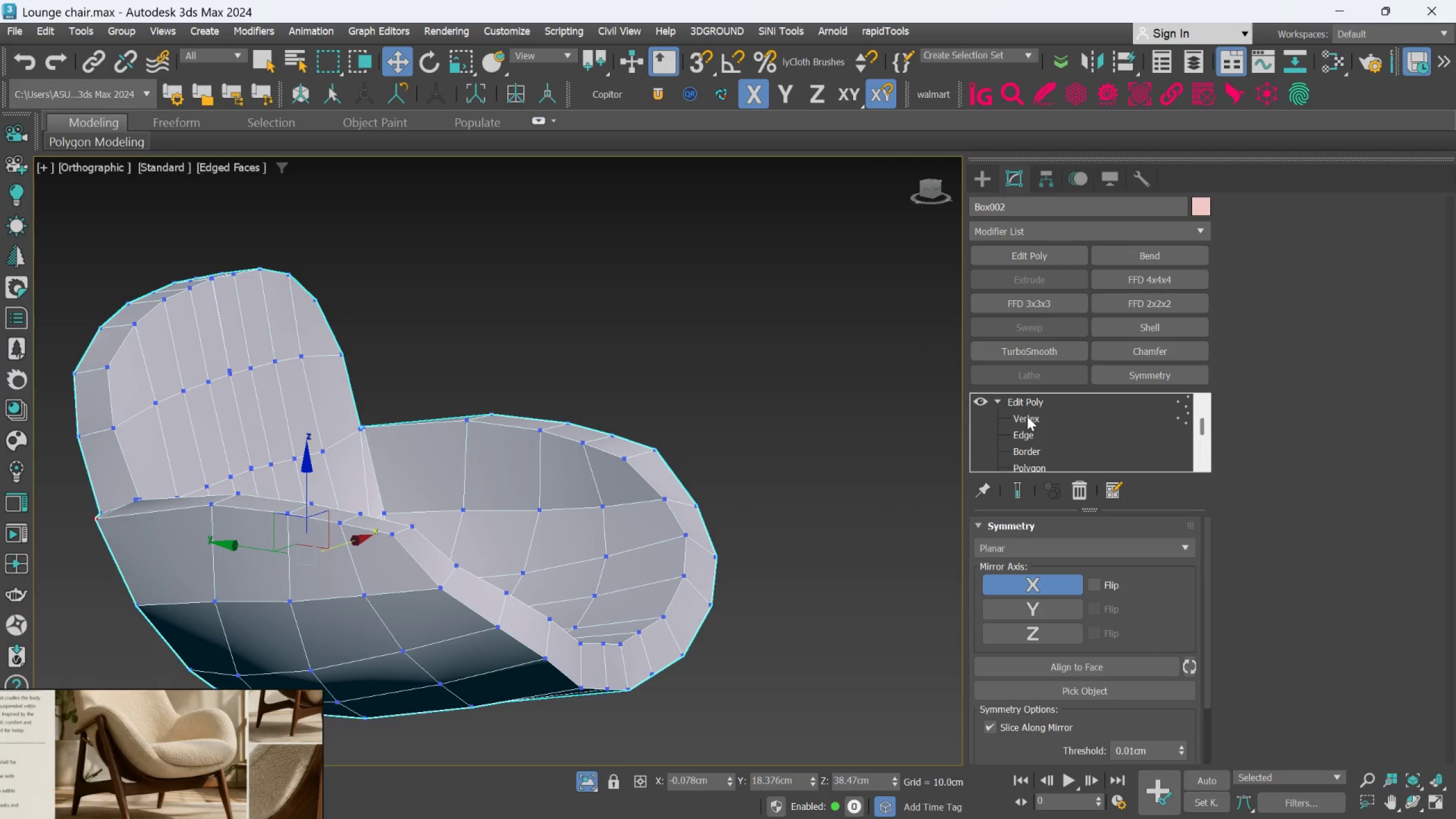 
left_click([1027, 416])
 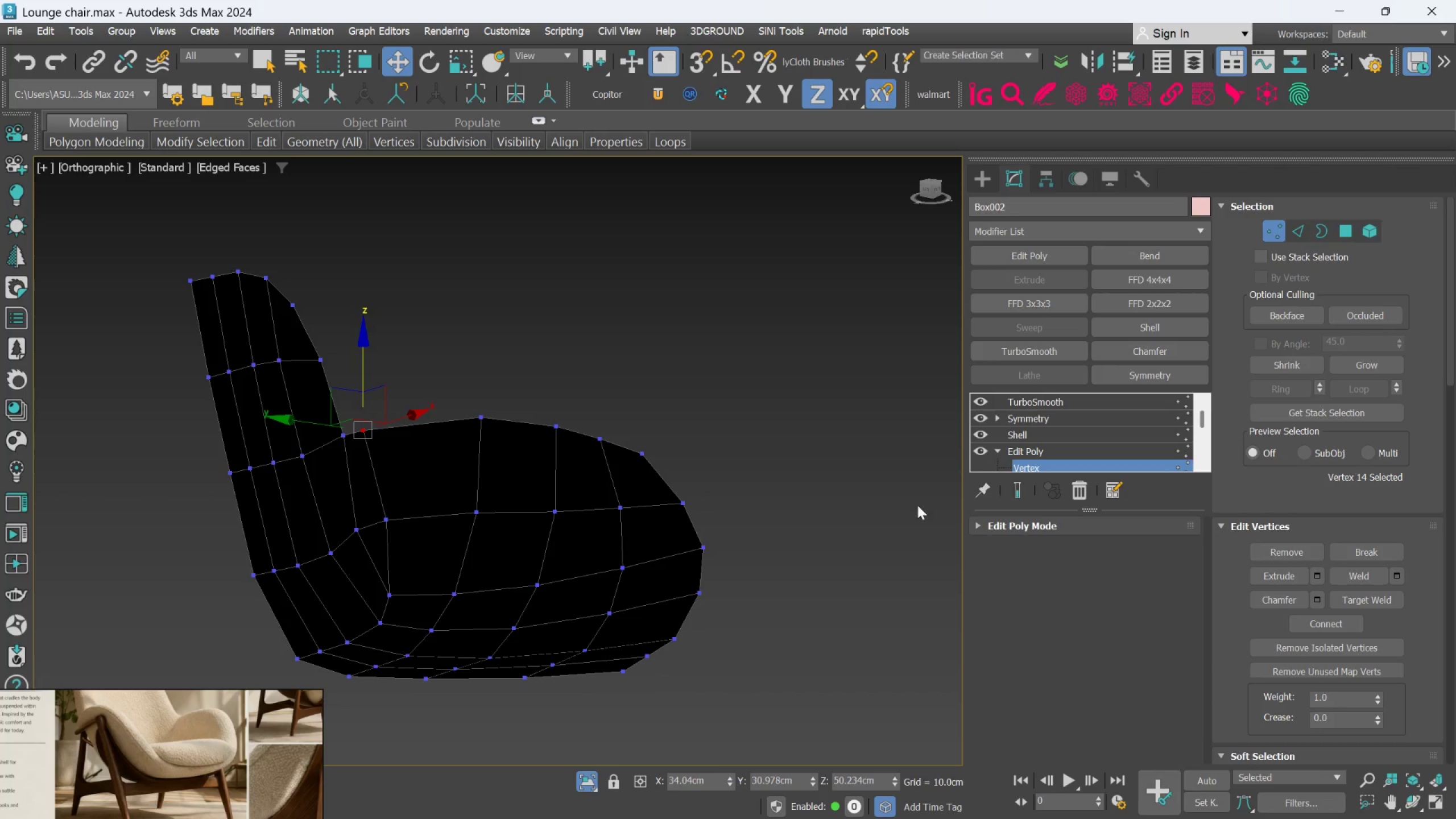 
hold_key(key=AltLeft, duration=0.34)
 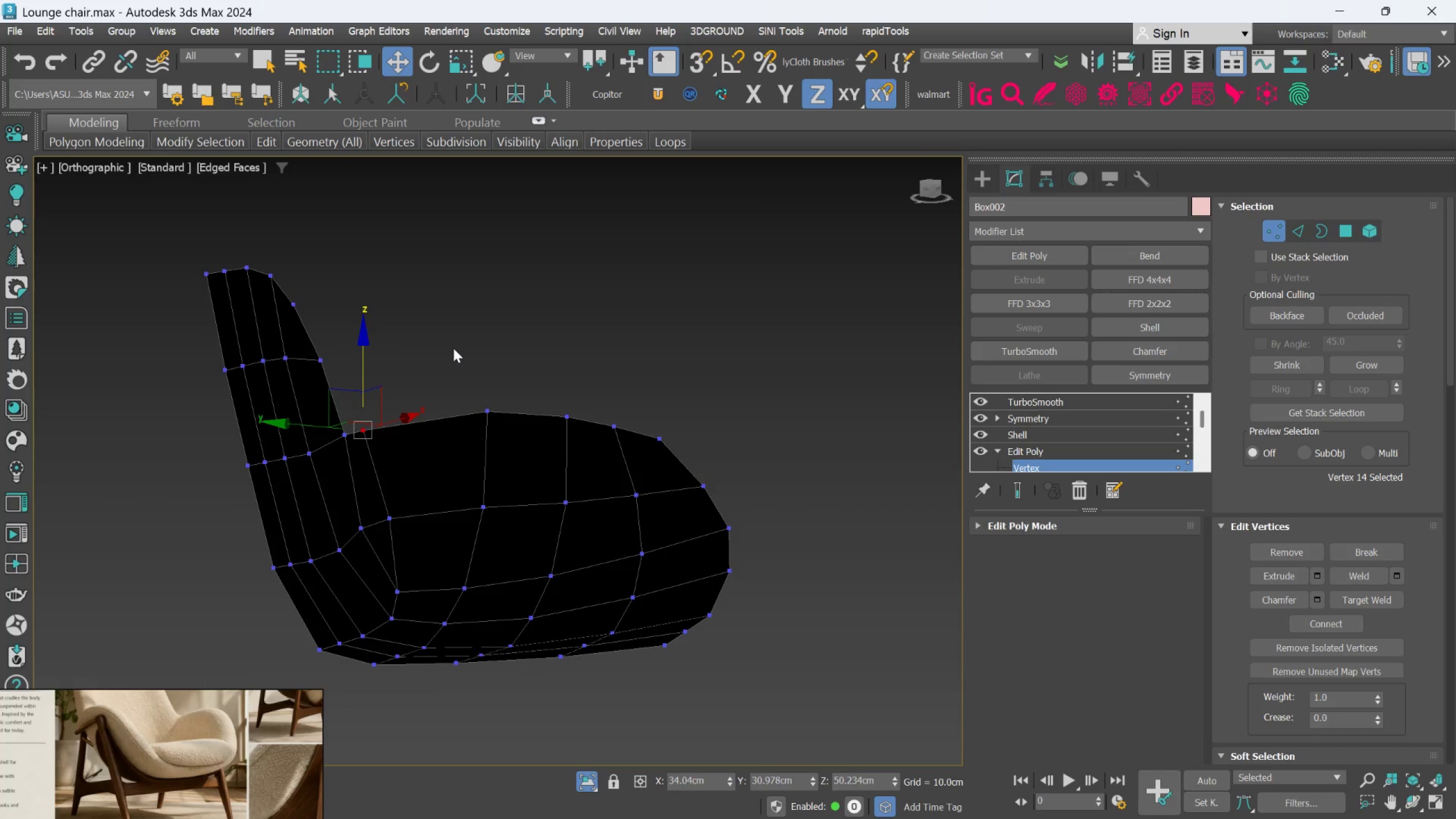 
left_click_drag(start_coordinate=[442, 353], to_coordinate=[628, 461])
 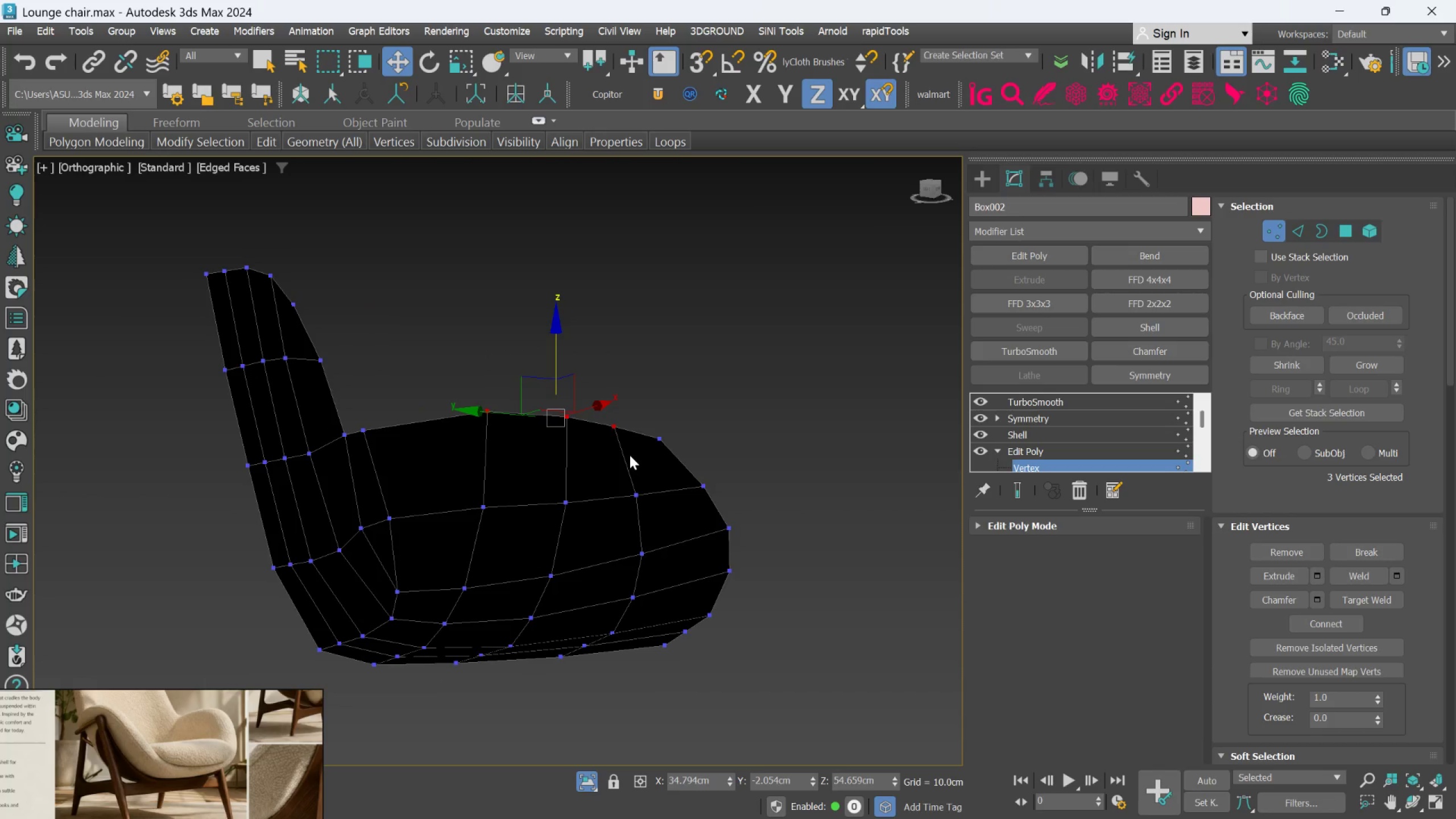 
key(L)
 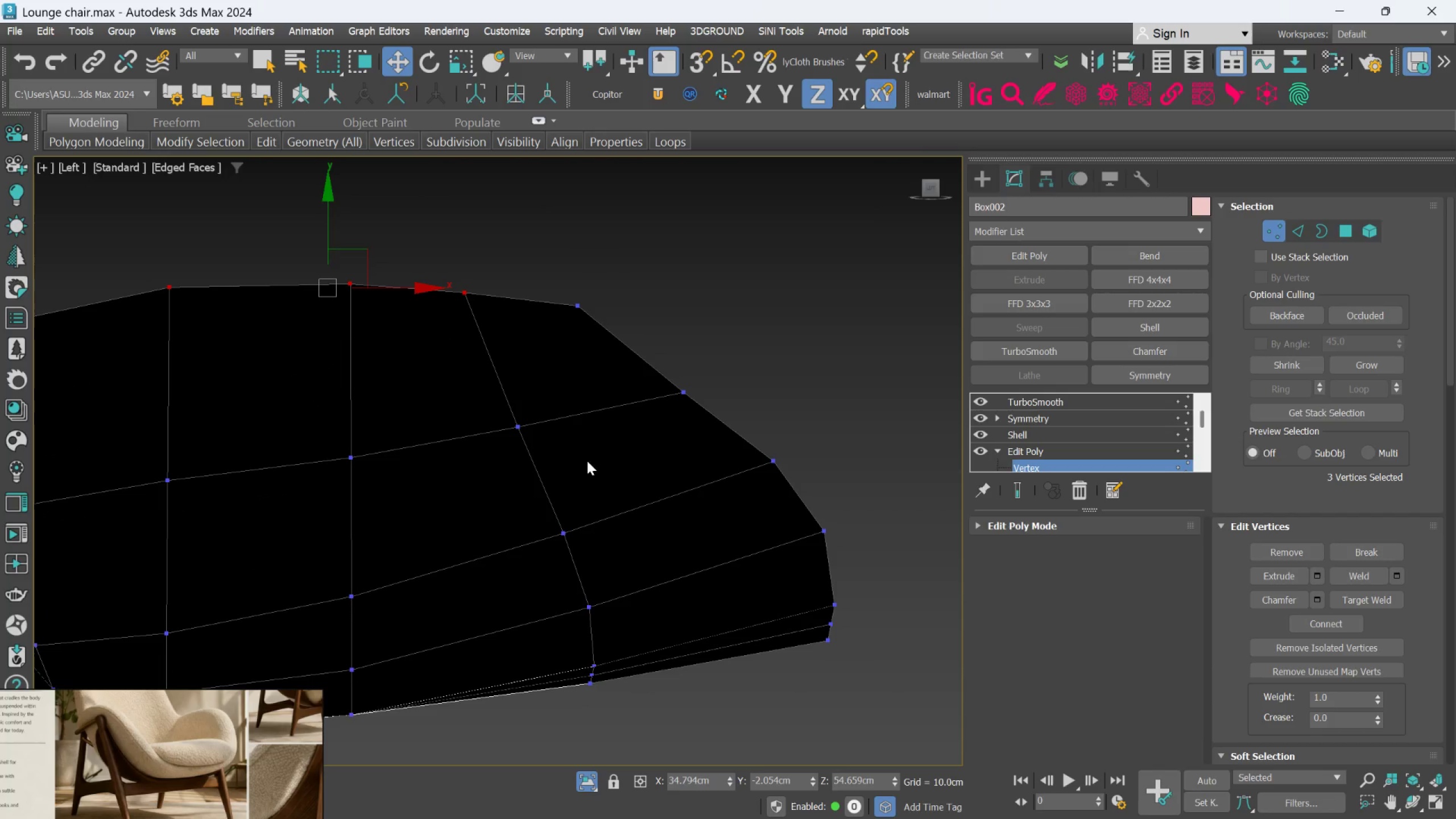 
scroll: coordinate [477, 394], scroll_direction: down, amount: 1.0
 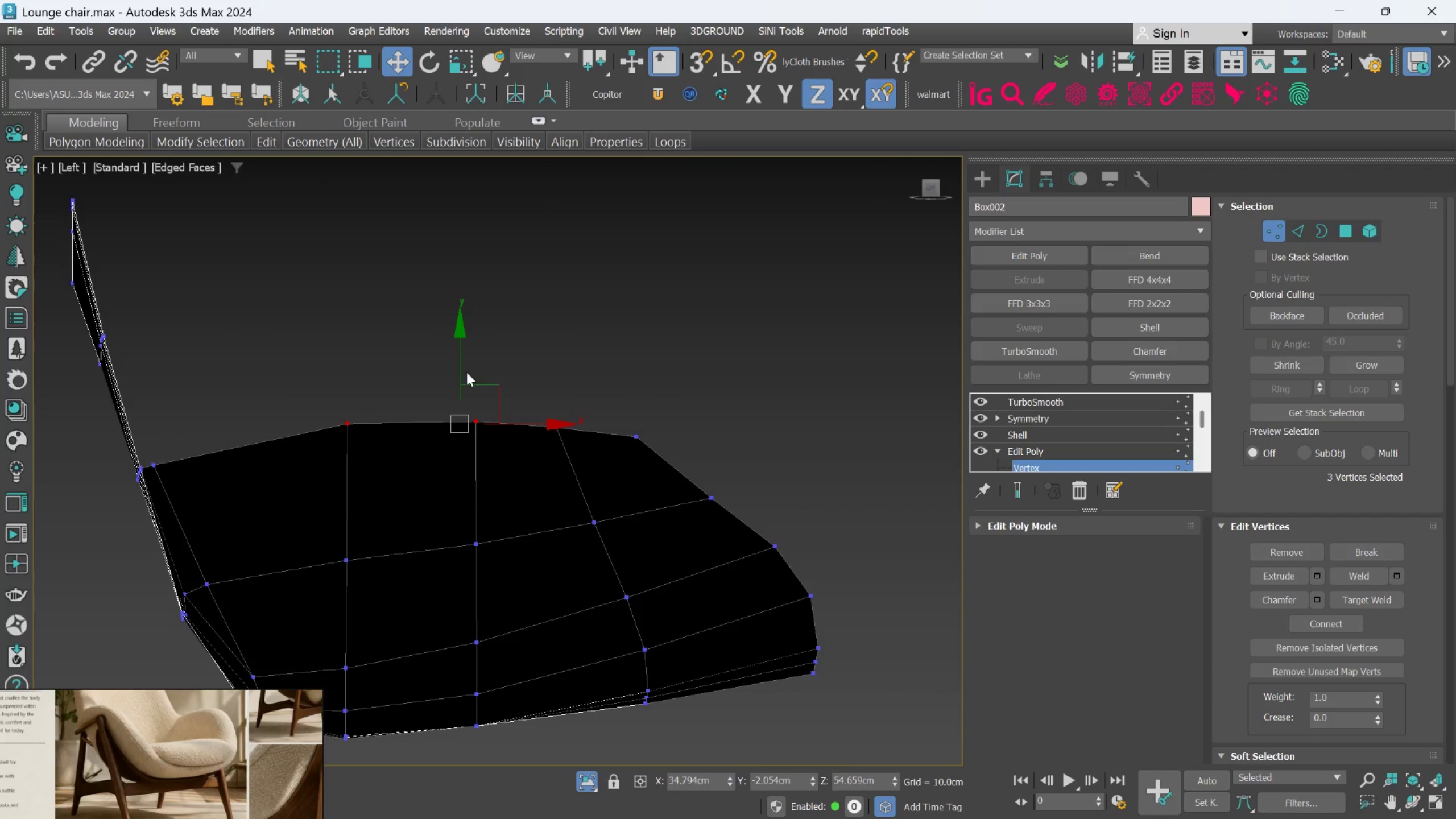 
left_click_drag(start_coordinate=[461, 367], to_coordinate=[461, 362])
 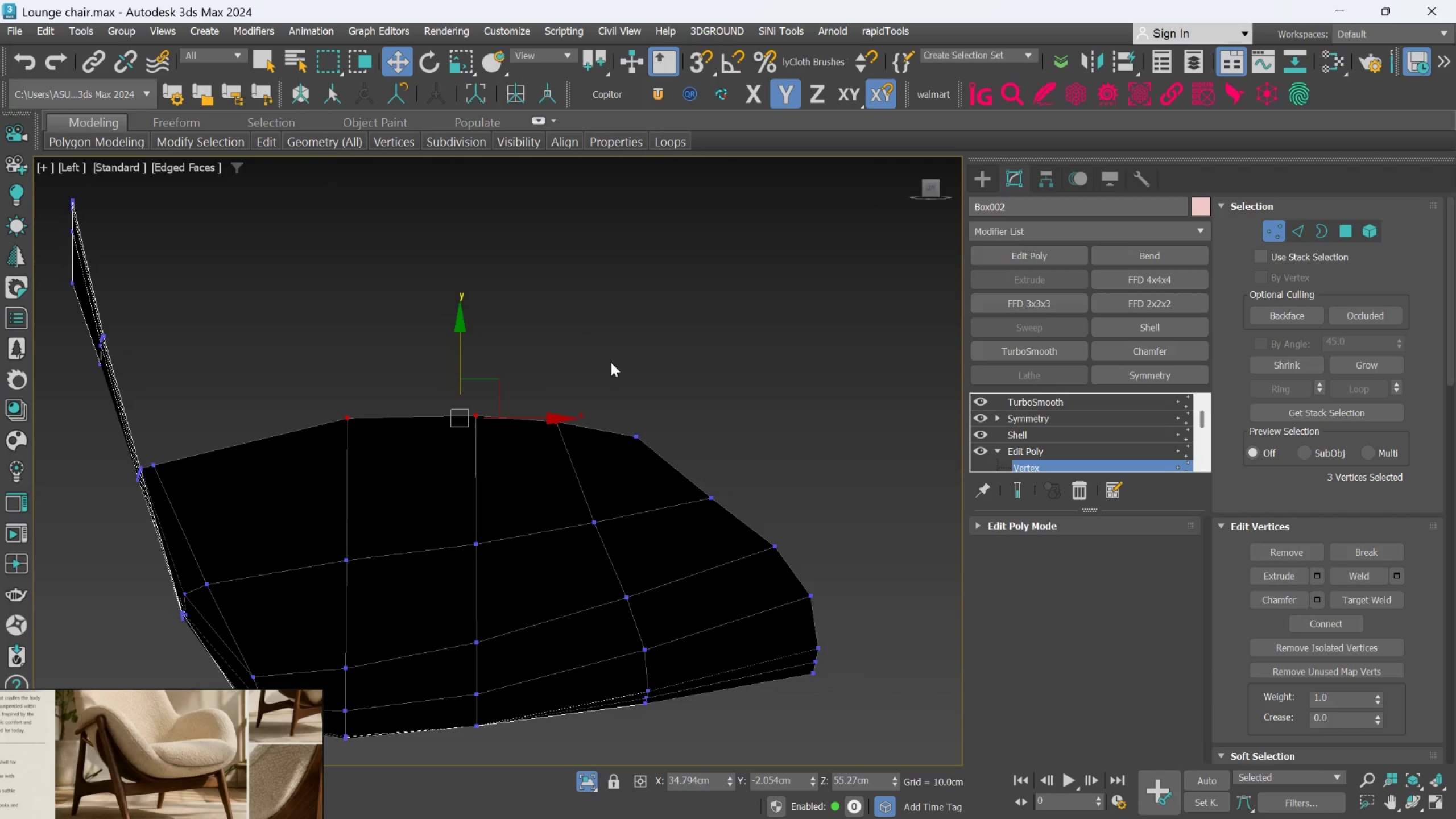 
left_click([611, 362])
 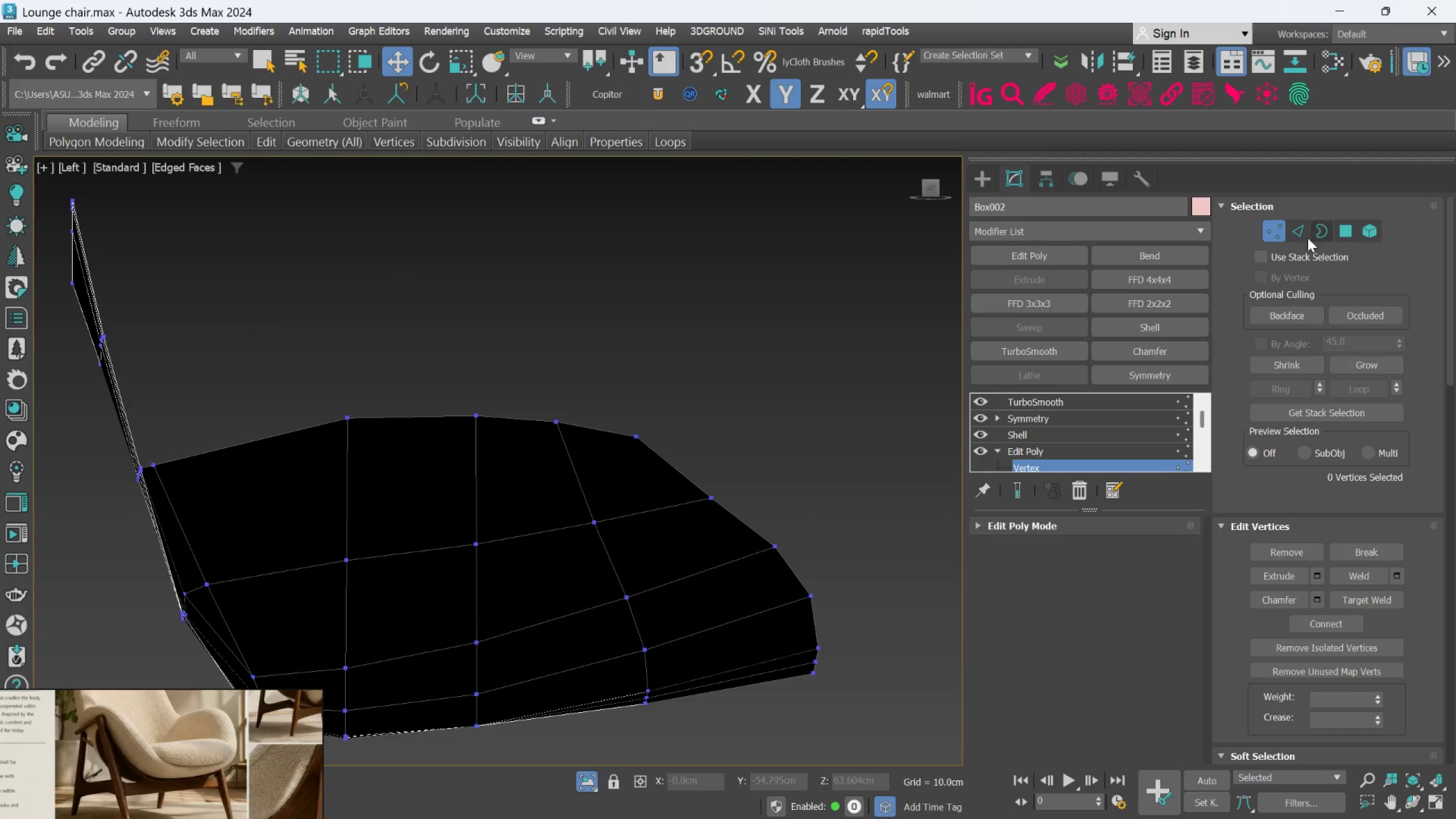 
left_click([1292, 231])
 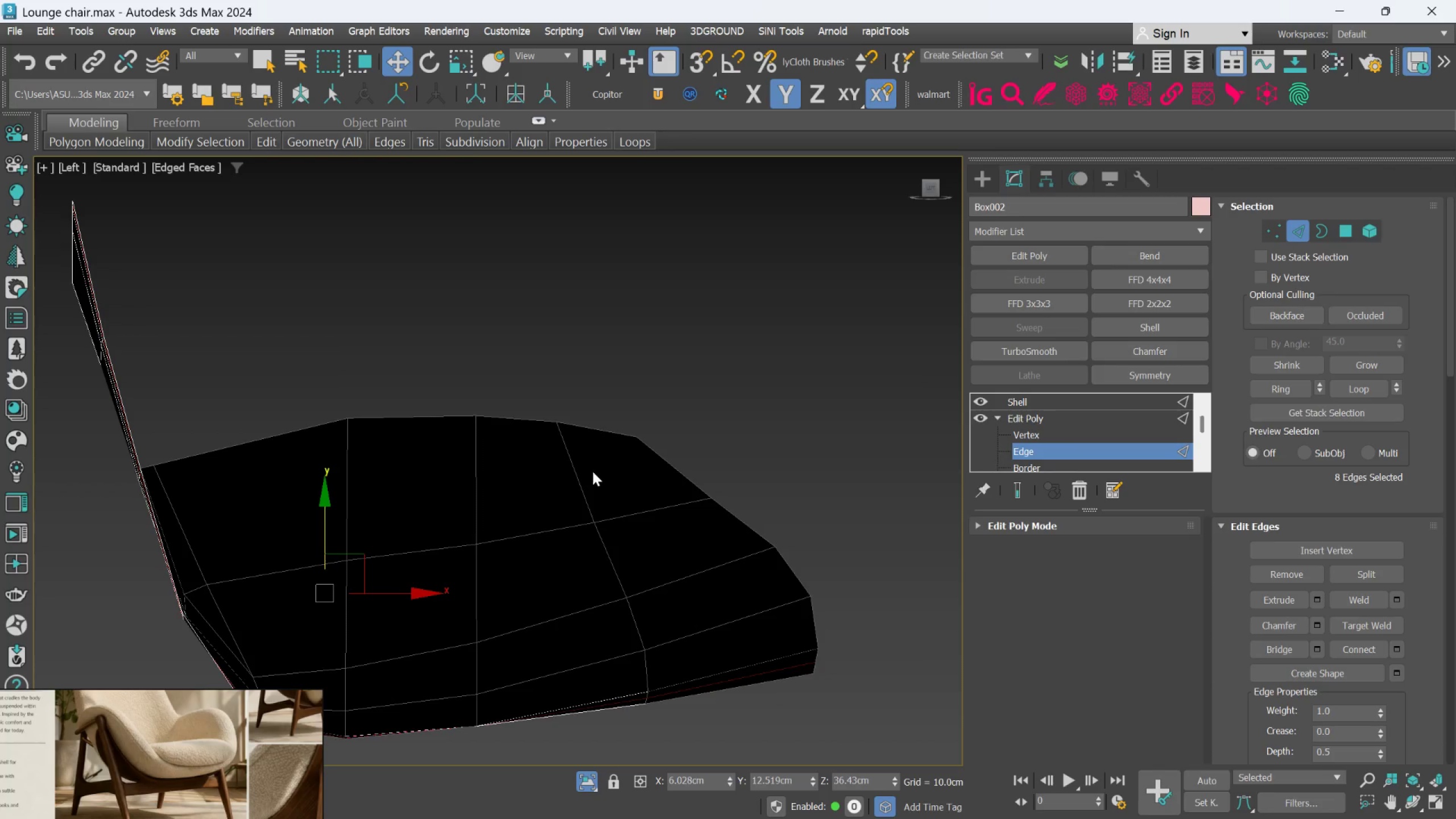 
left_click([580, 475])
 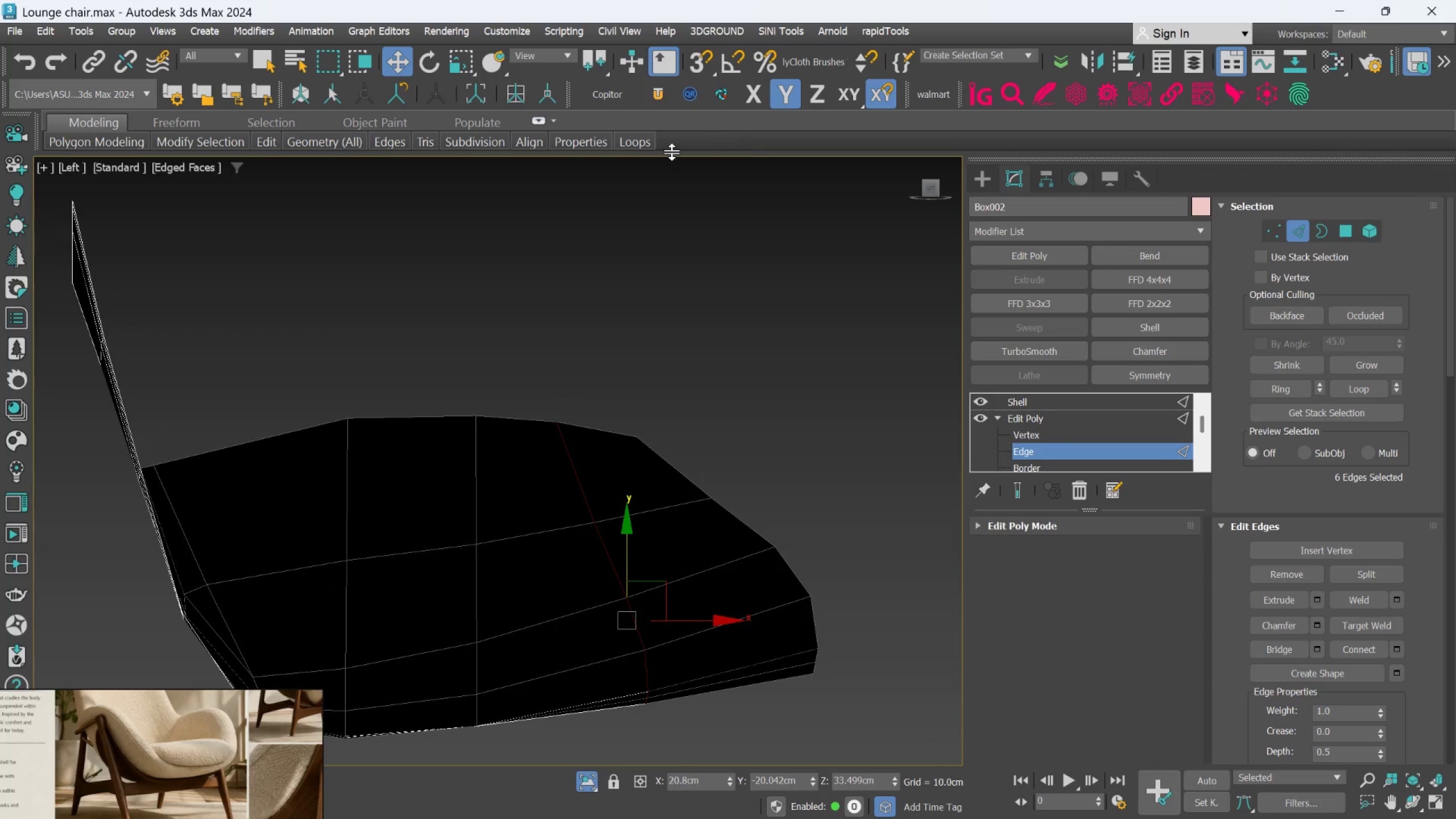 
left_click([643, 149])
 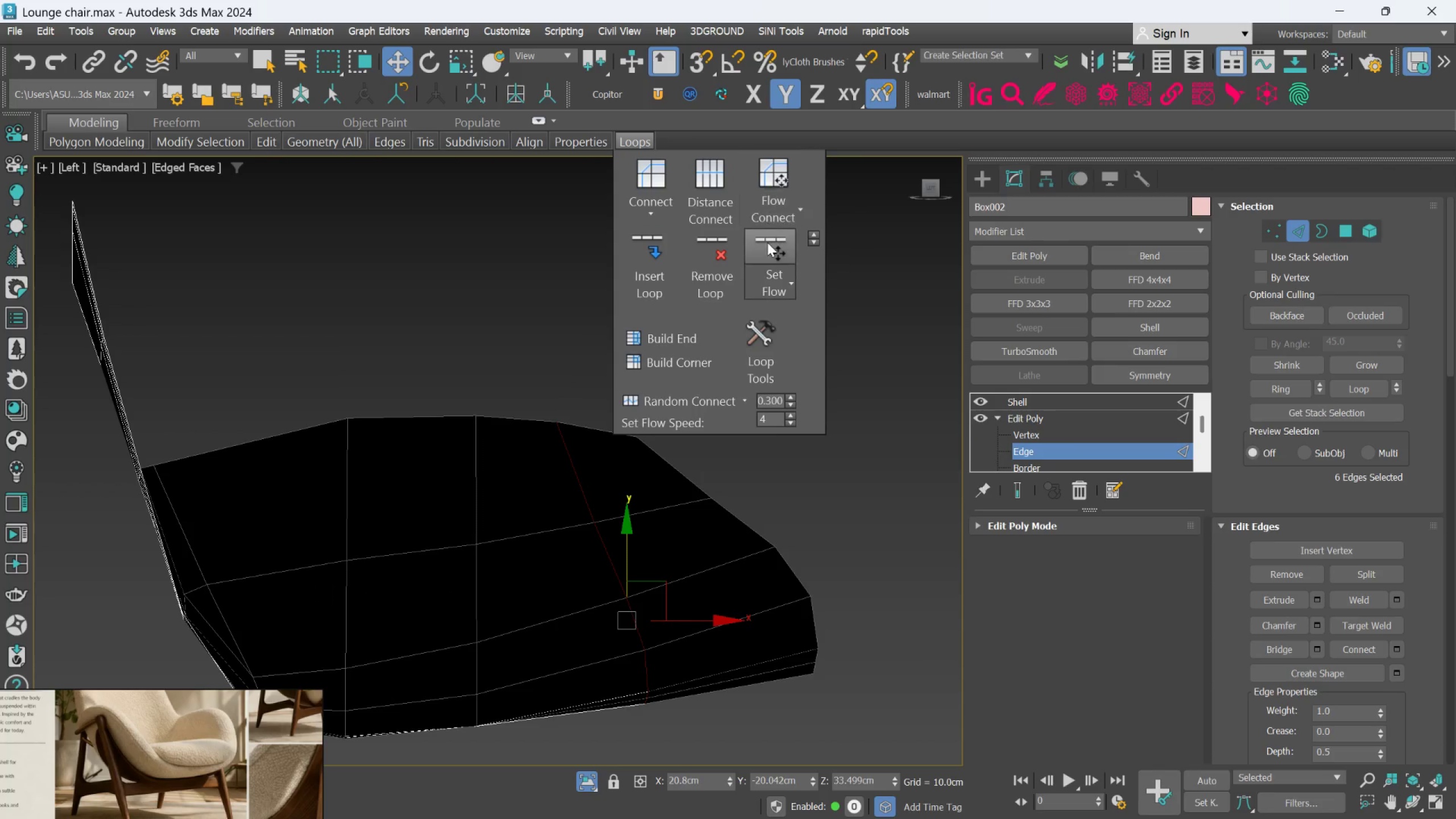 
left_click([767, 243])
 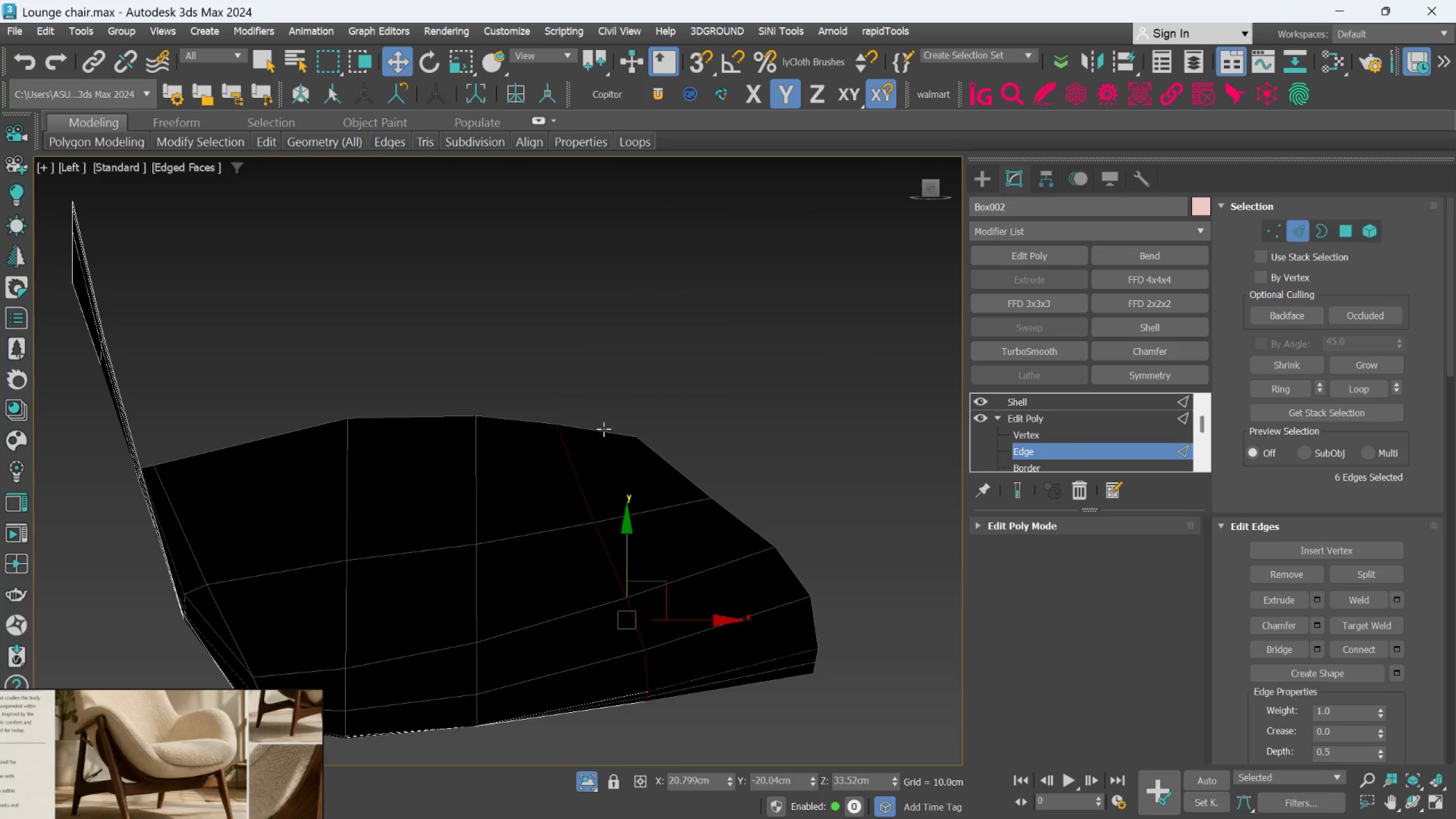 
double_click([643, 442])
 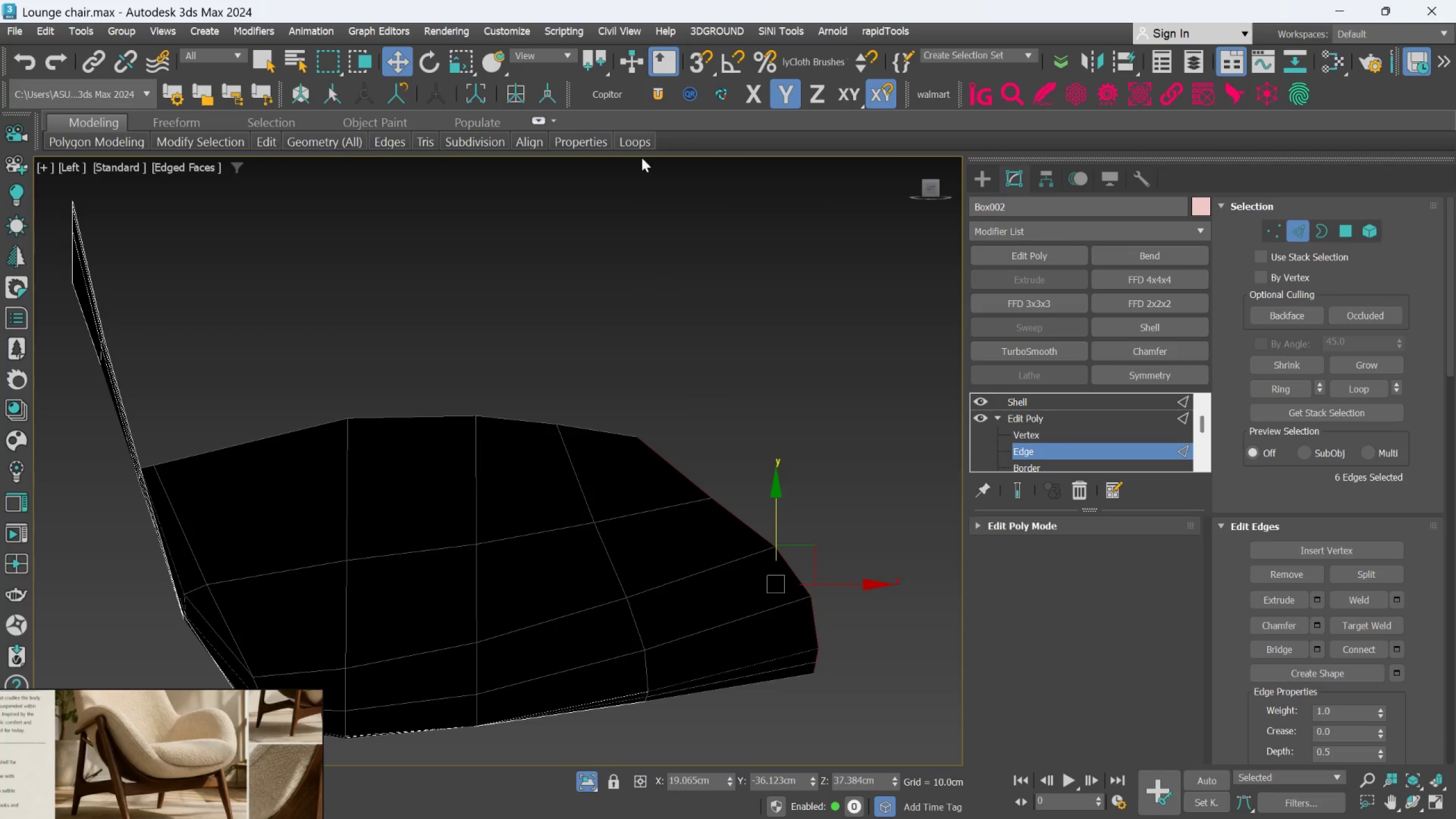 
left_click([640, 146])
 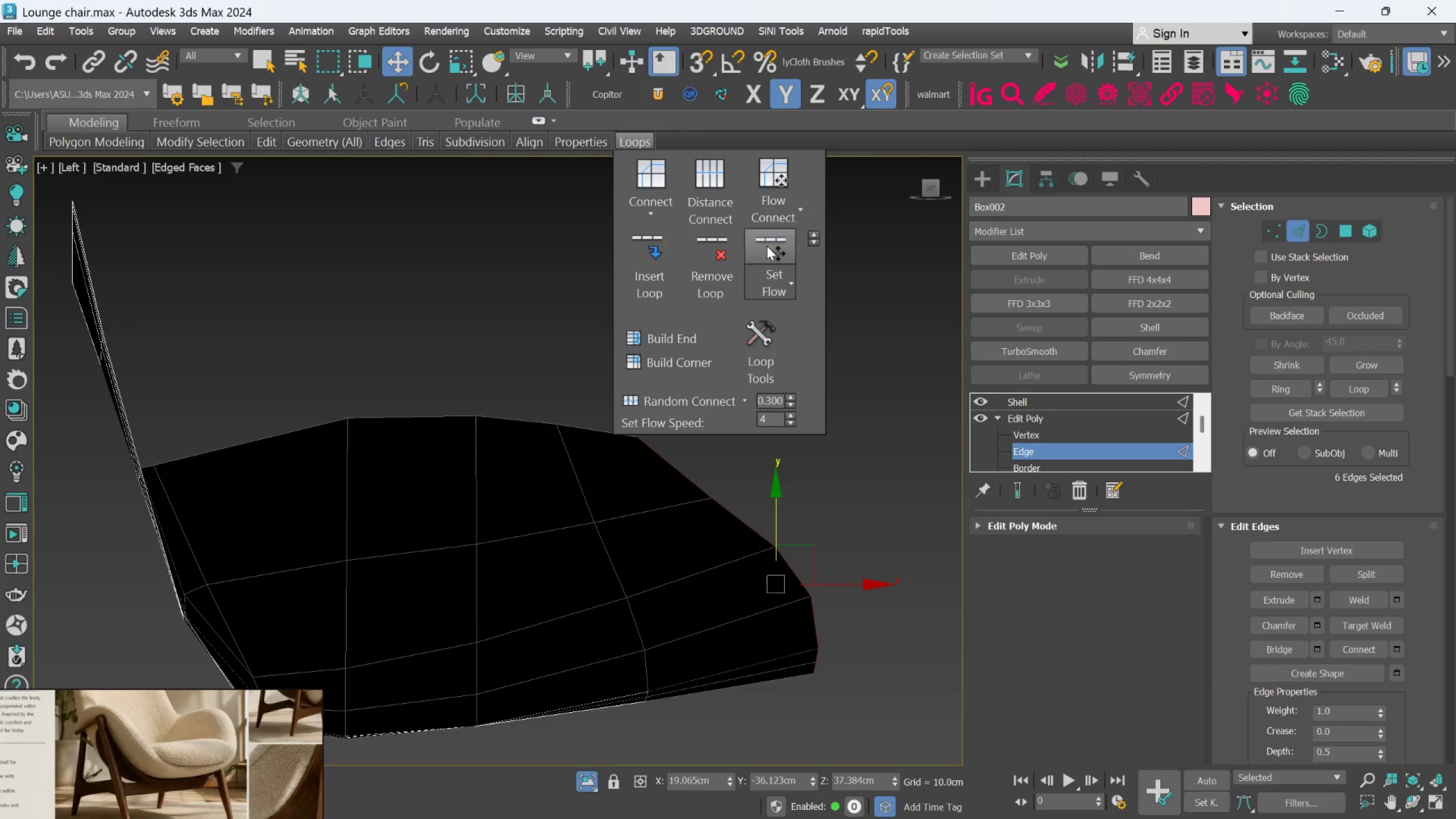 
left_click([767, 249])
 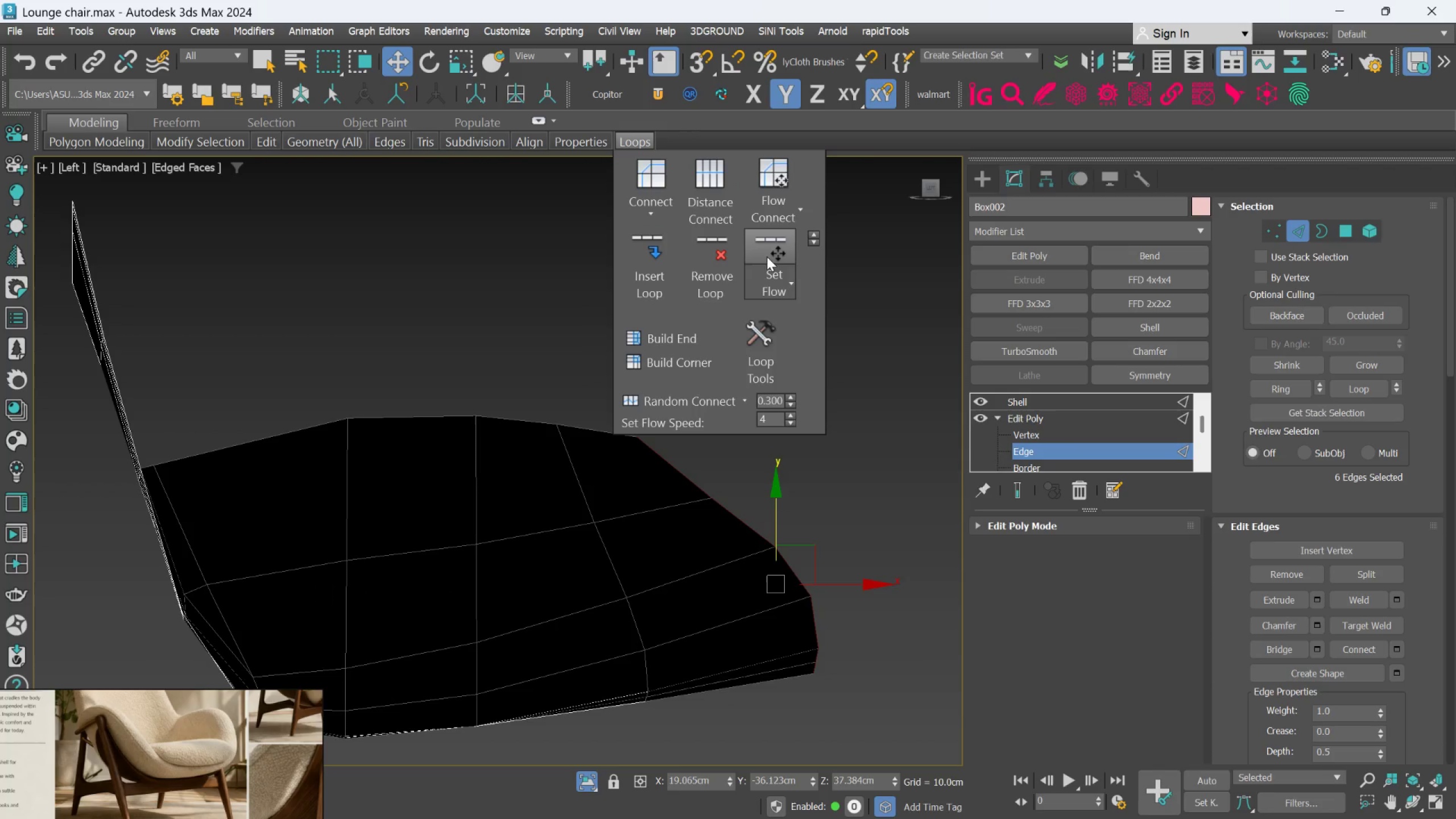 
double_click([847, 350])
 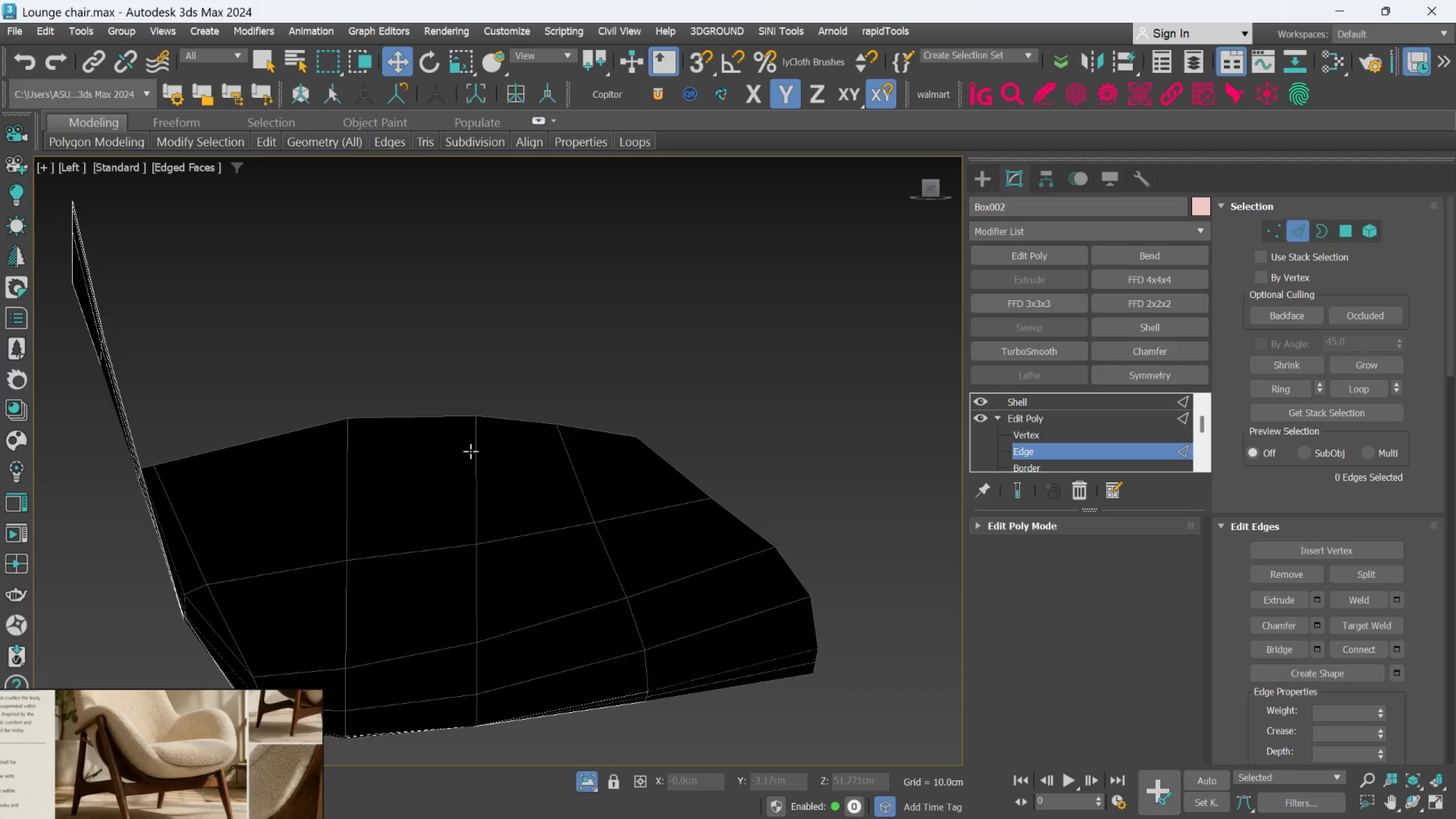 
double_click([470, 451])
 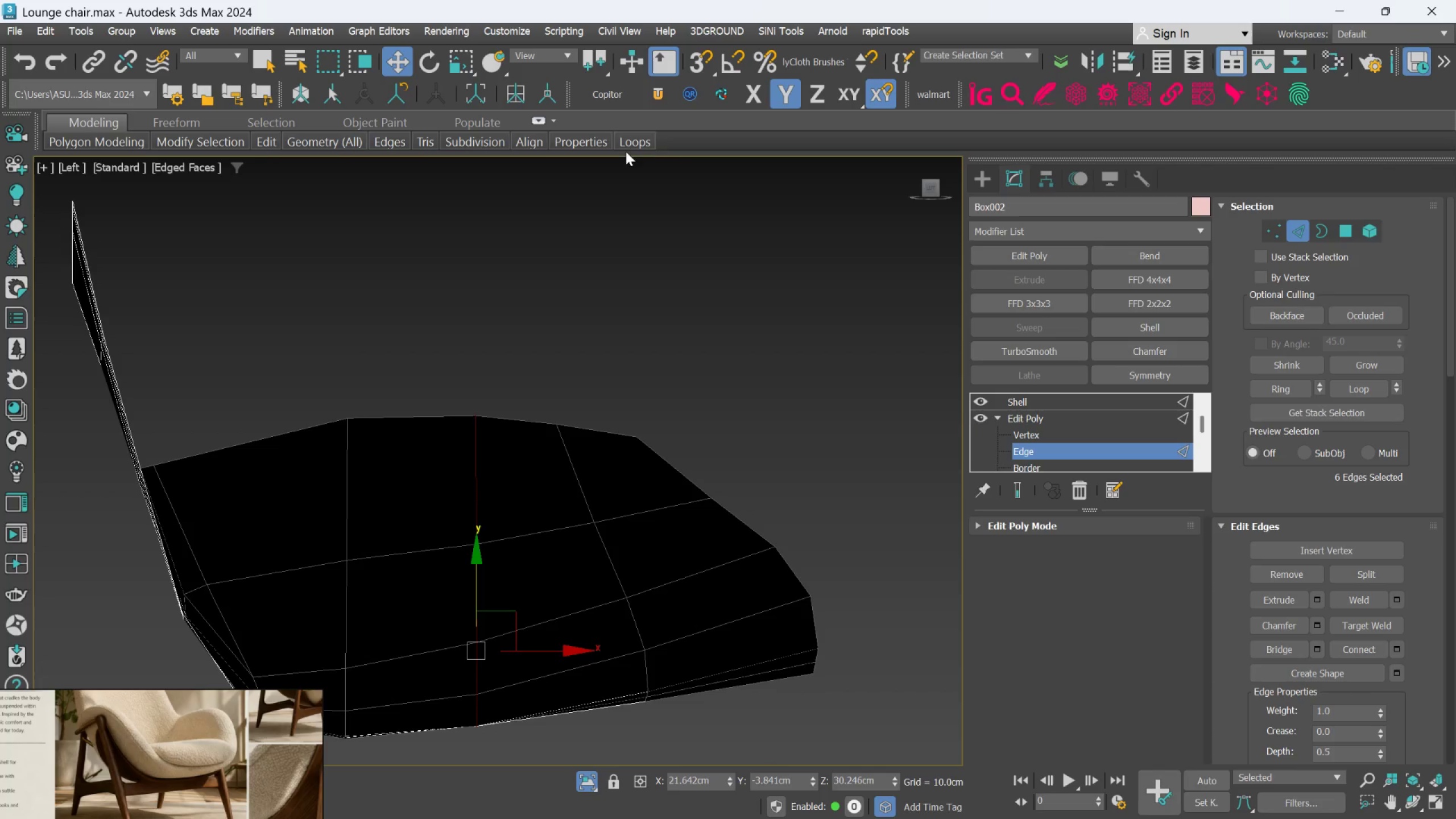 
left_click([628, 144])
 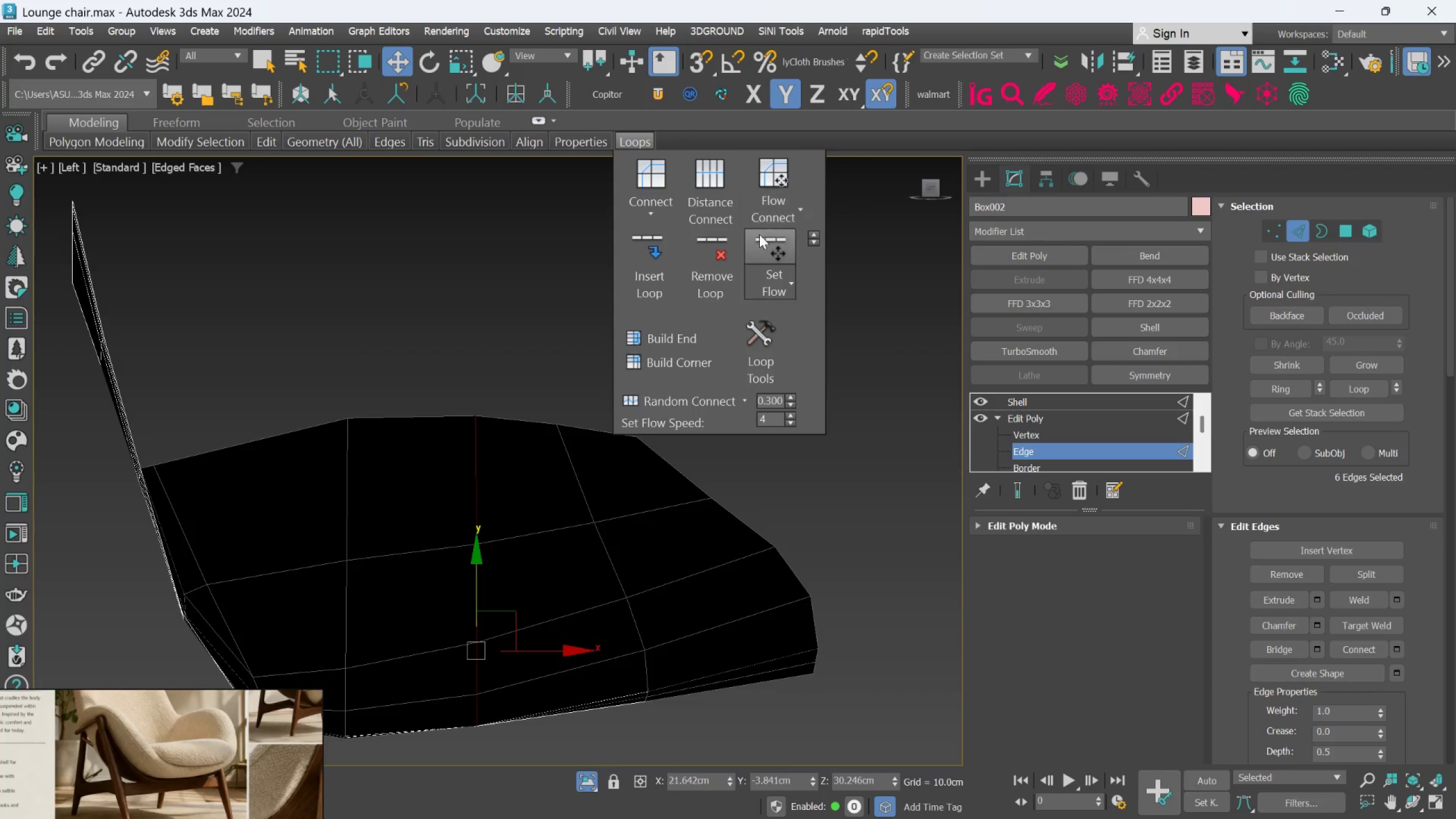 
left_click([763, 248])
 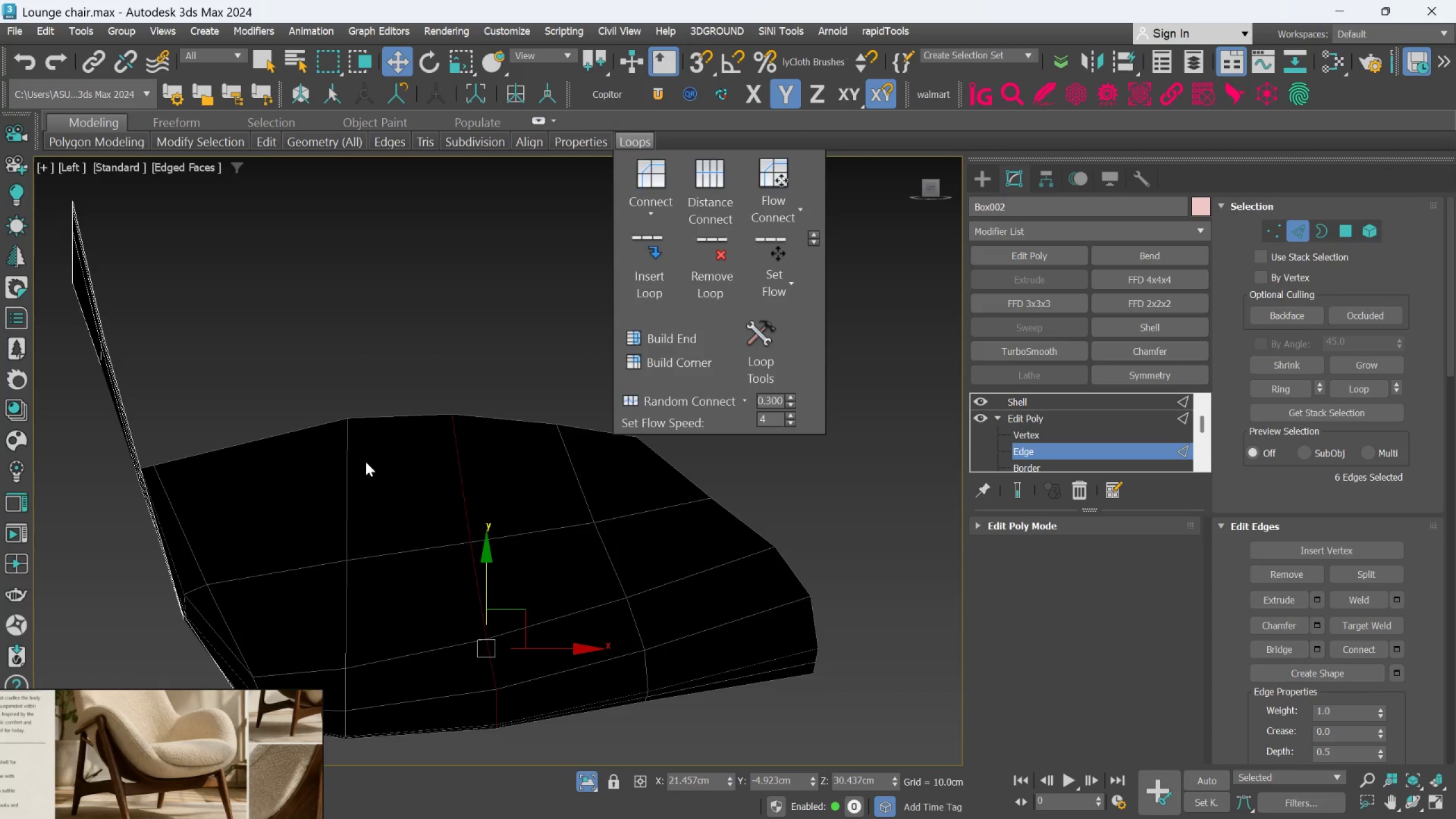 
double_click([348, 466])
 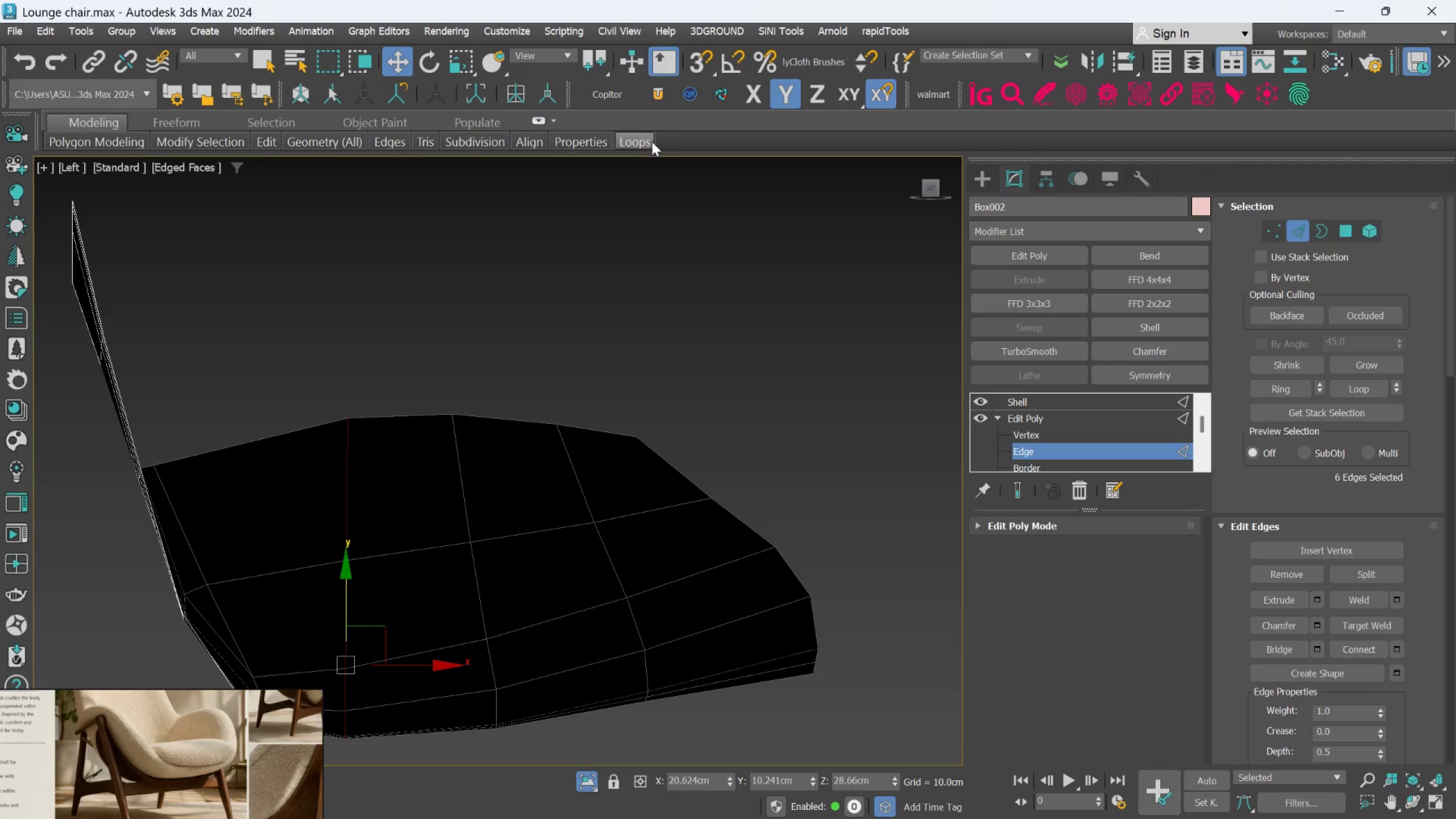 
left_click([650, 140])
 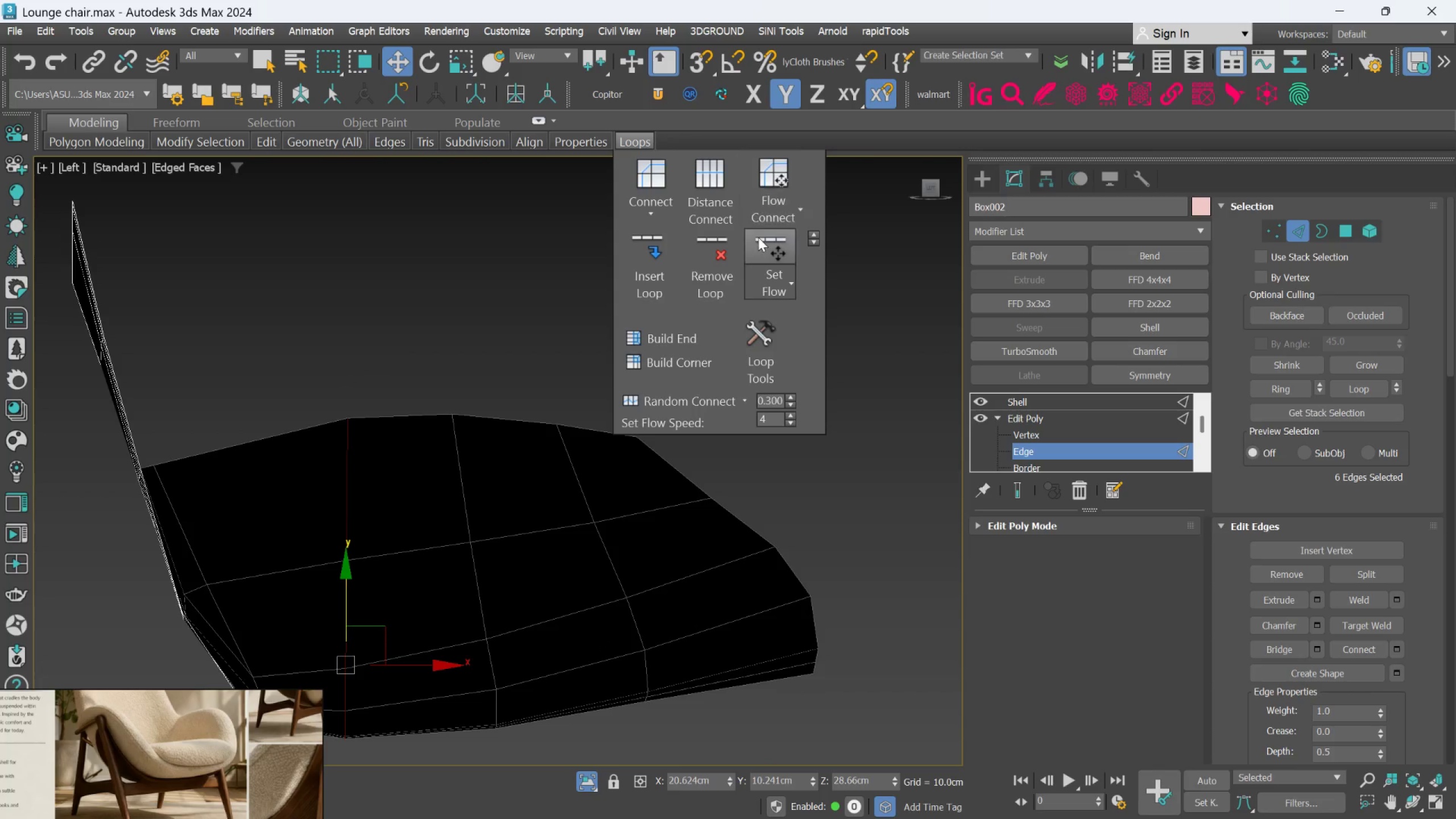 
left_click([761, 240])
 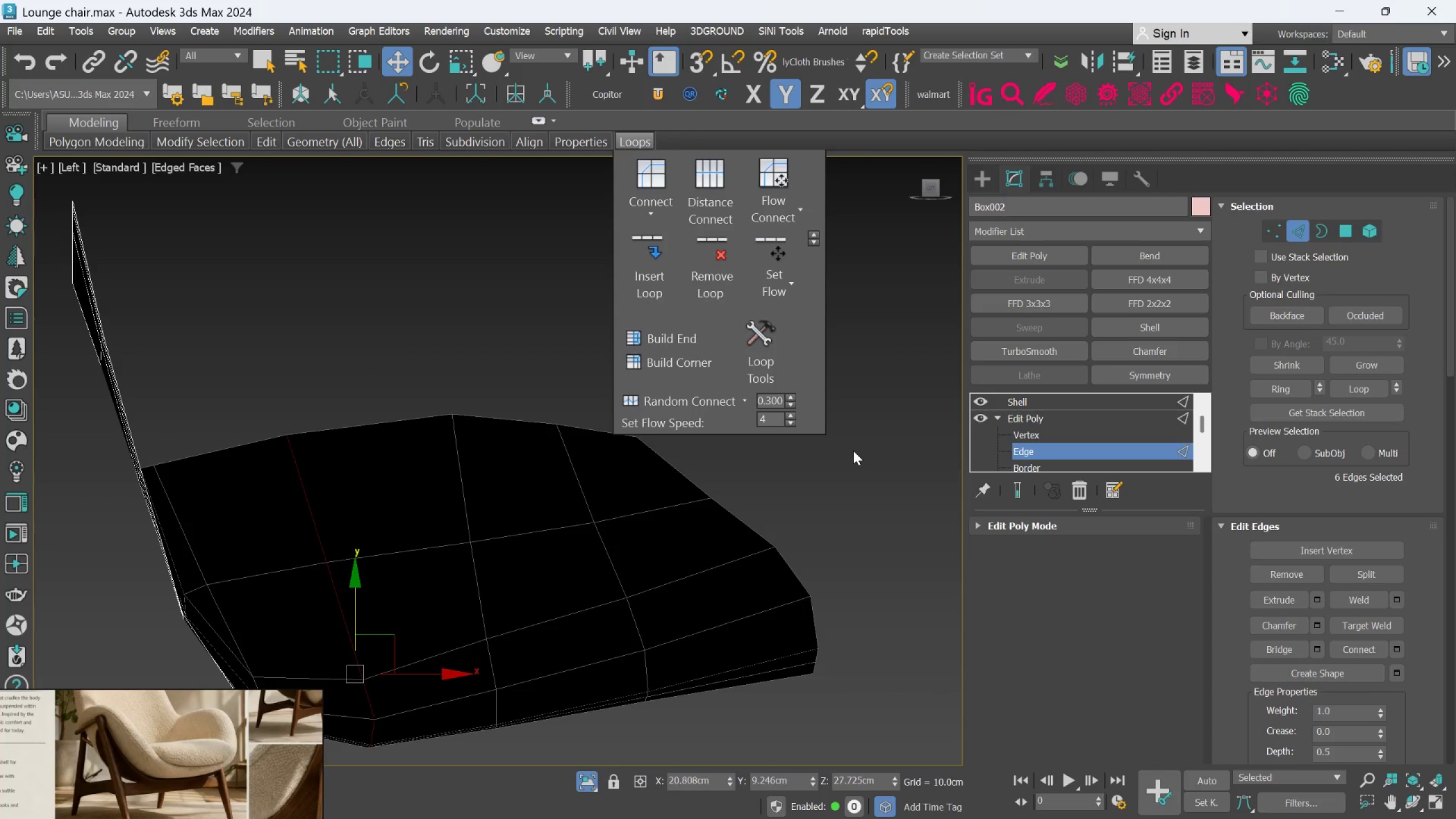 
hold_key(key=AltLeft, duration=0.66)
 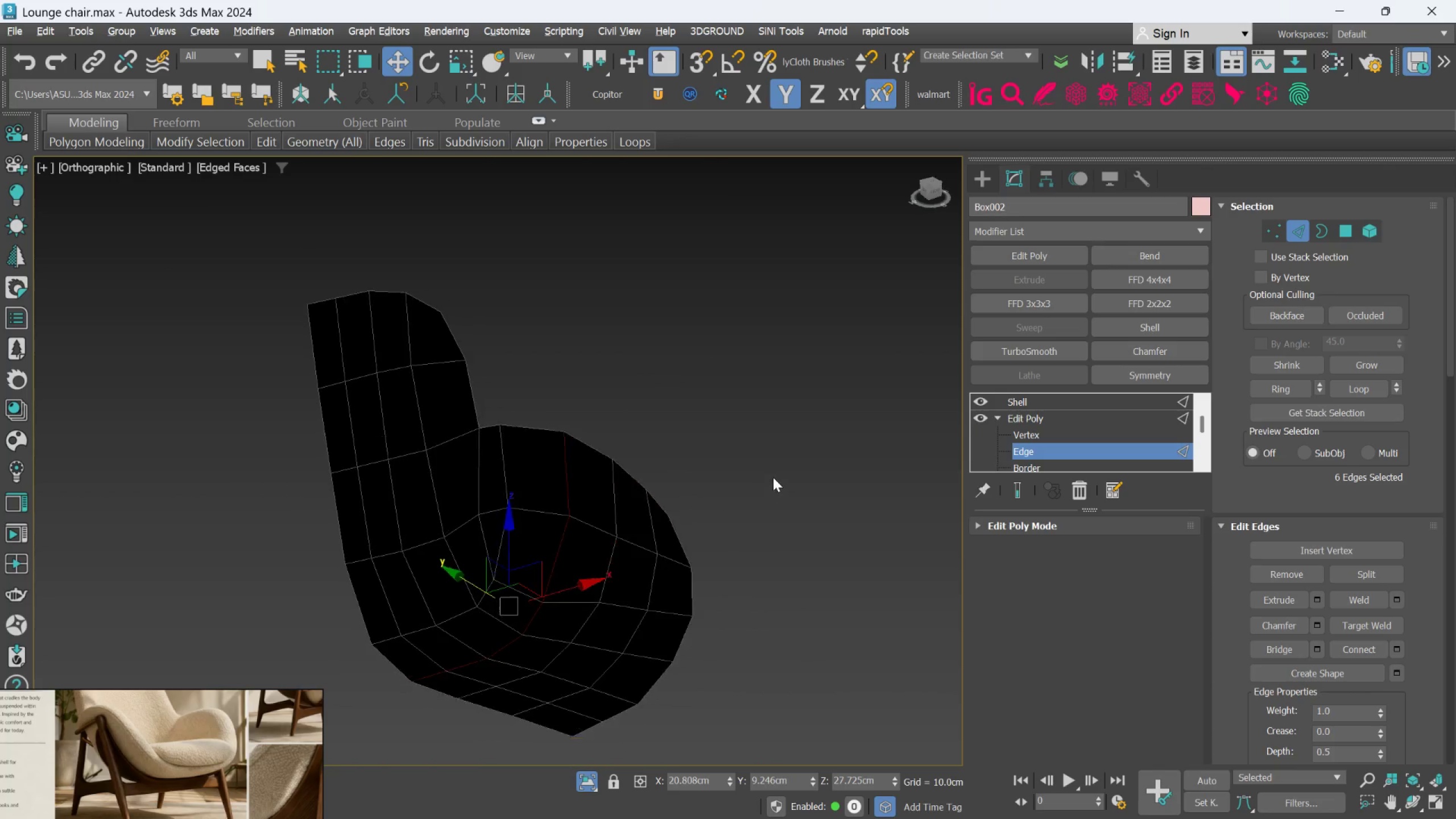 
hold_key(key=AltLeft, duration=0.81)
 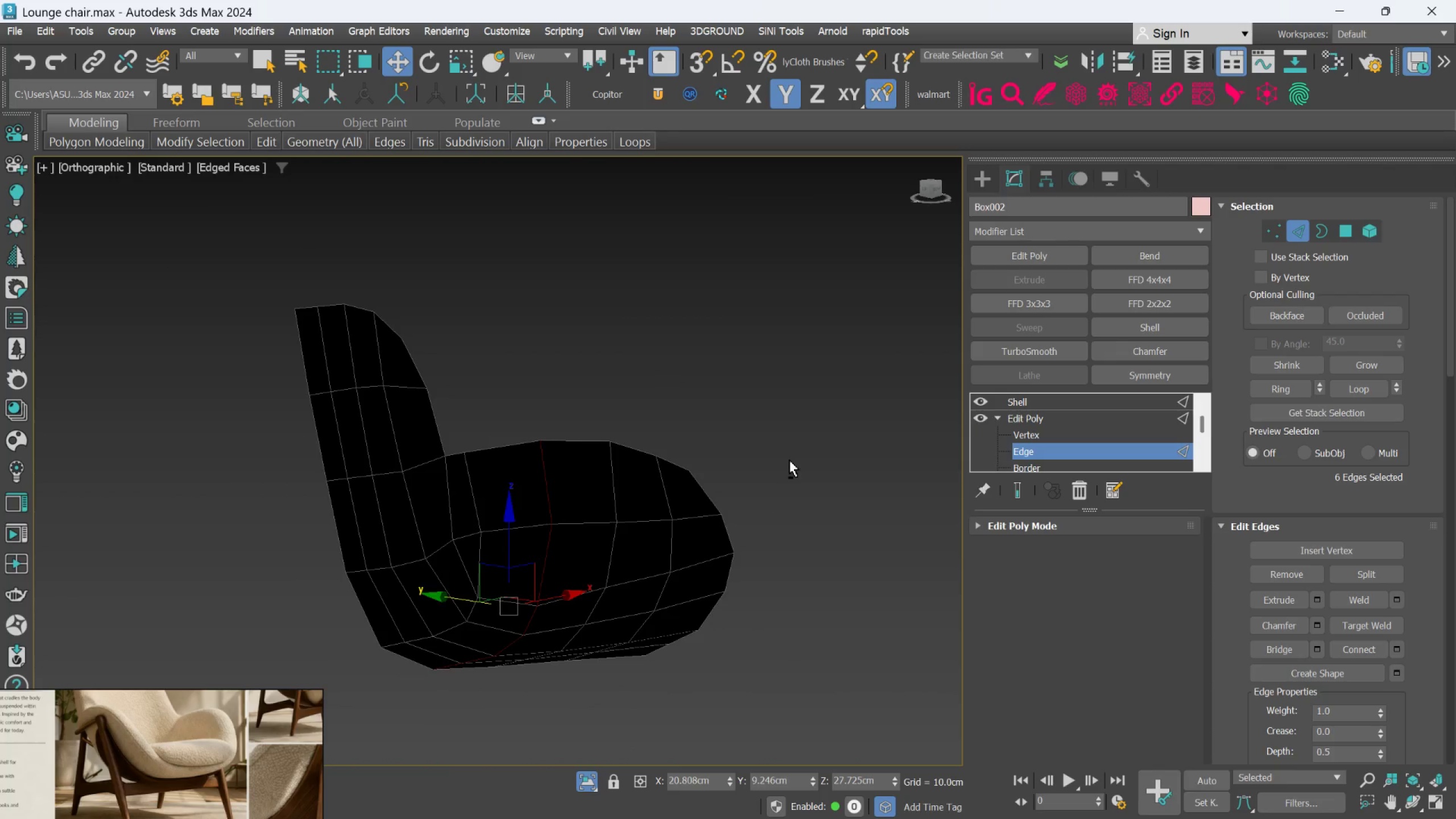 
scroll: coordinate [770, 491], scroll_direction: down, amount: 2.0
 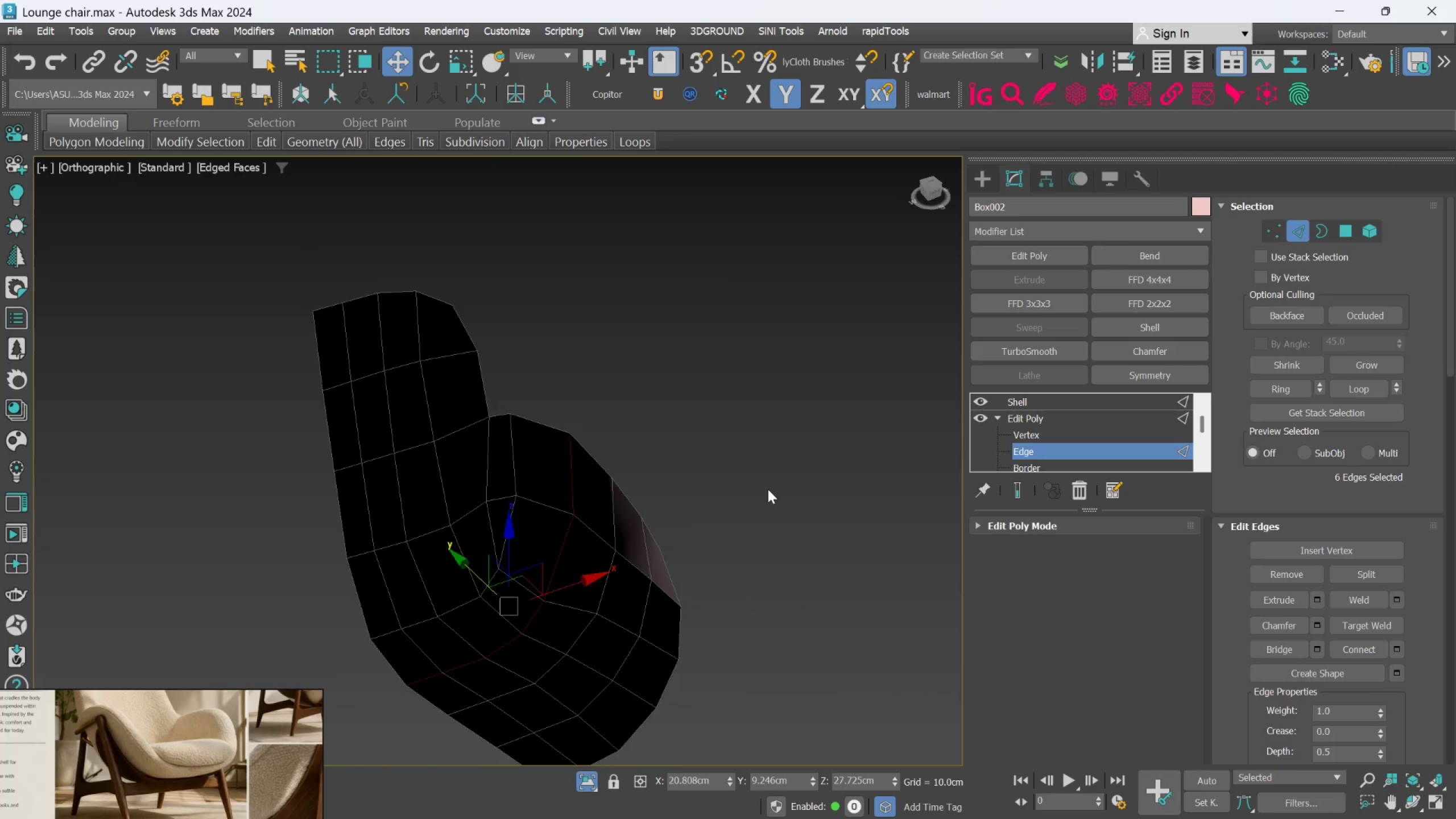 
hold_key(key=AltLeft, duration=1.5)
 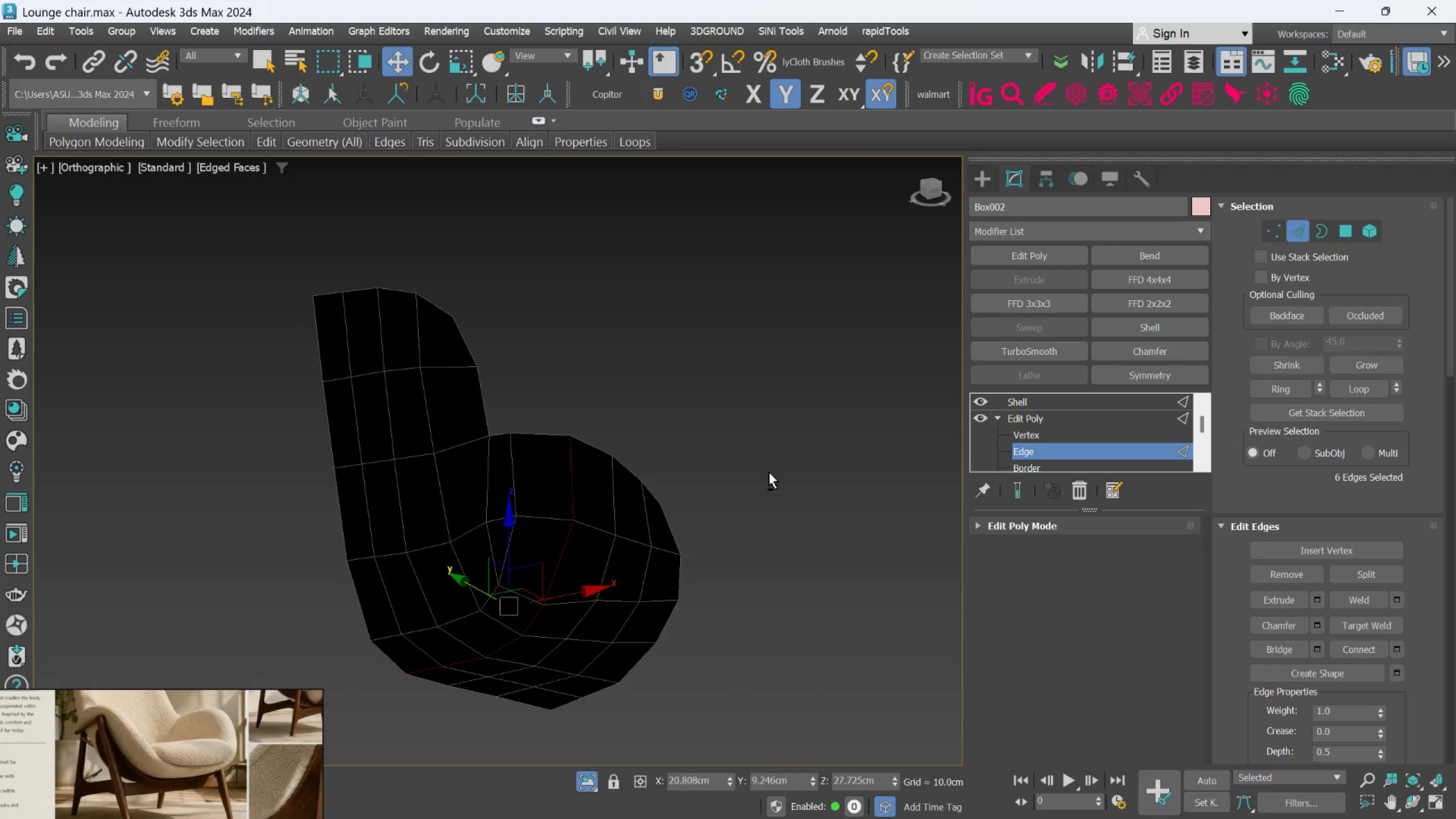 
key(Alt+AltLeft)
 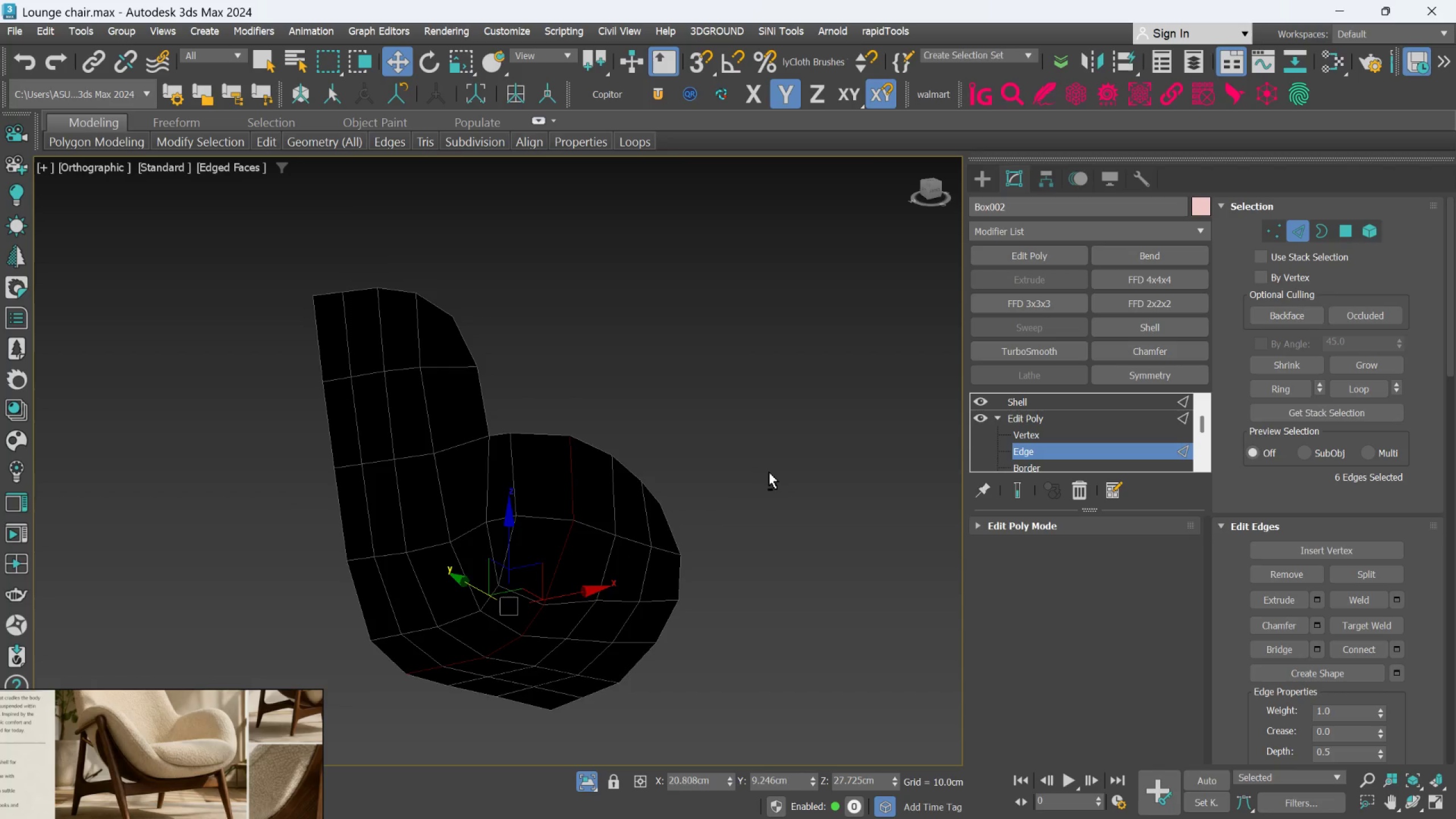 
key(Alt+AltLeft)
 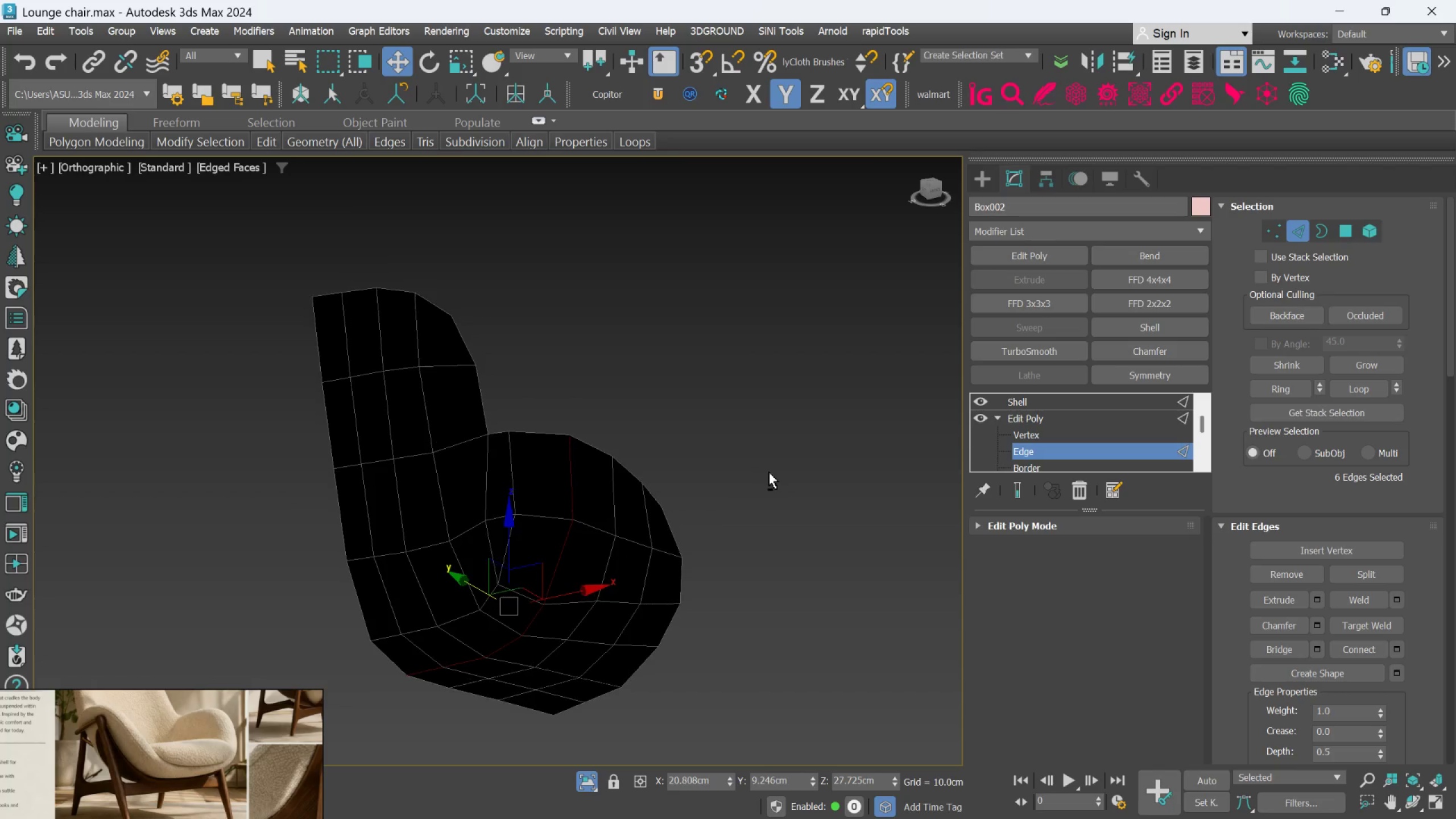 
key(Alt+AltLeft)
 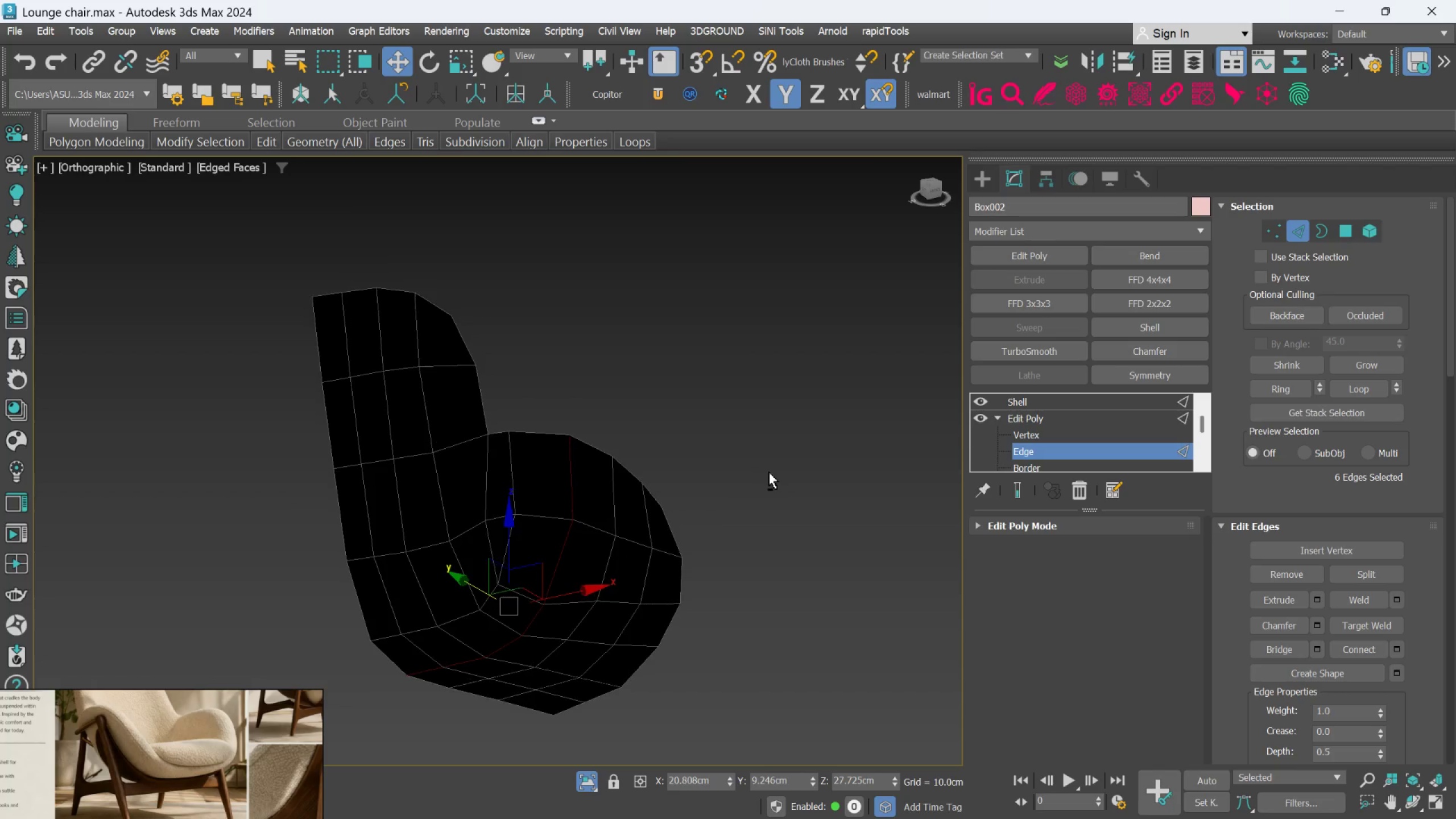 
key(Alt+AltLeft)
 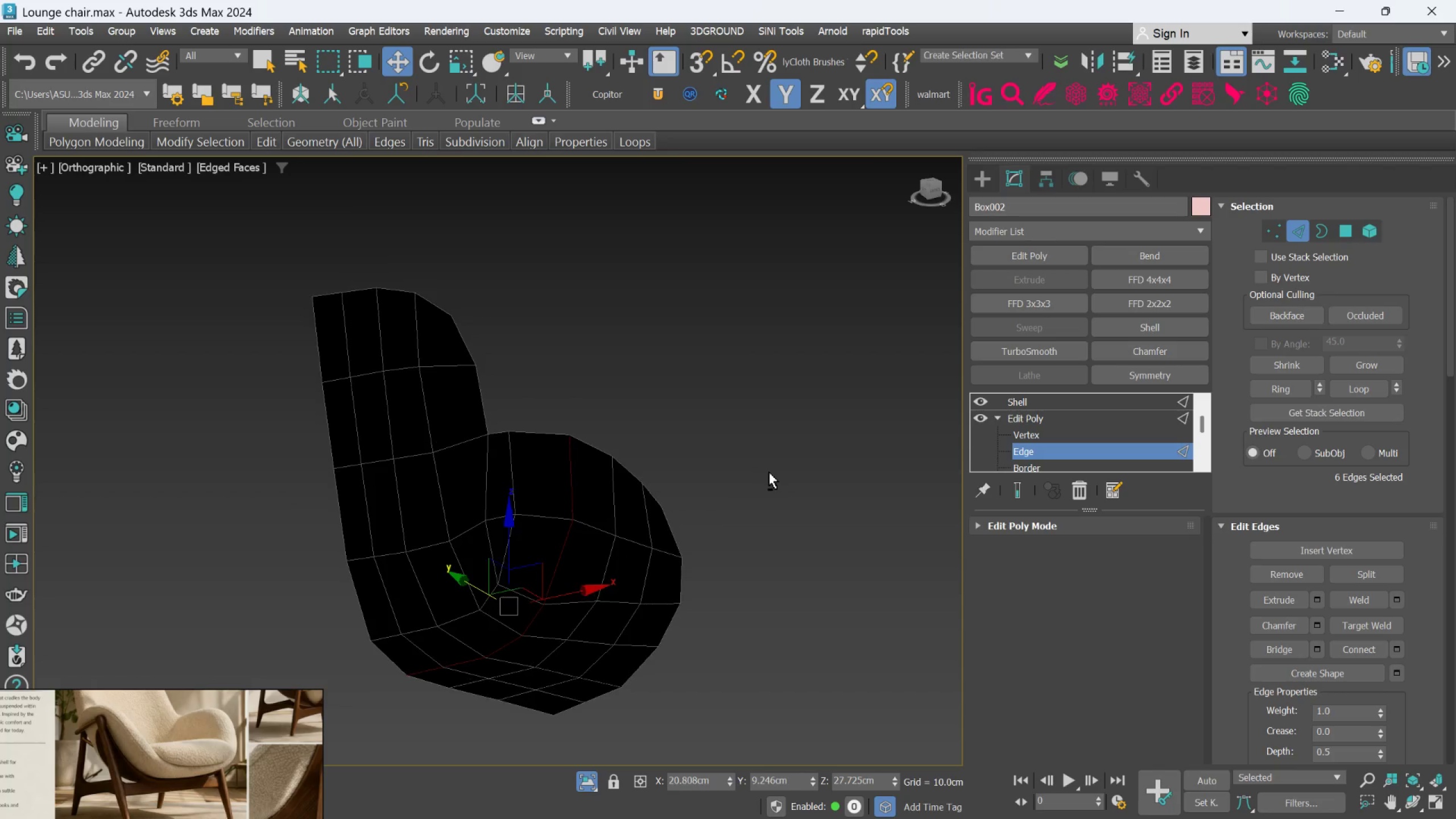 
key(Alt+AltLeft)
 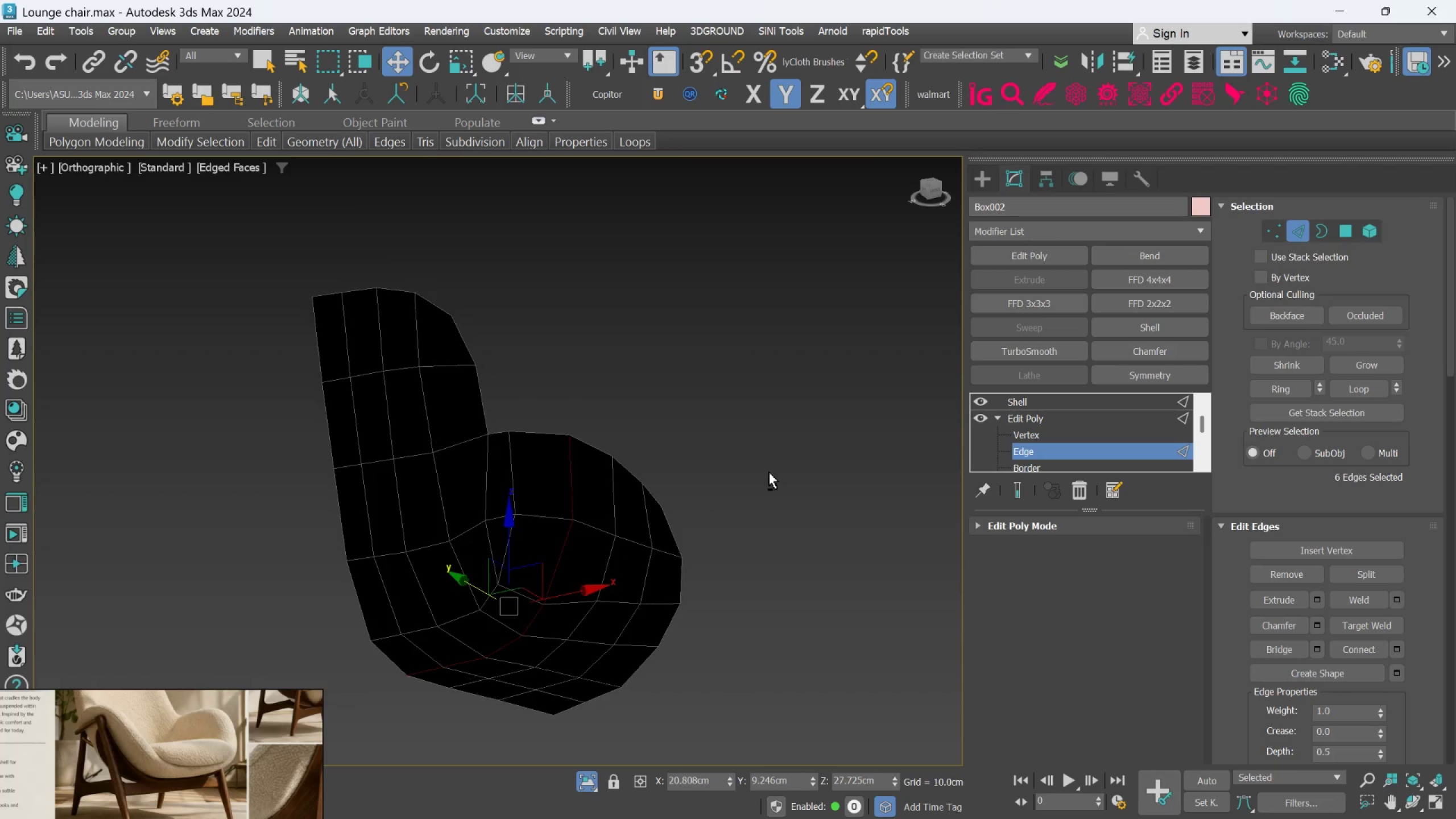 
key(Alt+AltLeft)
 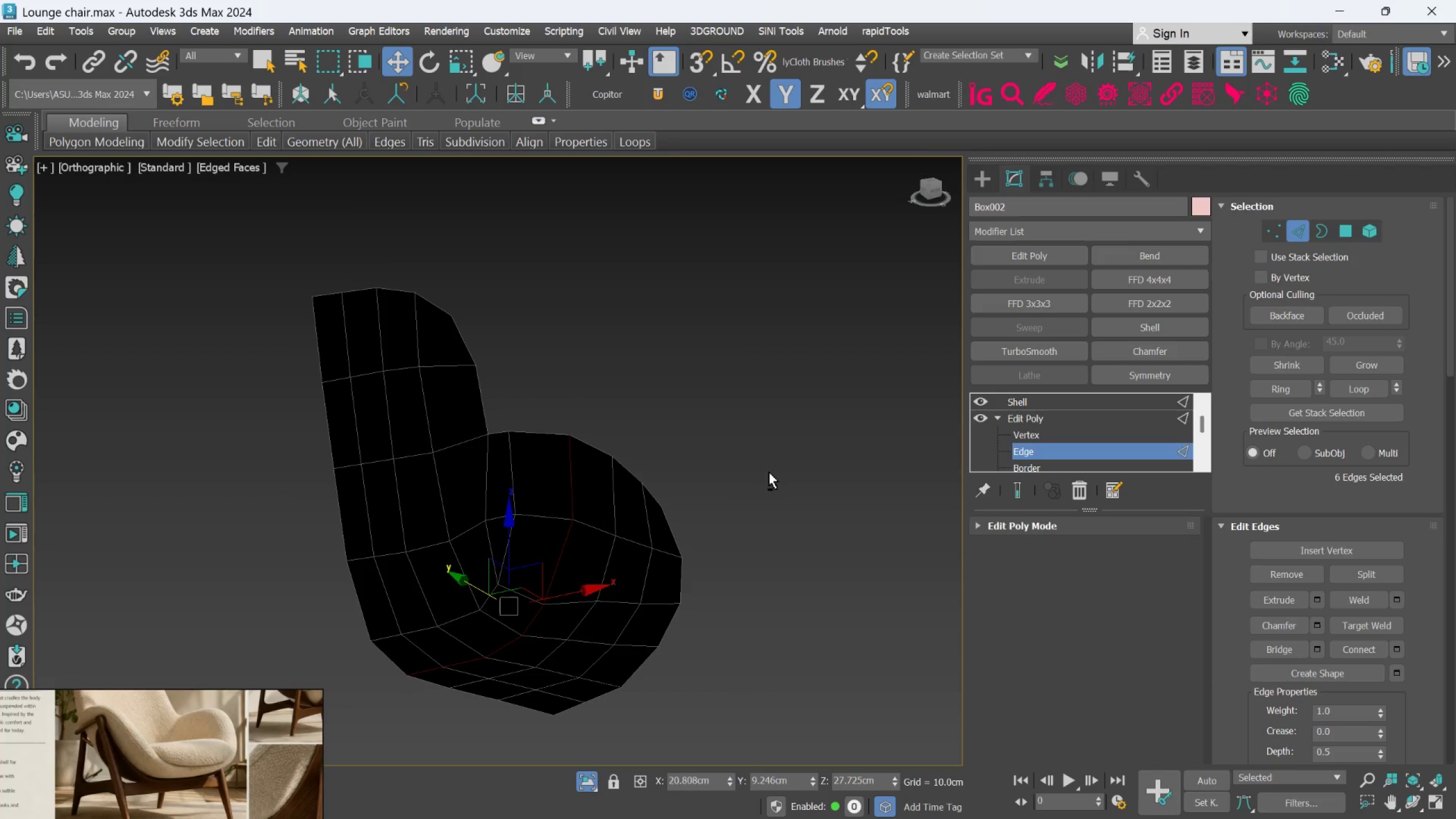 
key(Alt+AltLeft)
 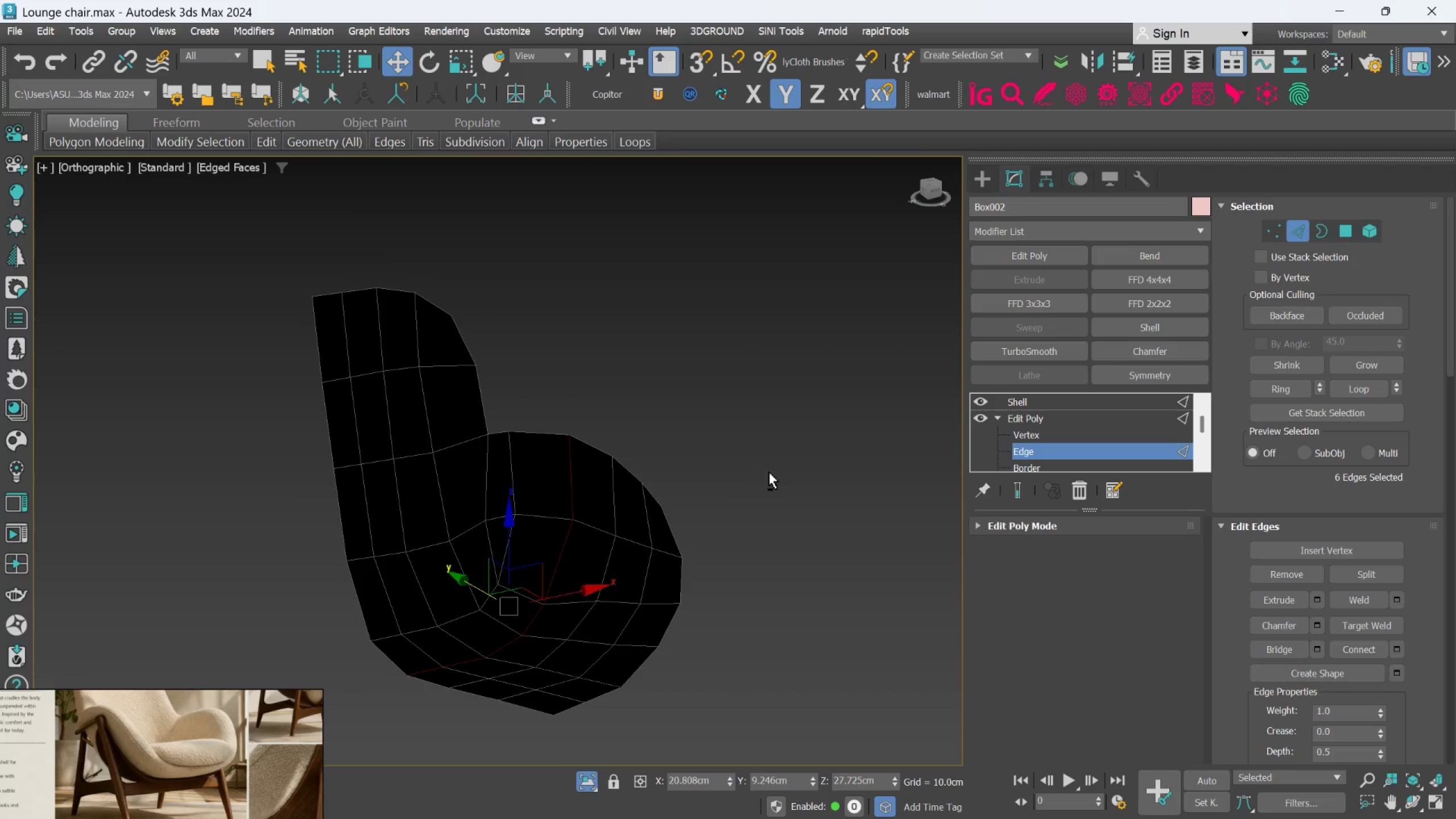 
hold_key(key=AltLeft, duration=1.5)
scroll: coordinate [769, 472], scroll_direction: down, amount: 2.0
 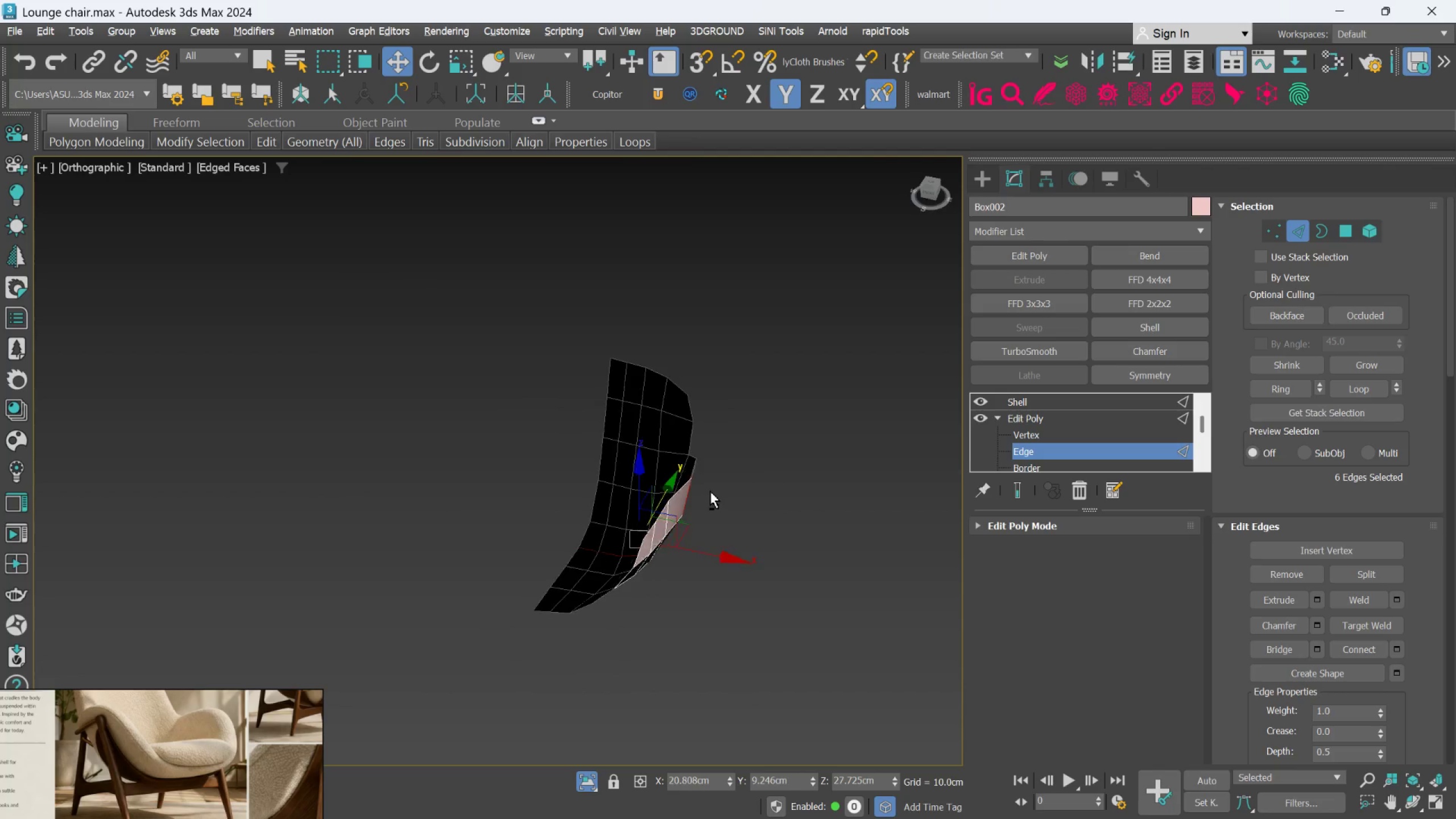 
key(Alt+AltLeft)
 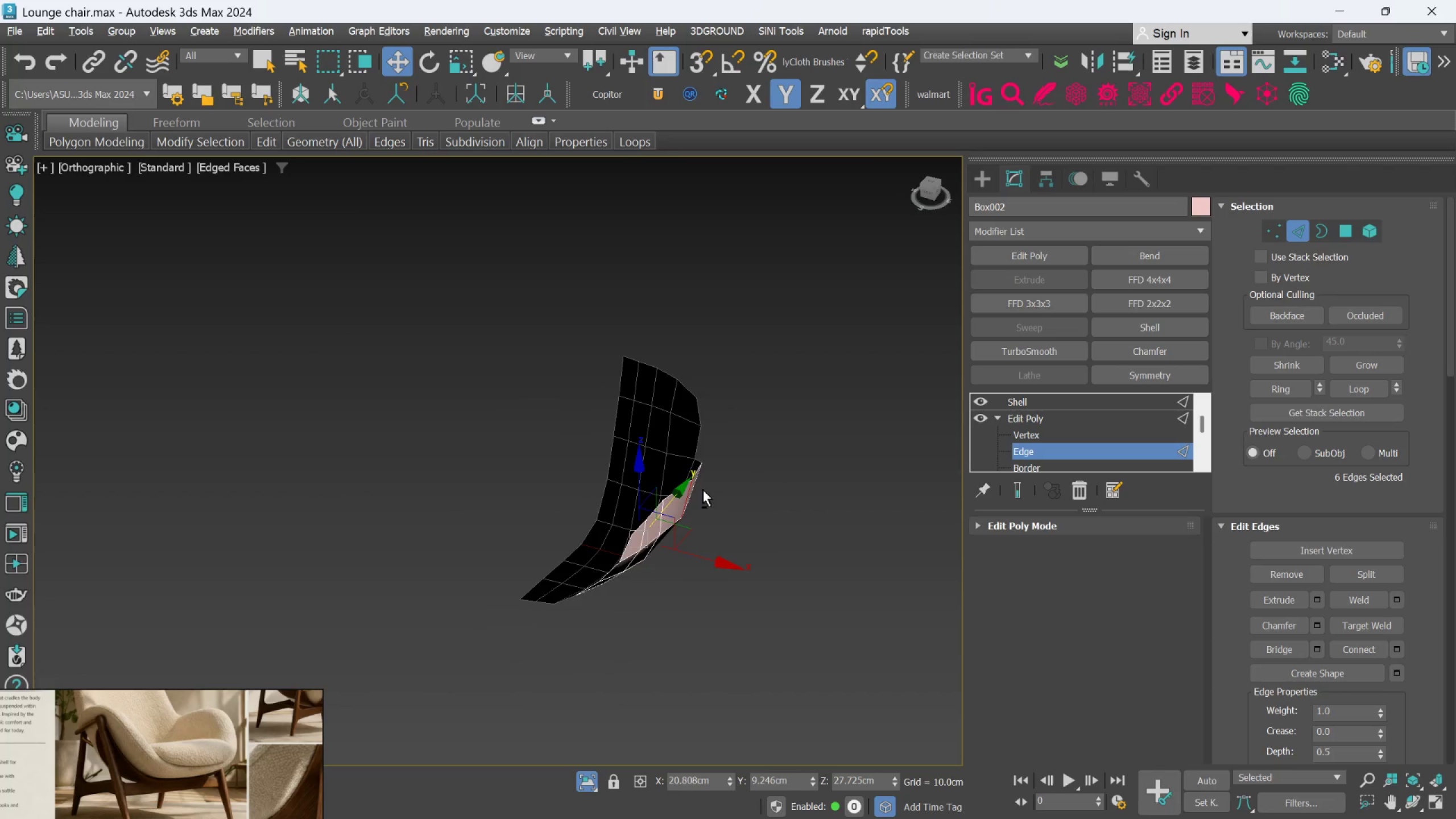 
key(Alt+AltLeft)
 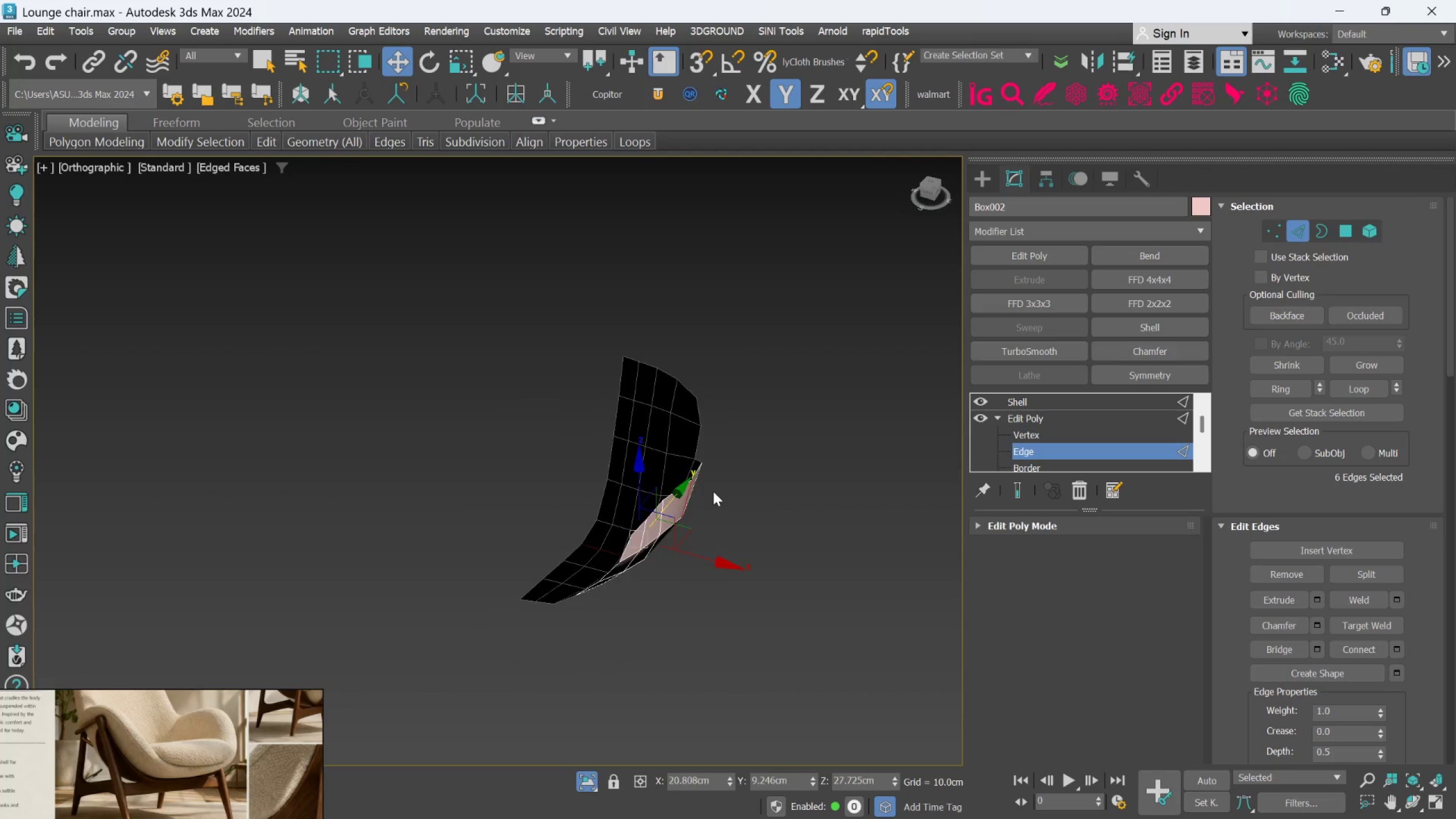 
hold_key(key=AltLeft, duration=0.42)
 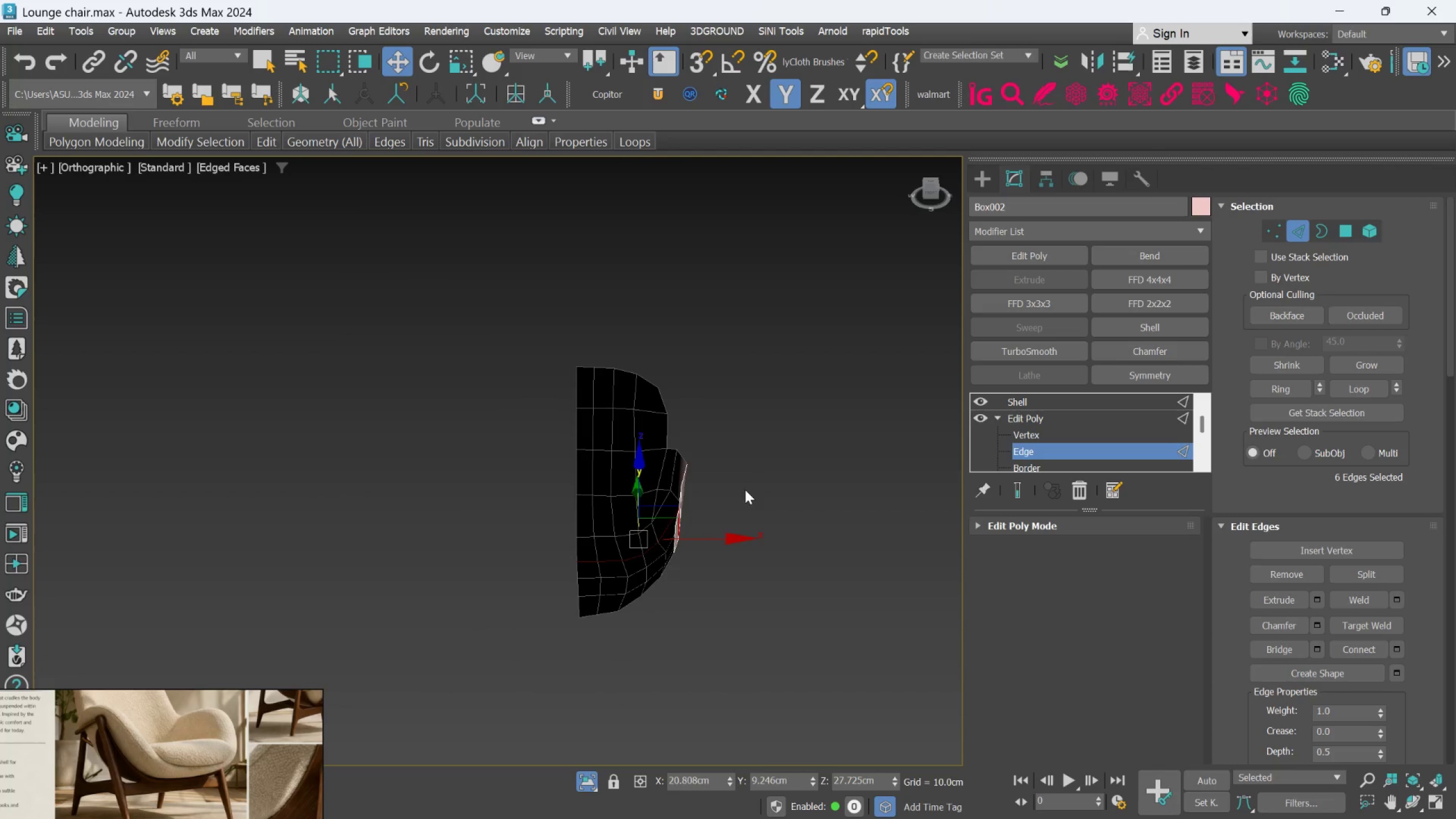 
hold_key(key=AltLeft, duration=0.62)
 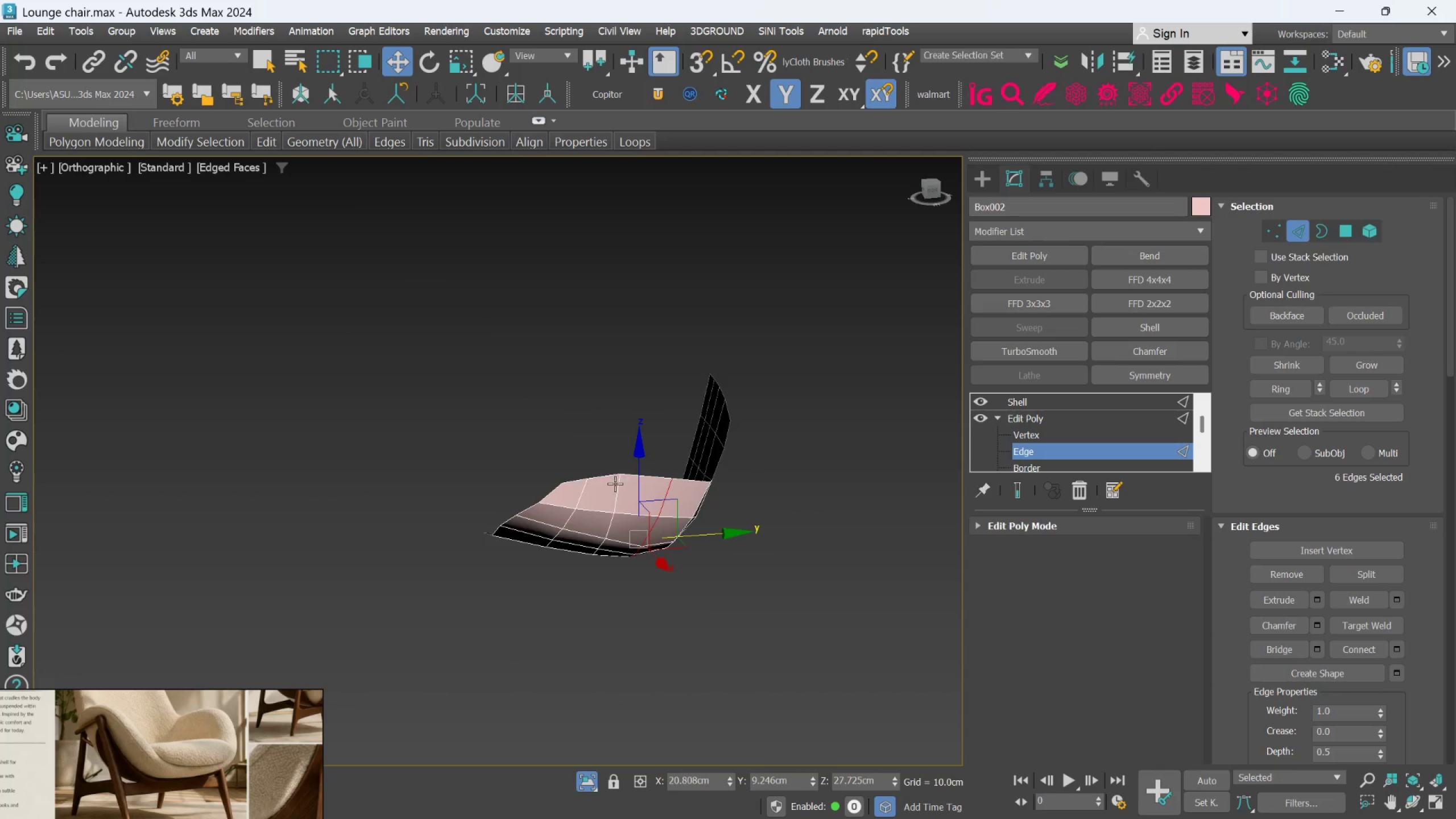 
scroll: coordinate [615, 483], scroll_direction: up, amount: 1.0
 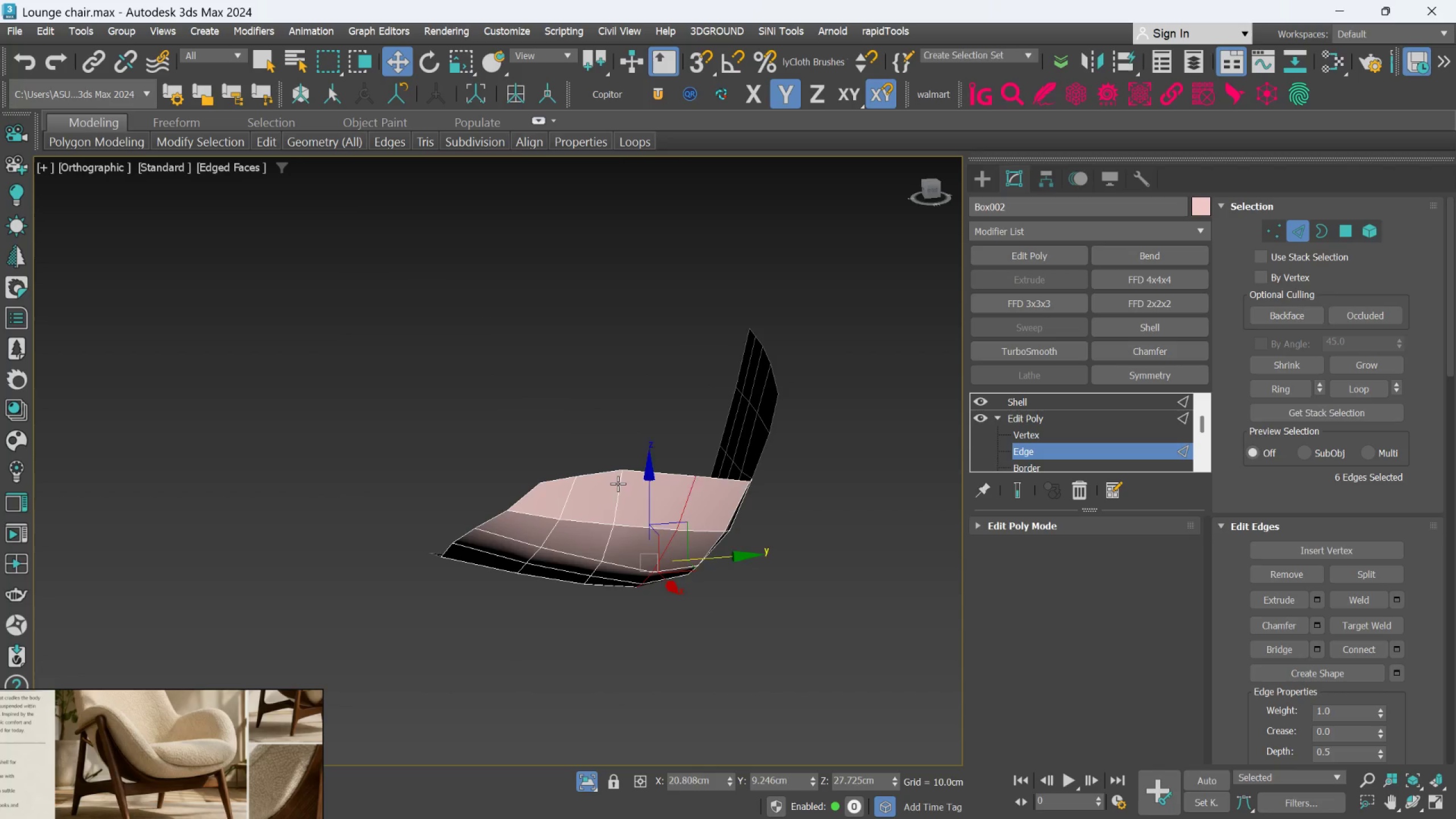 
double_click([618, 483])
 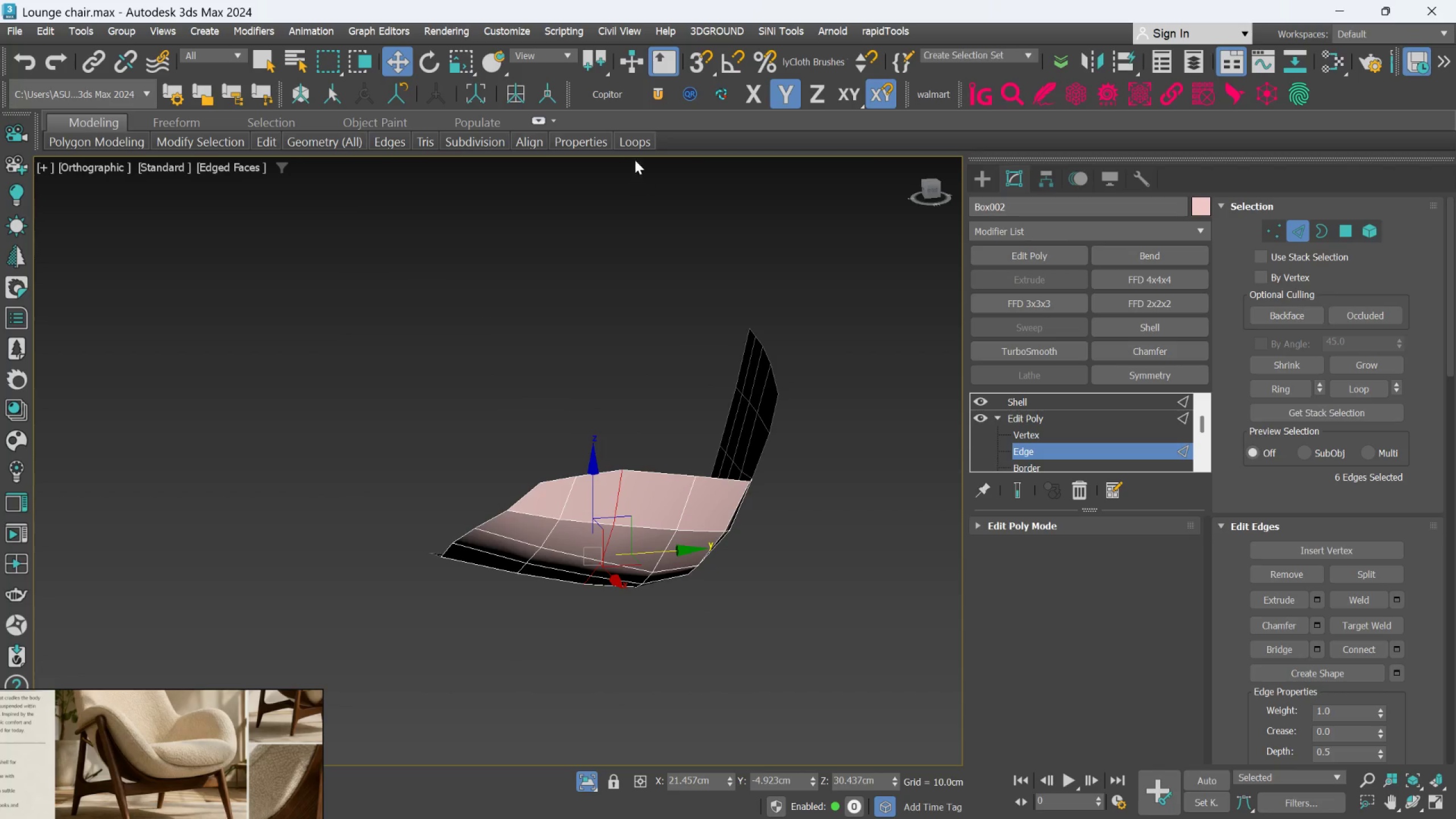 
left_click([630, 147])
 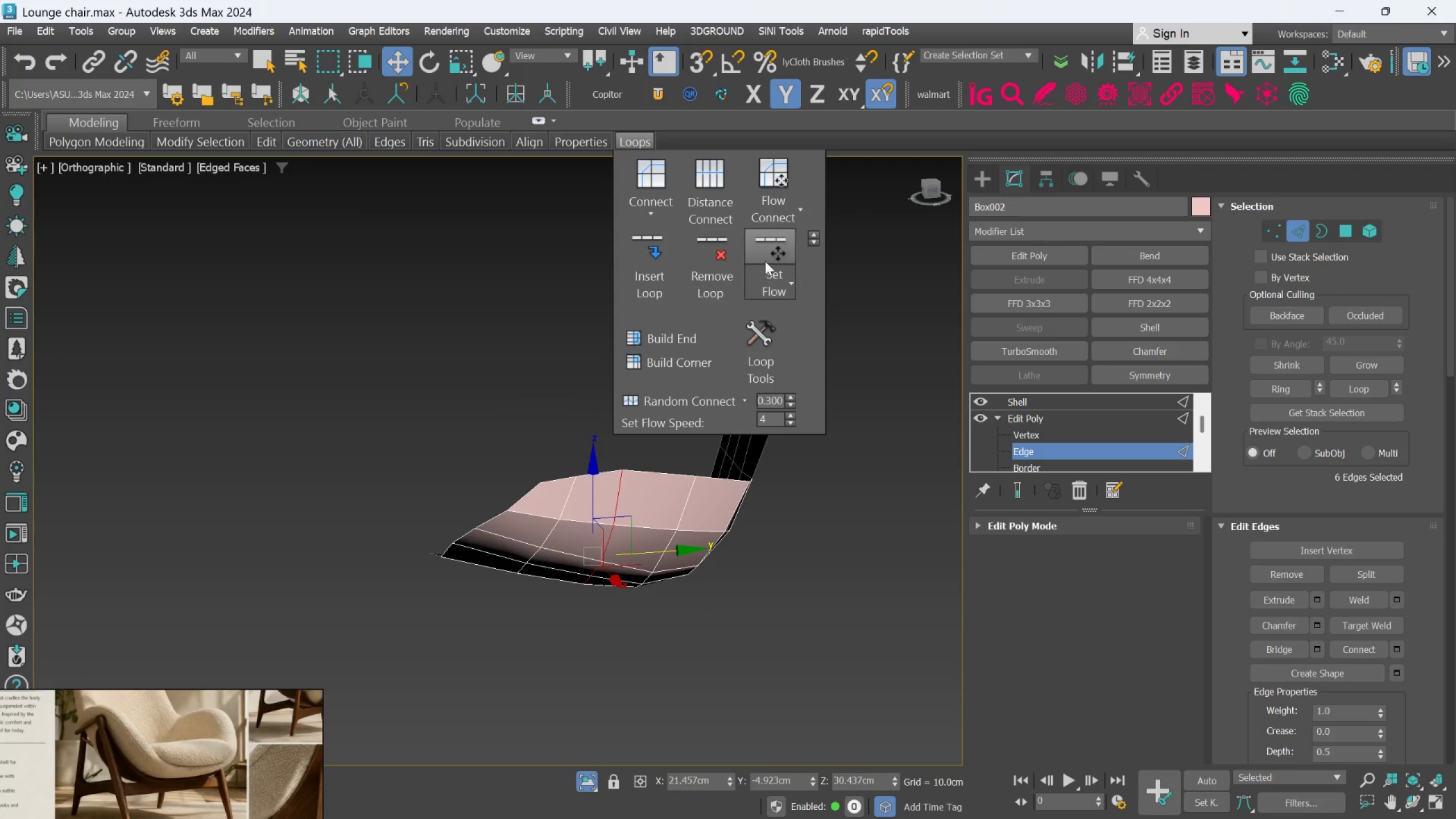 
left_click([767, 250])
 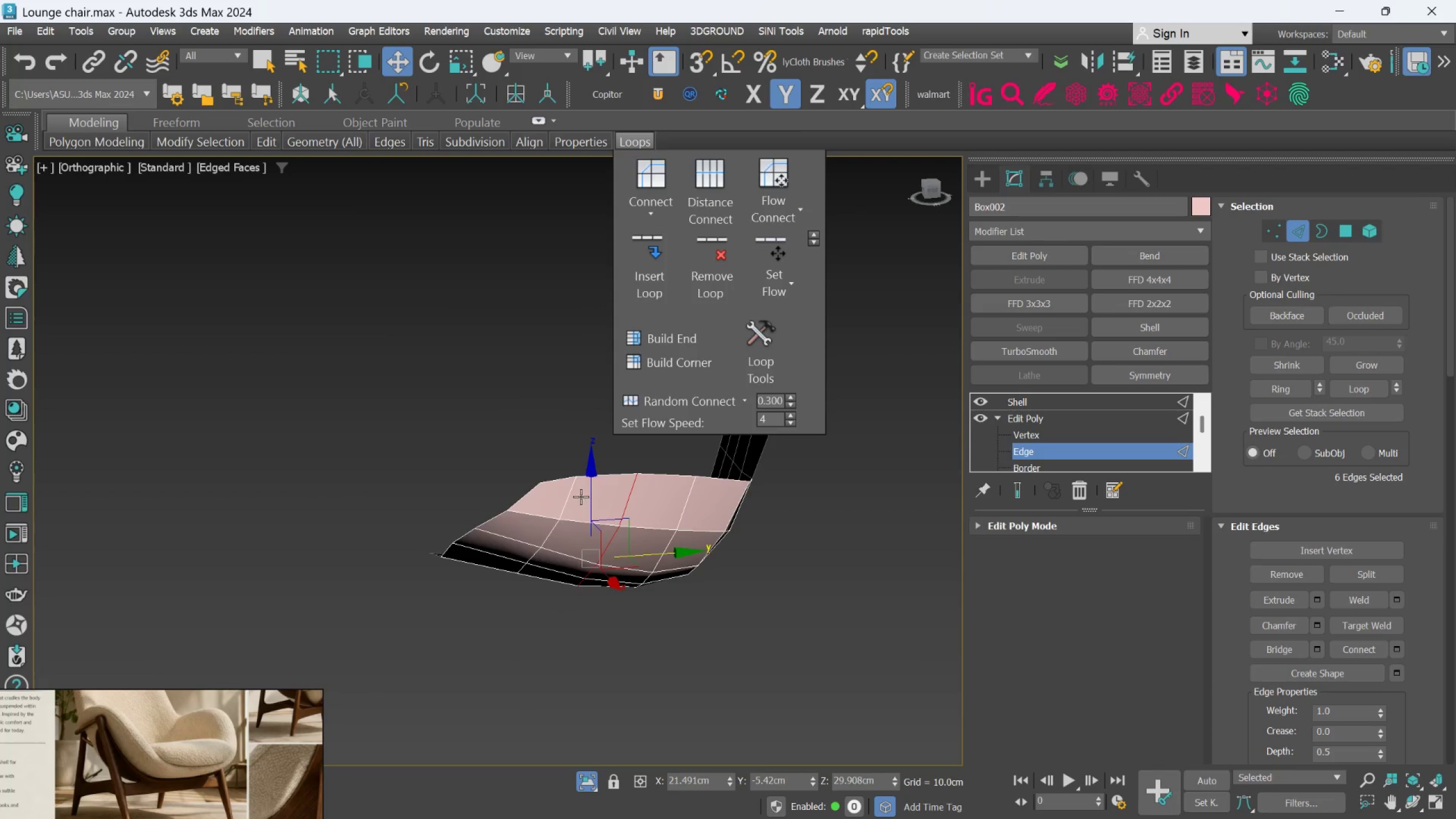 
double_click([568, 498])
 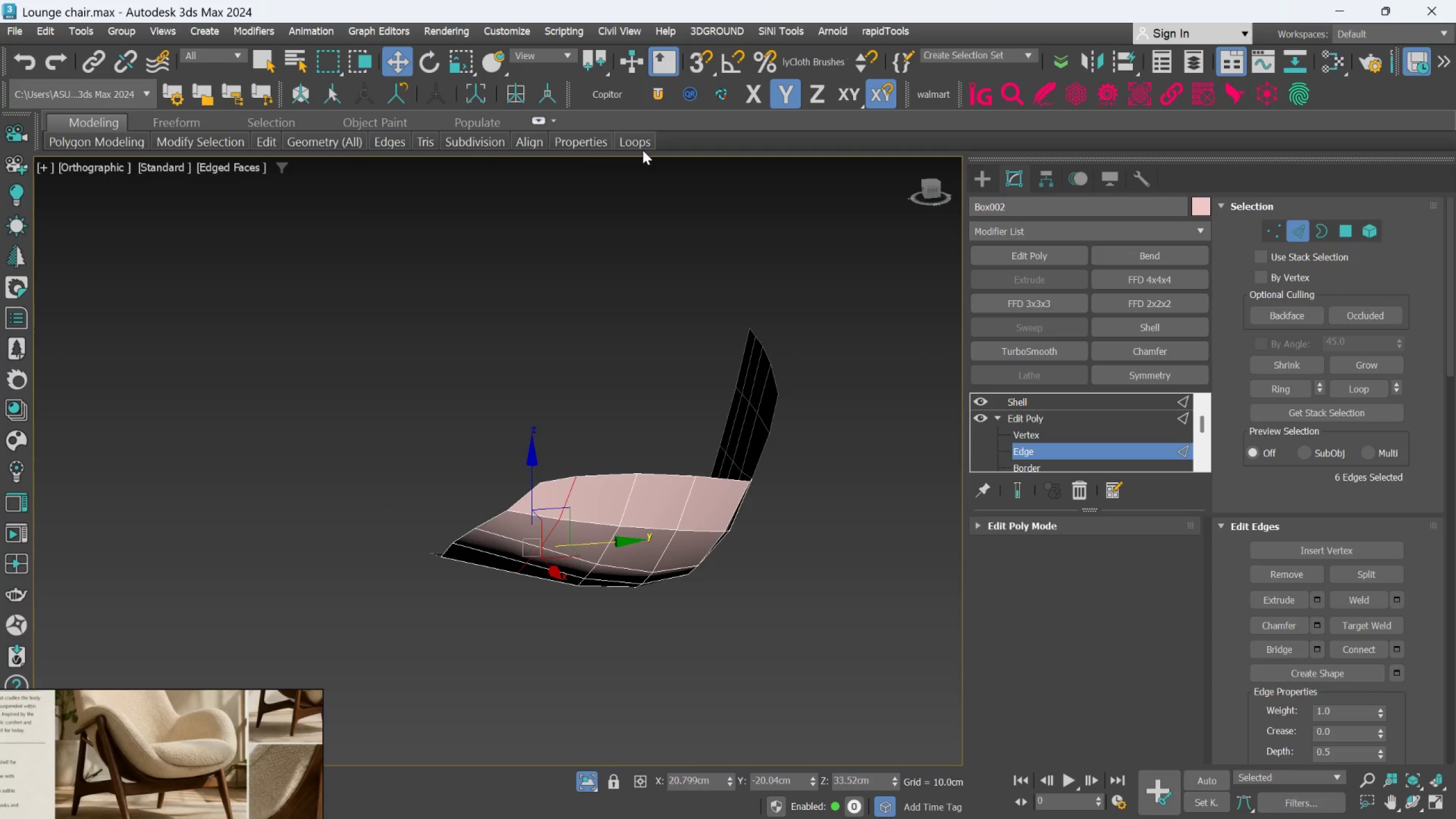 
left_click([642, 145])
 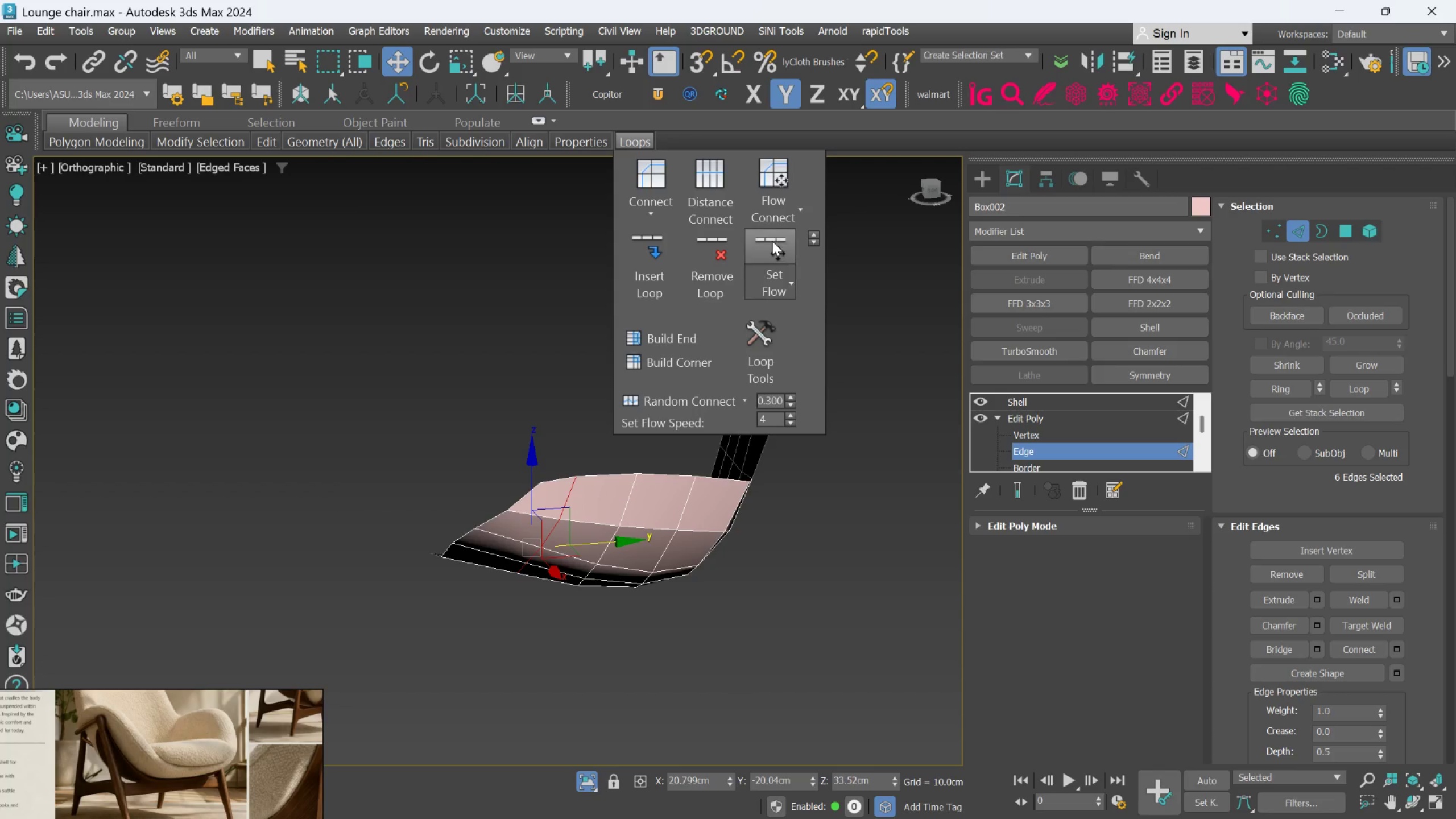 
left_click([774, 245])
 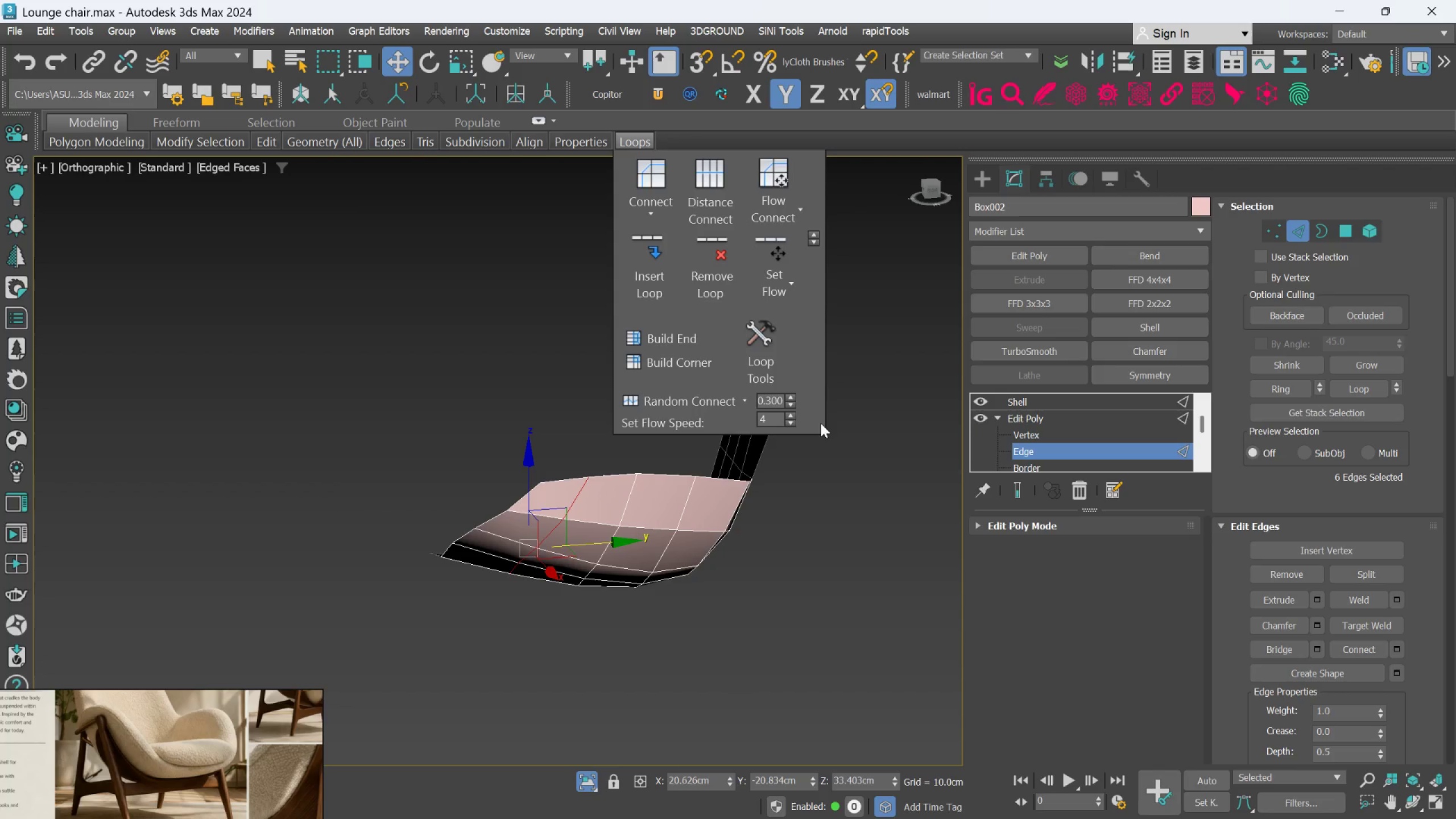 
hold_key(key=AltLeft, duration=0.38)
 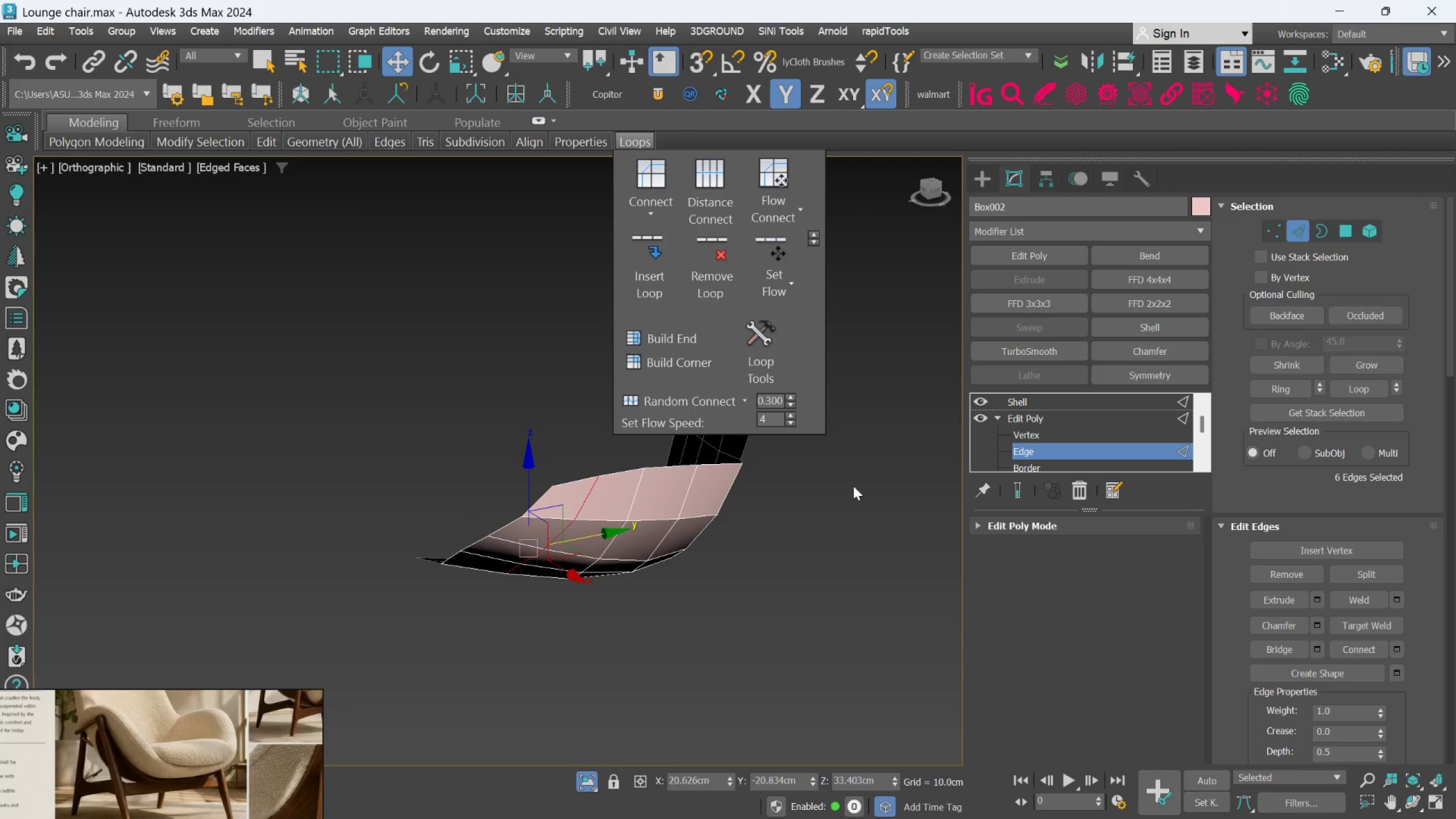 
left_click([853, 486])
 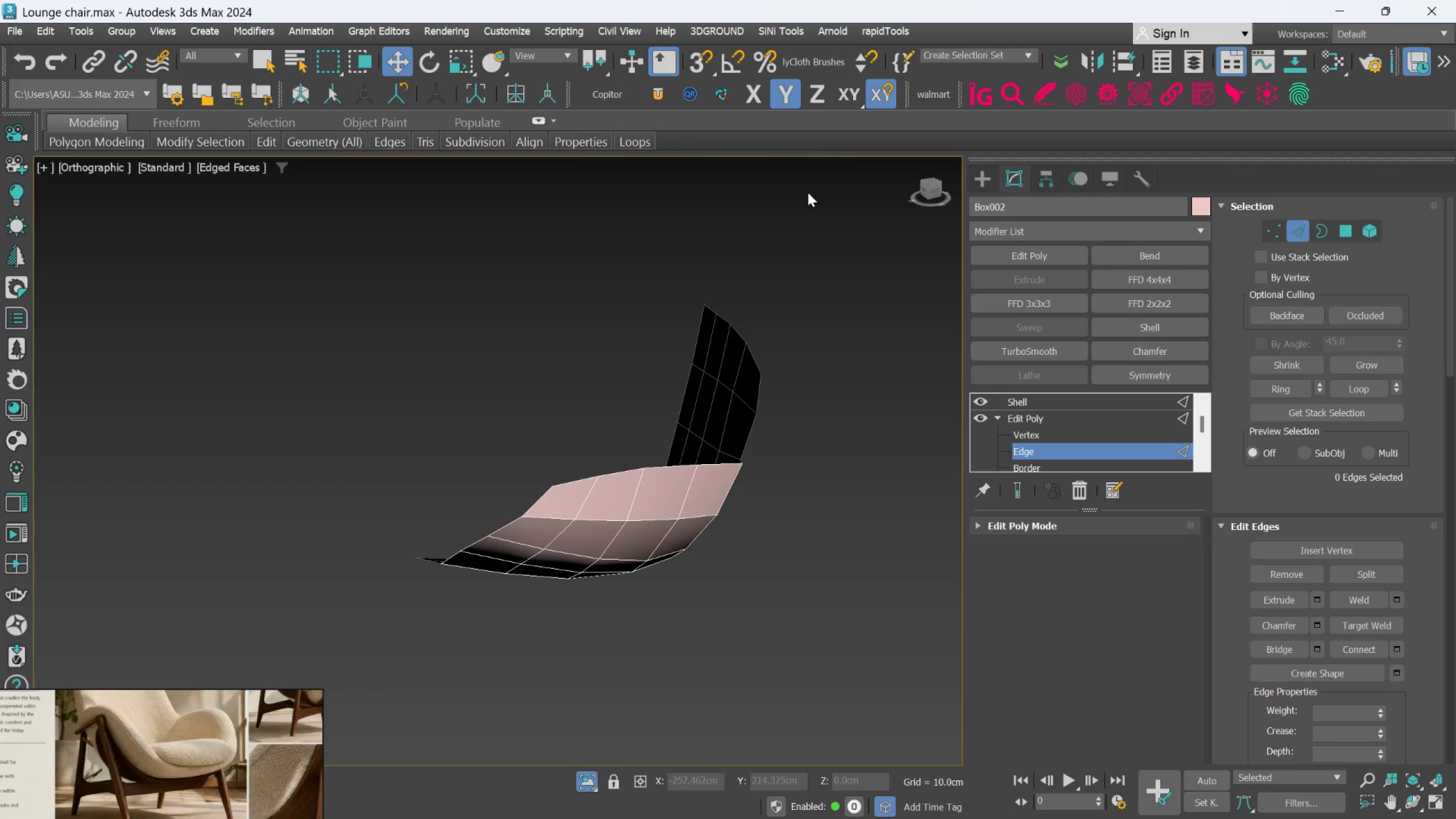 
hold_key(key=AltLeft, duration=0.67)
 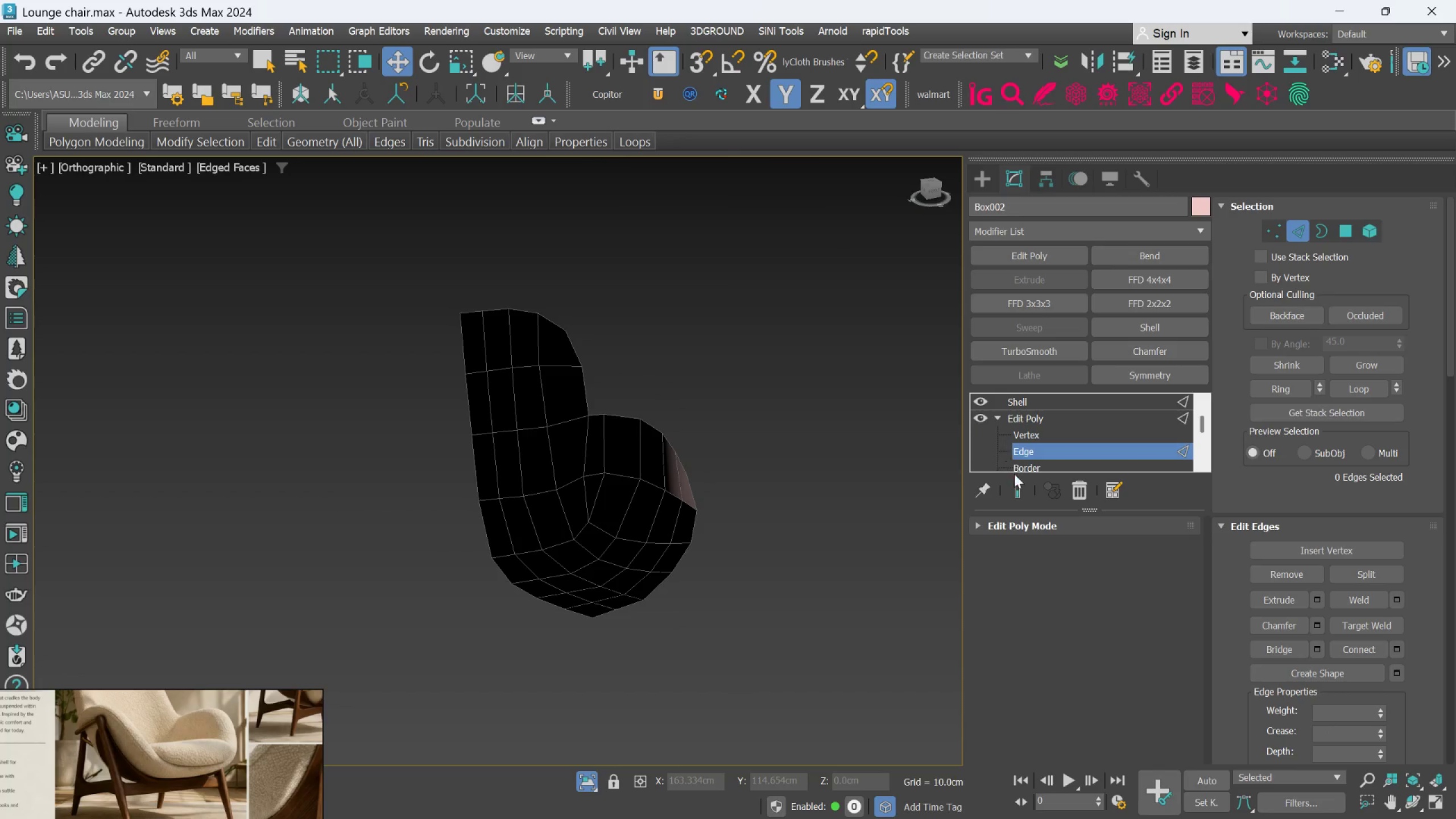 
left_click([1015, 487])
 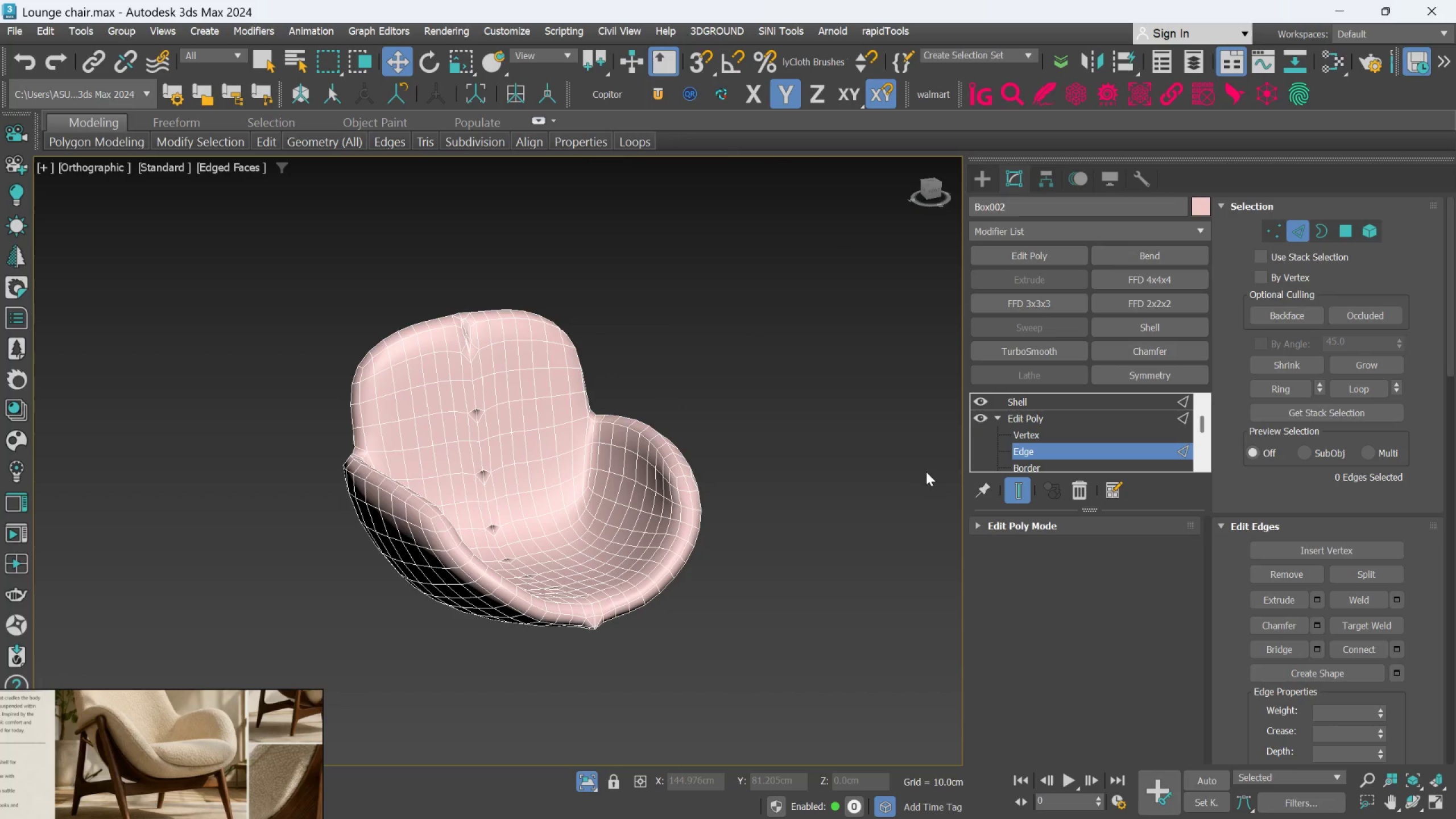 
hold_key(key=AltLeft, duration=1.28)
 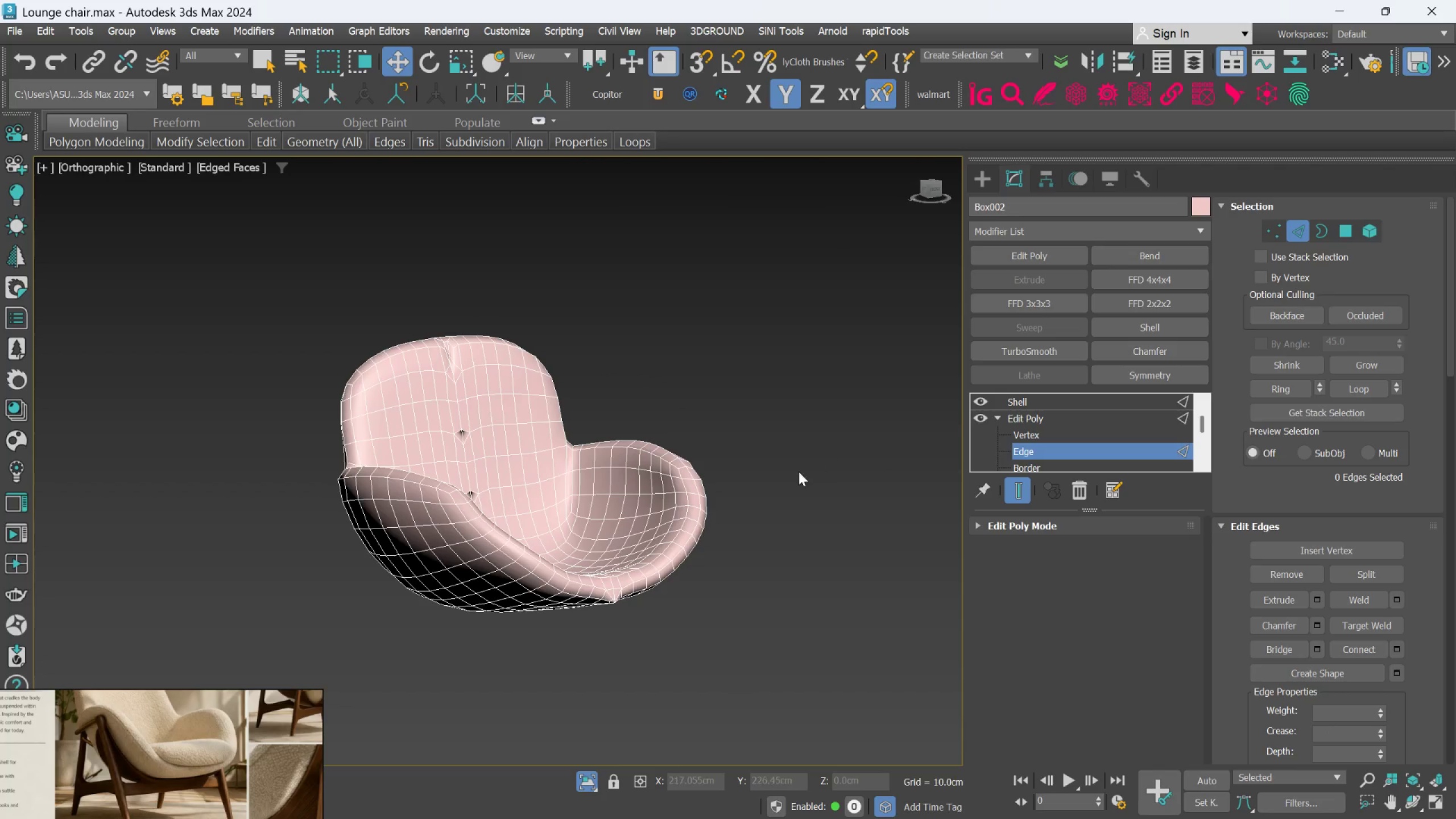 
hold_key(key=AltLeft, duration=0.36)
 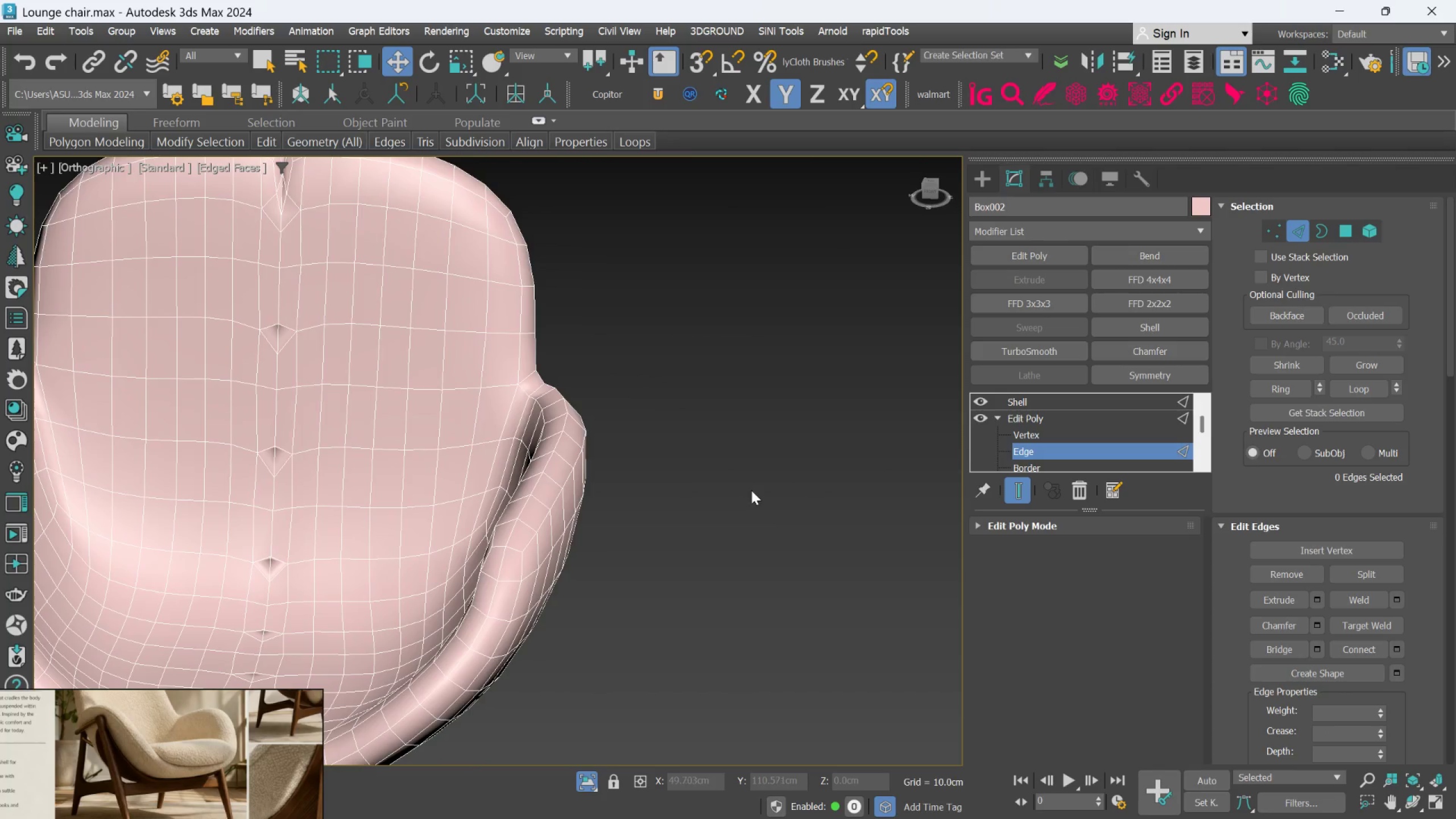 
scroll: coordinate [797, 472], scroll_direction: up, amount: 2.0
 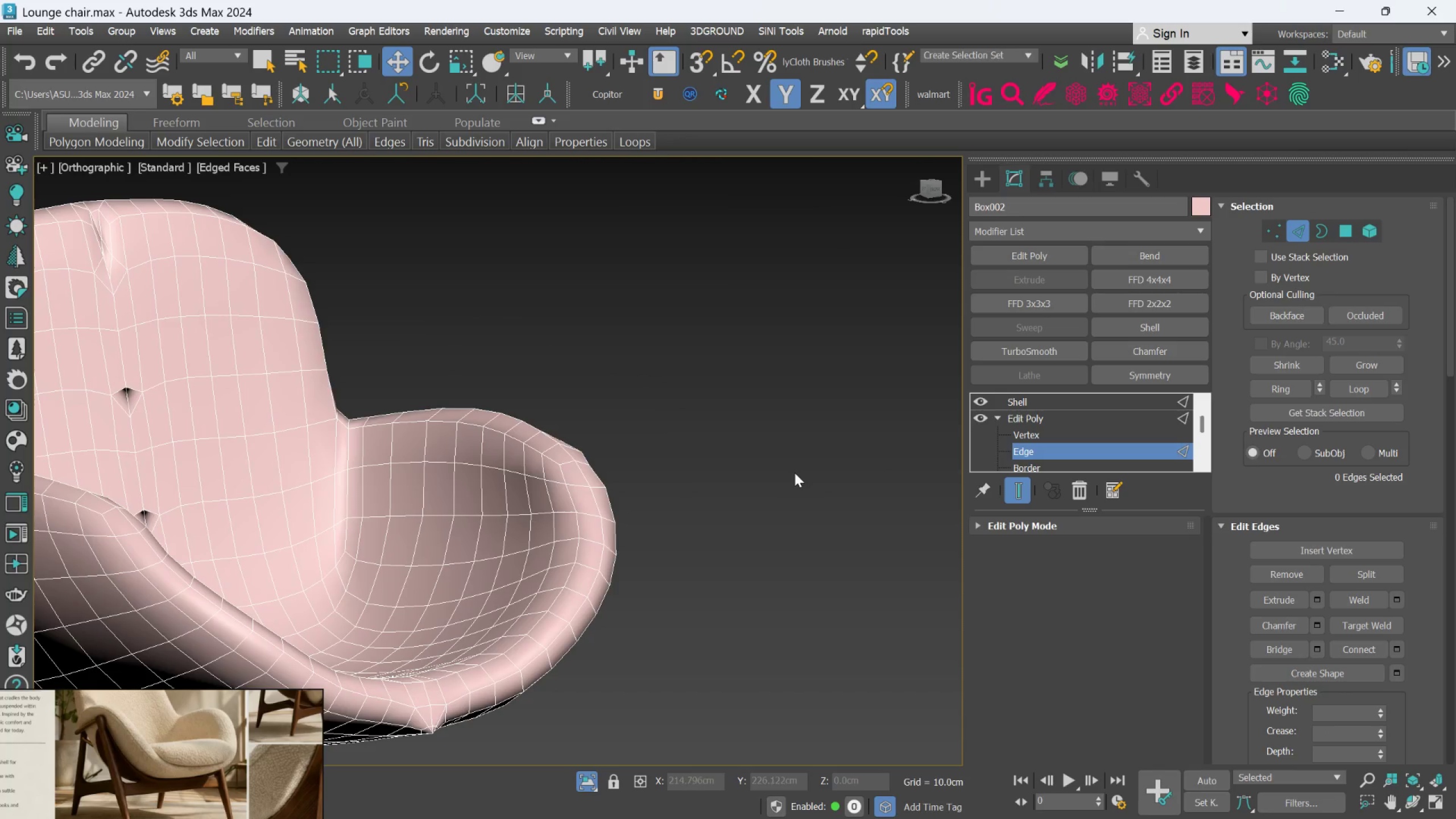 
hold_key(key=AltLeft, duration=0.62)
 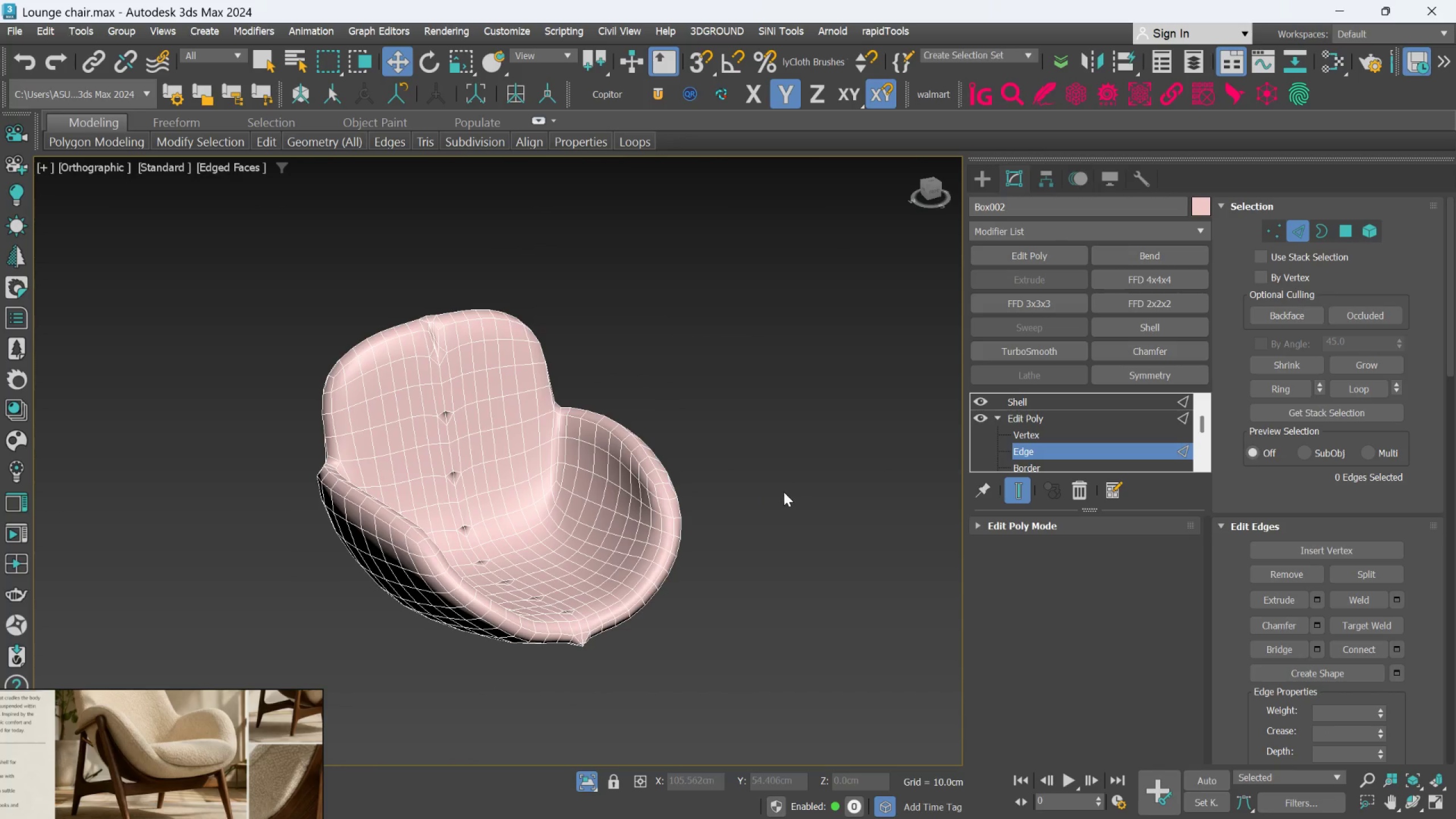 
scroll: coordinate [751, 490], scroll_direction: down, amount: 2.0
 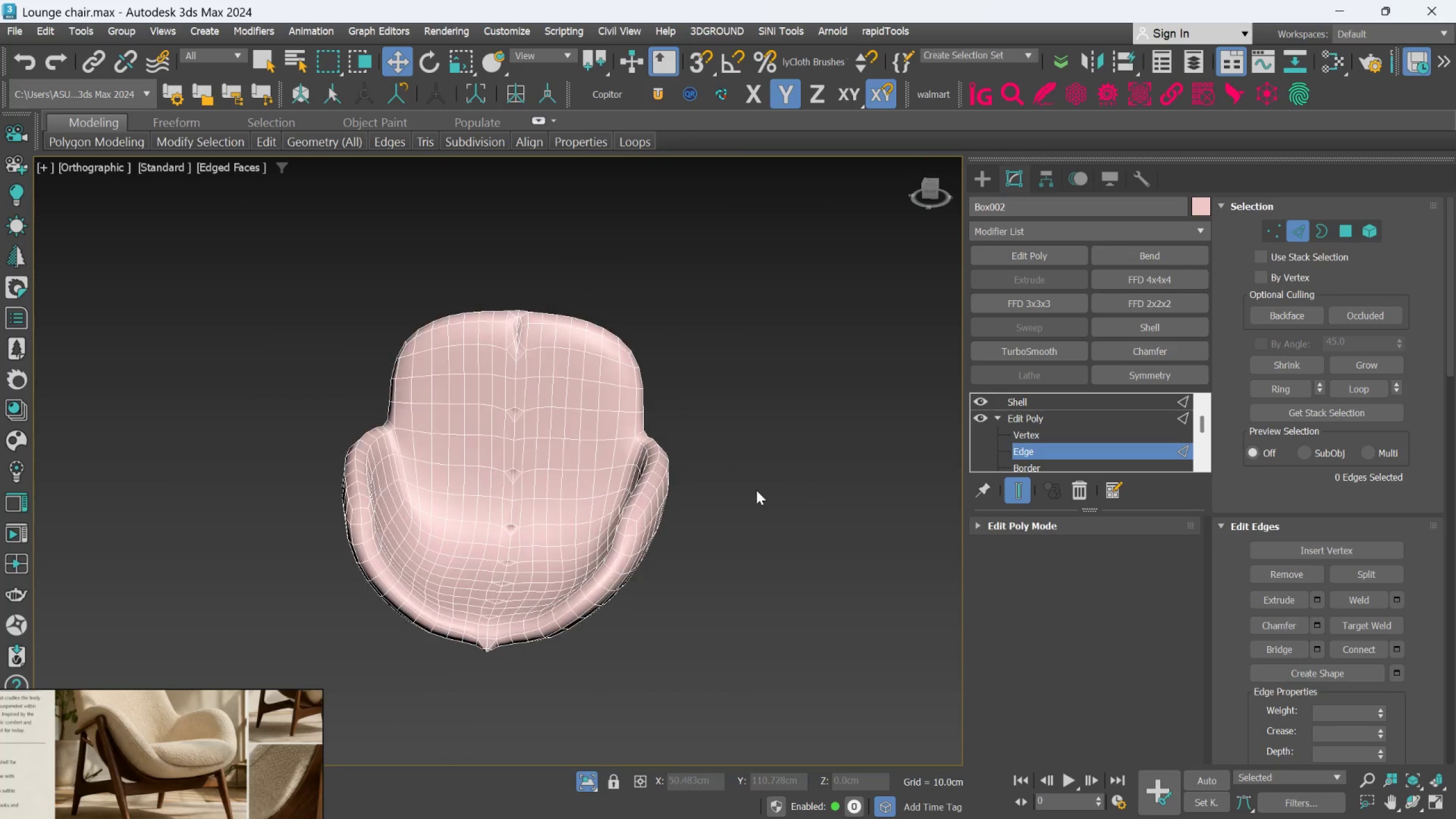 
hold_key(key=AltLeft, duration=1.0)
 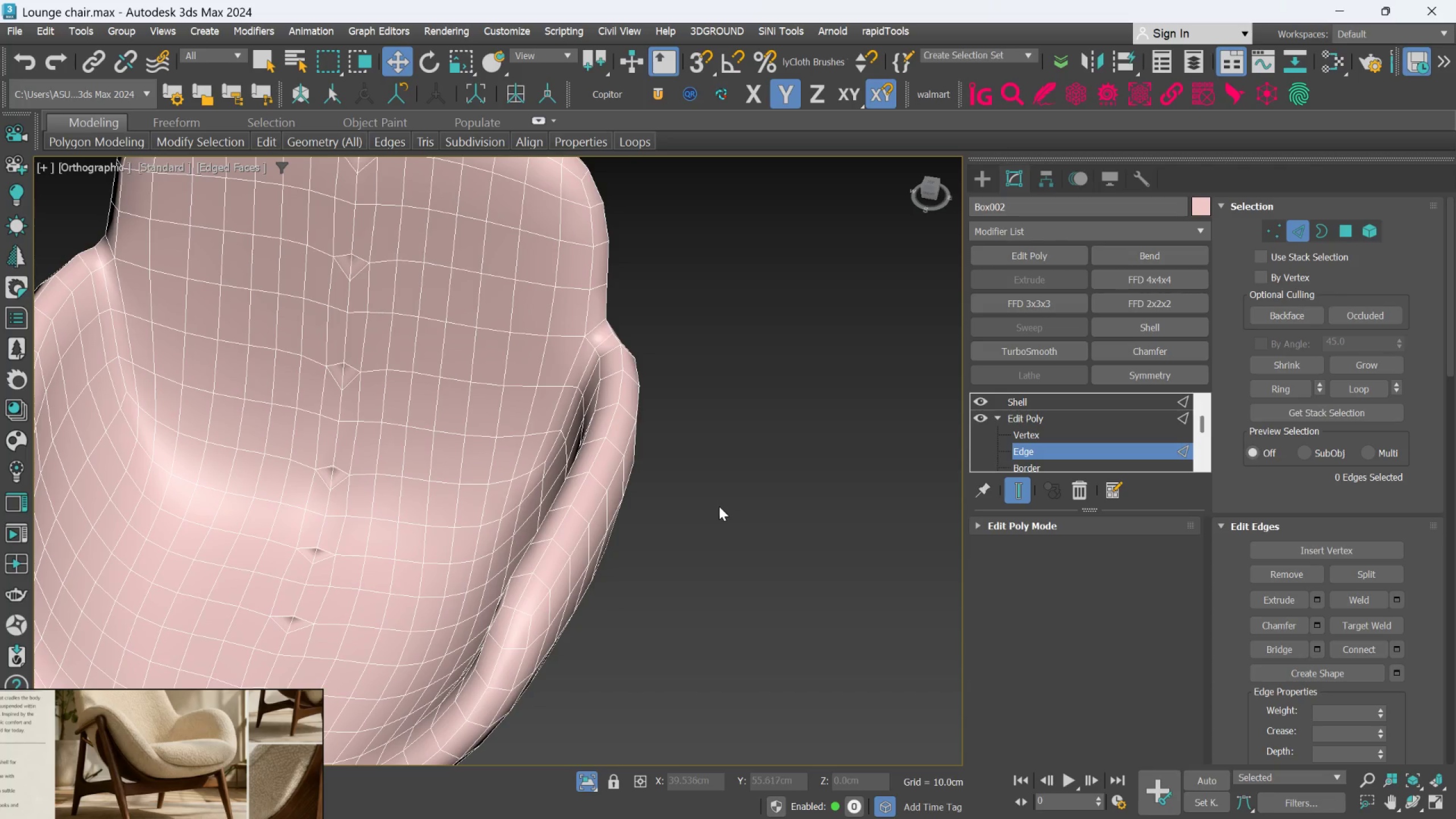 
hold_key(key=AltLeft, duration=1.5)
scroll: coordinate [715, 510], scroll_direction: up, amount: 2.0
 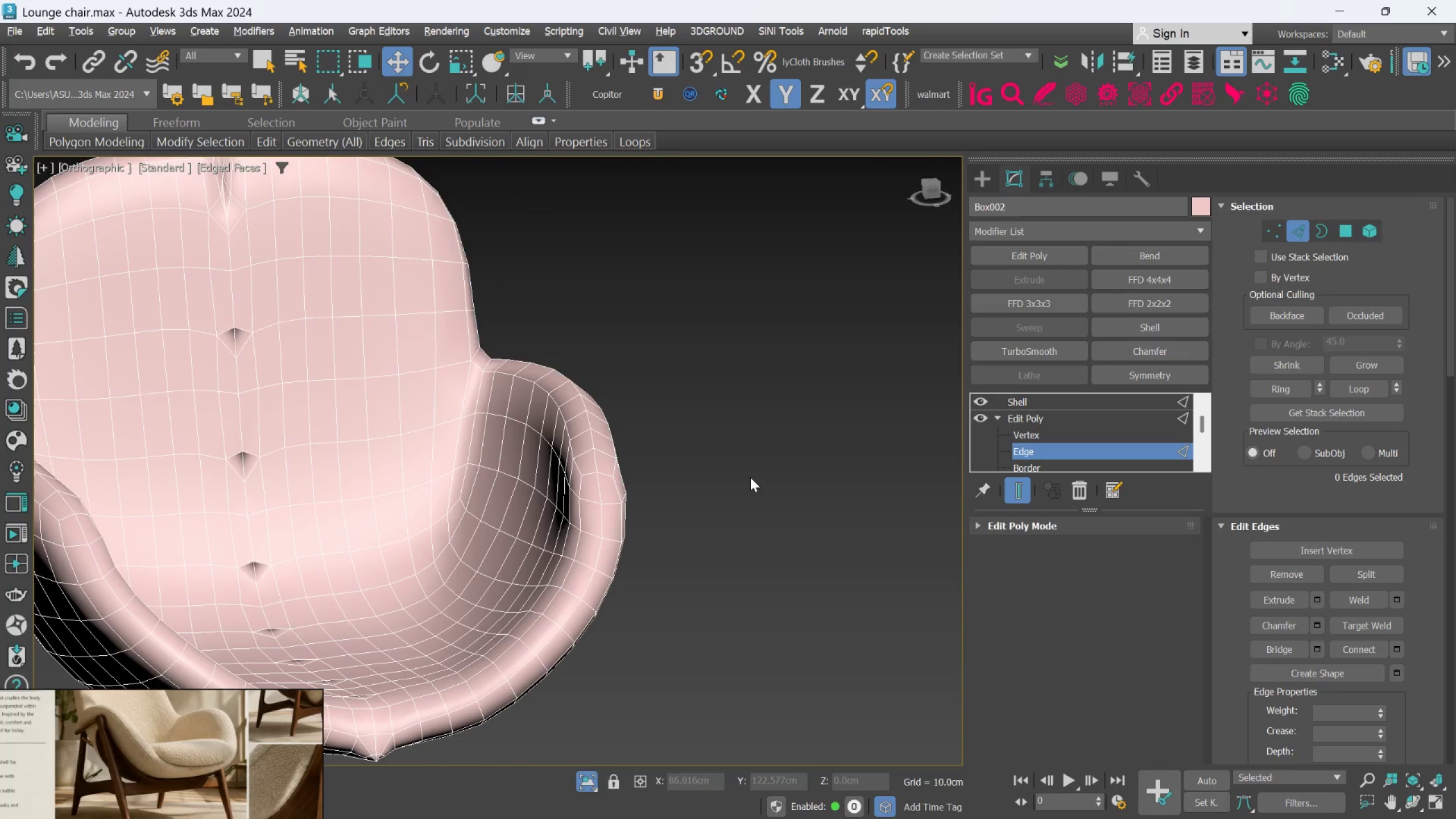 
key(Alt+AltLeft)
 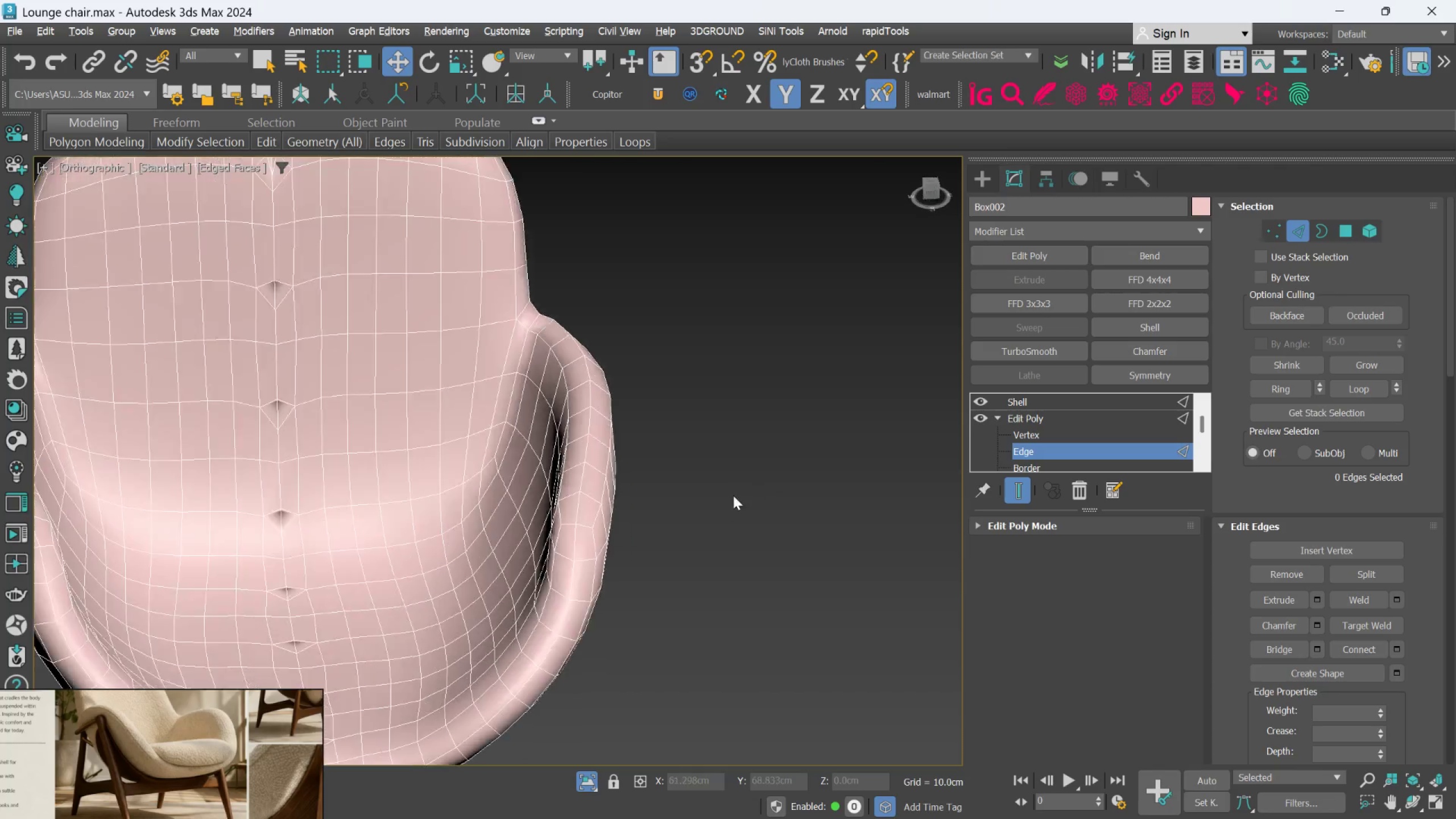 
key(Alt+AltLeft)
 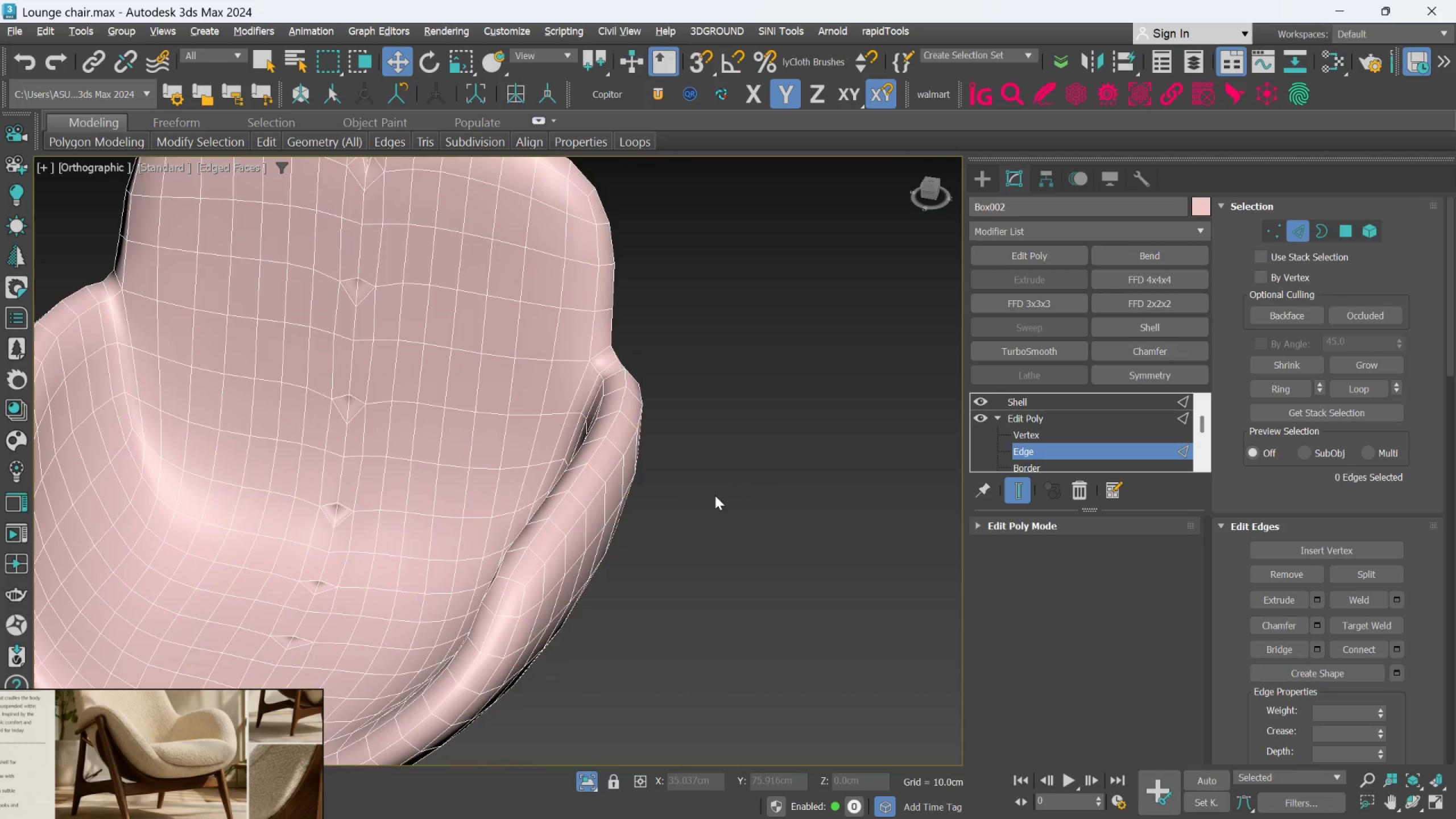 
key(Alt+AltLeft)
 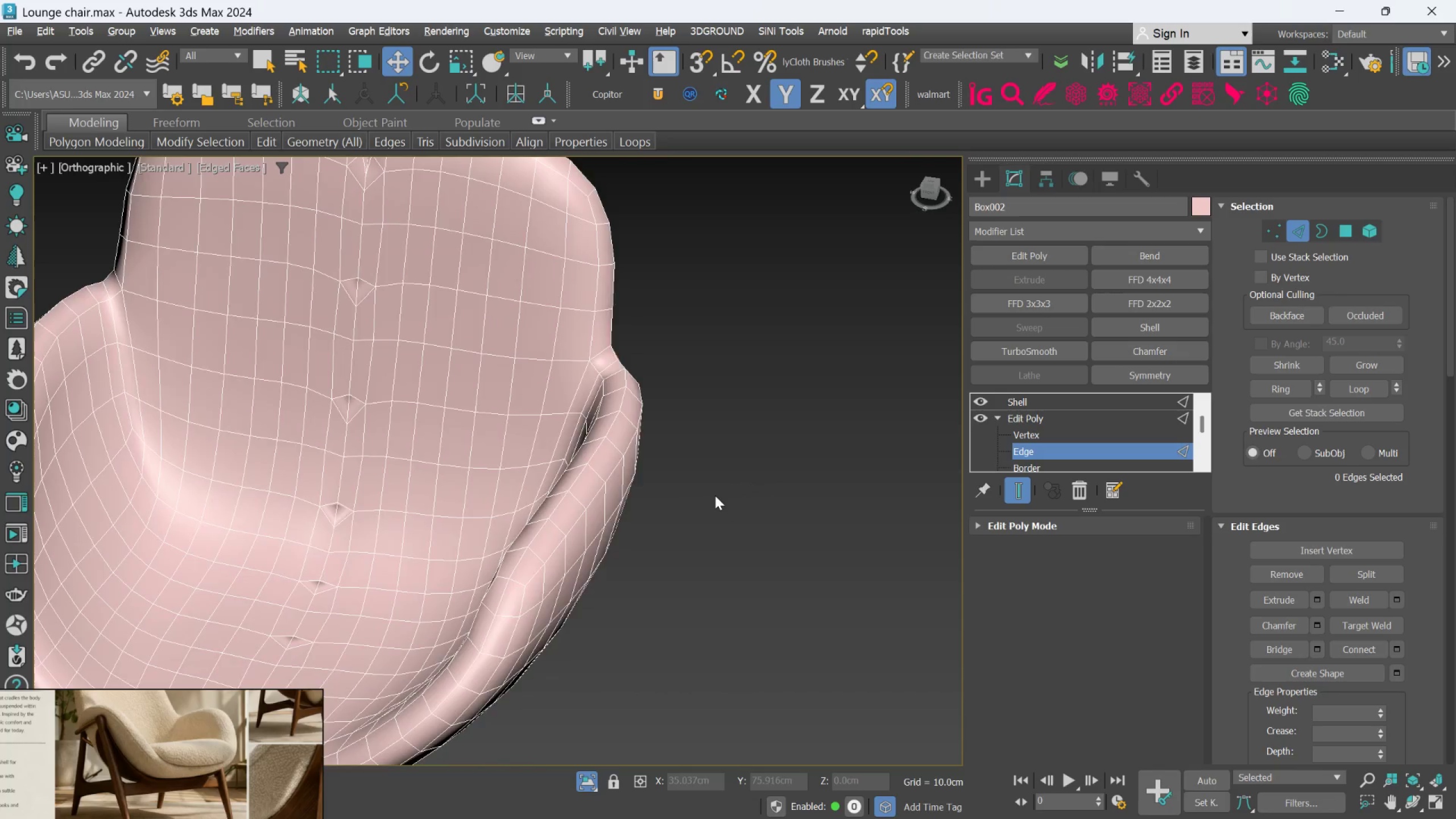 
key(Alt+AltLeft)
 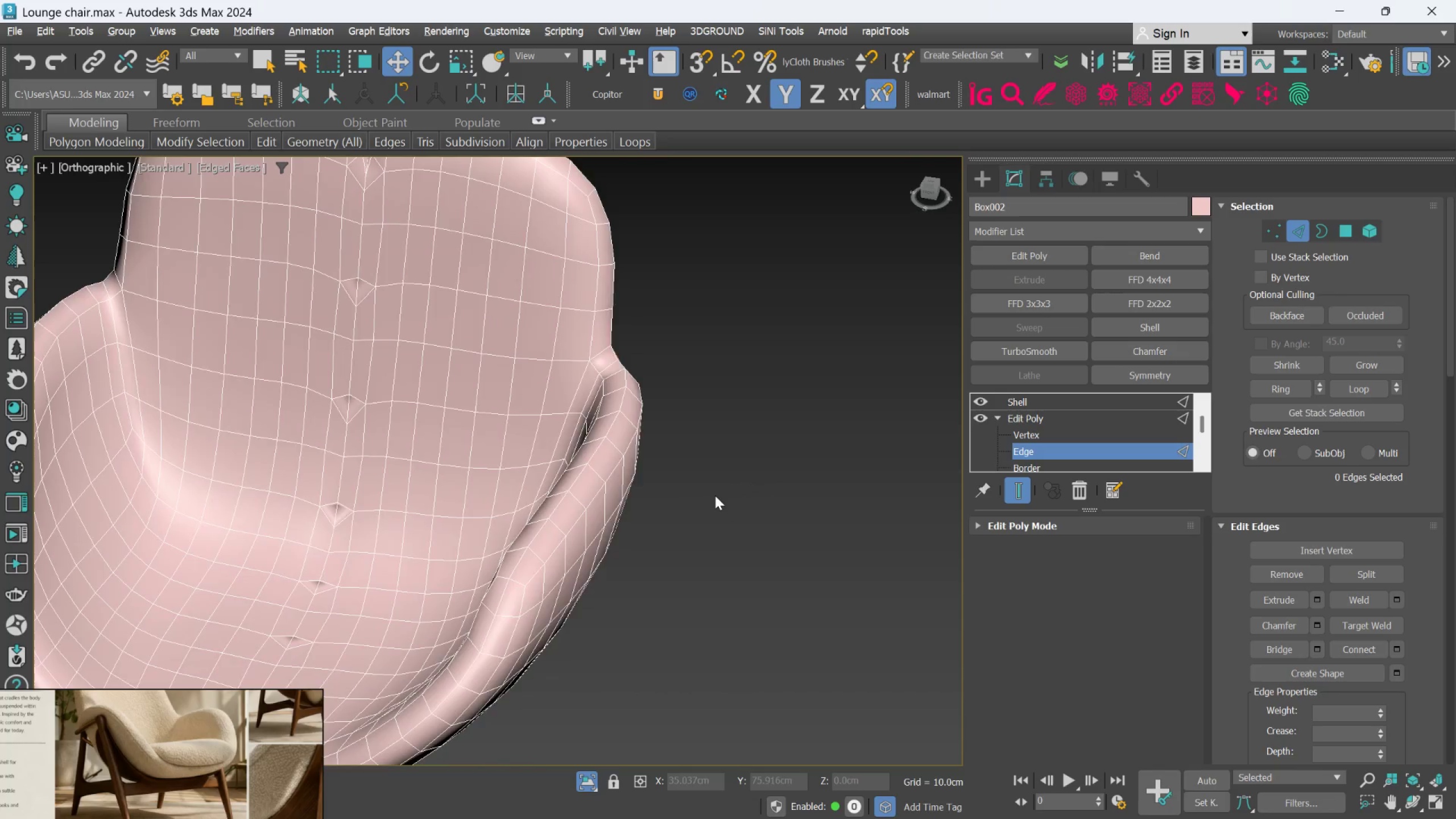 
key(Alt+AltLeft)
 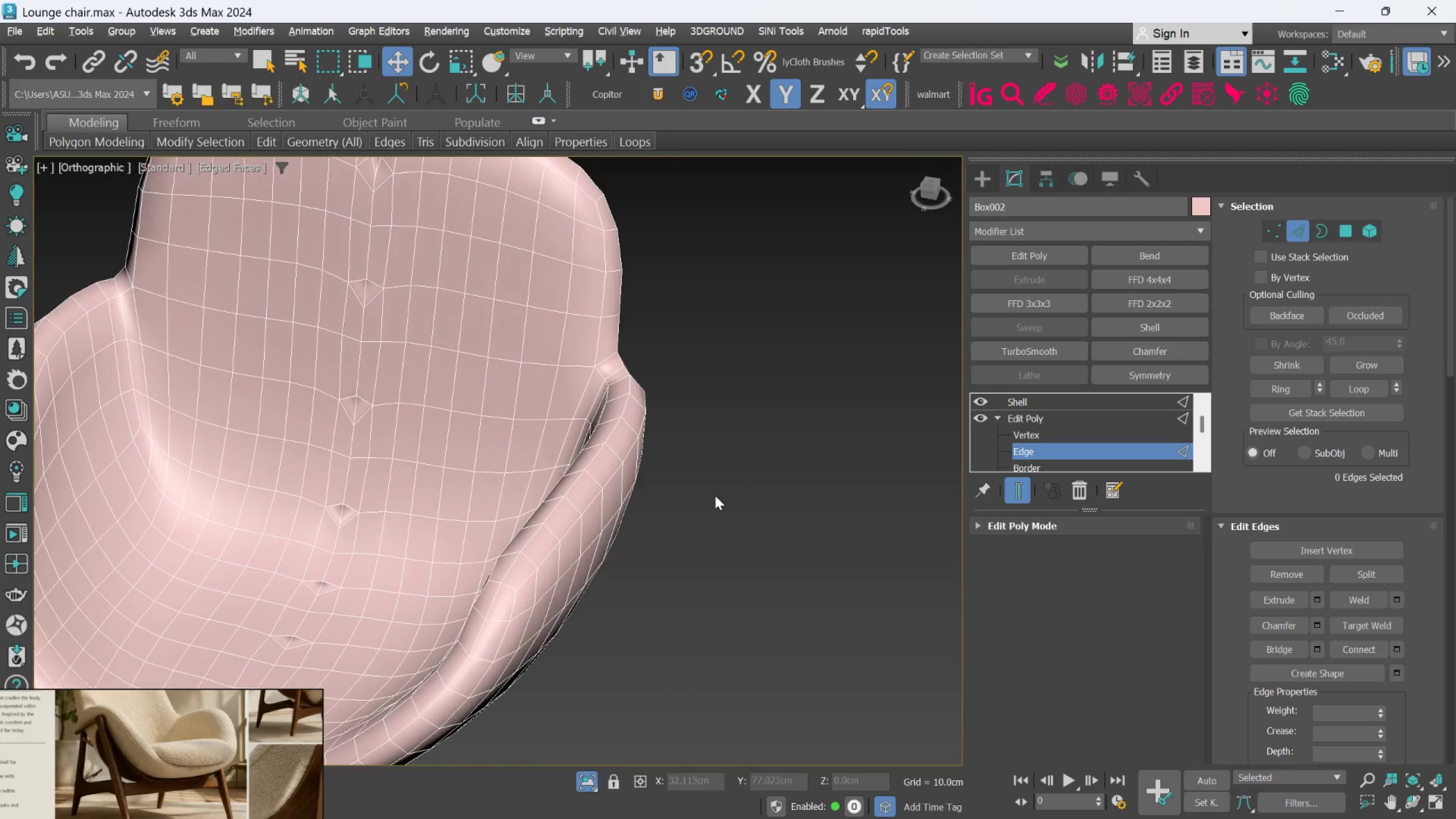 
key(Alt+AltLeft)
 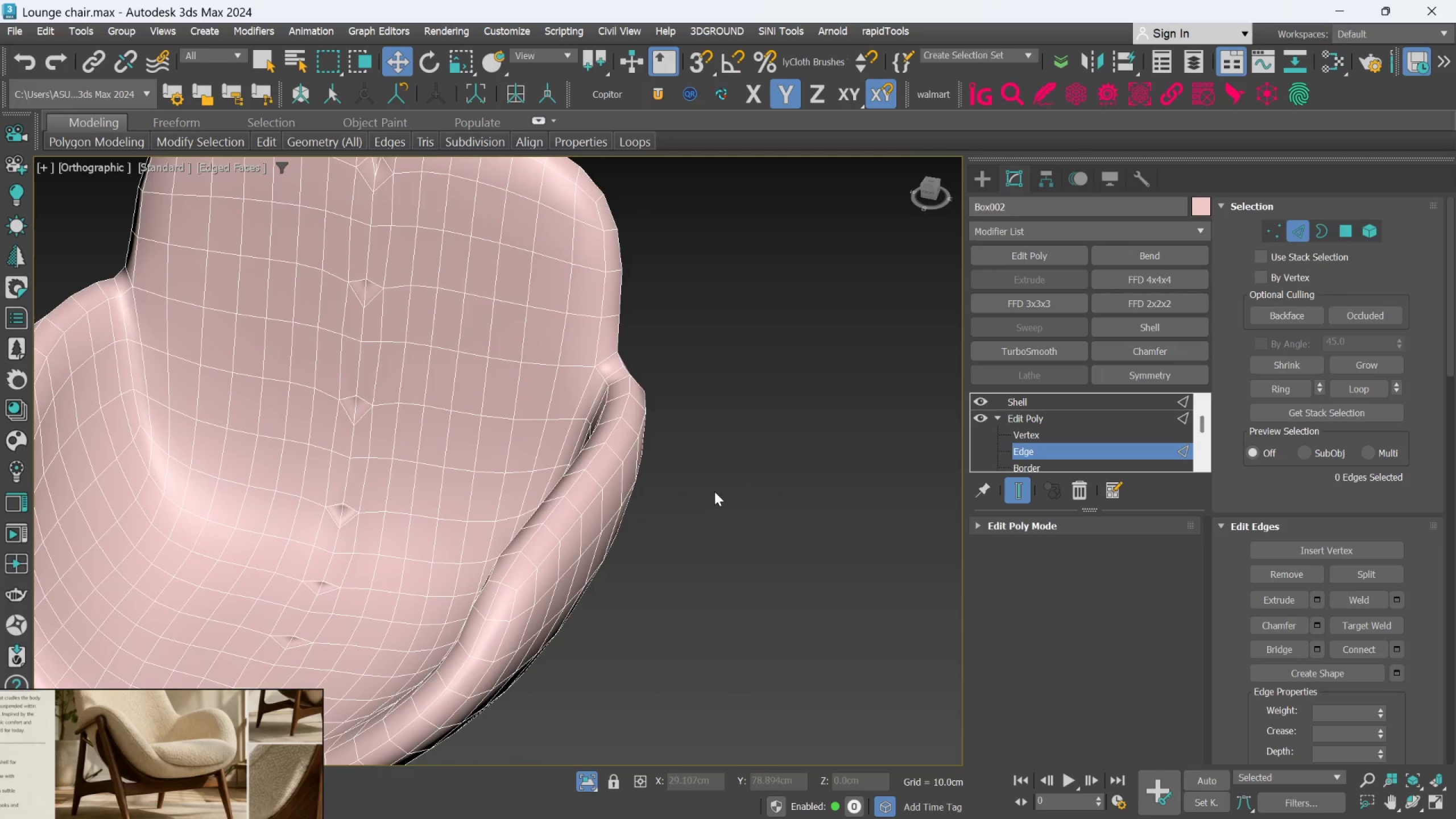 
hold_key(key=AltLeft, duration=0.64)
 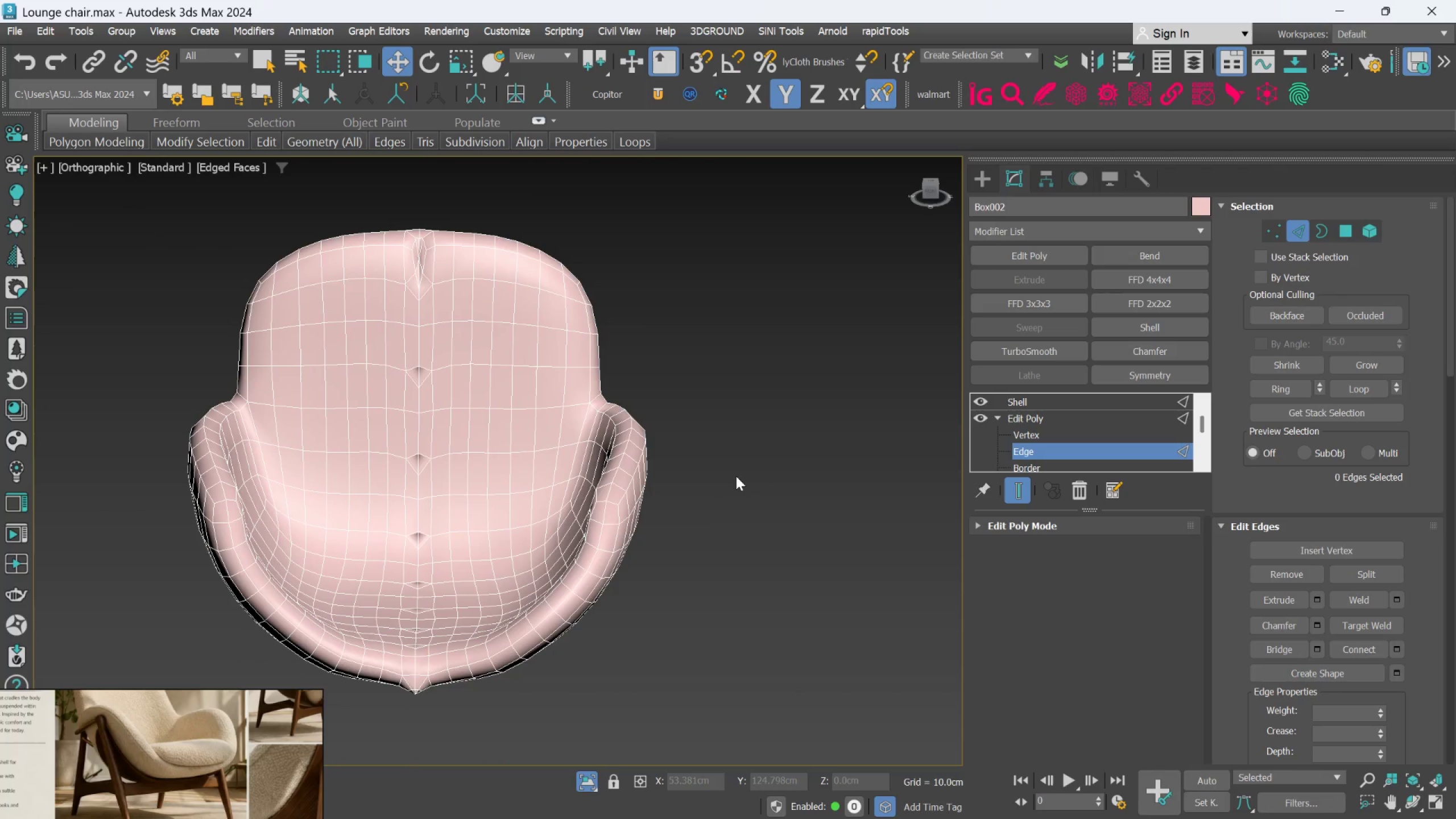 
scroll: coordinate [714, 491], scroll_direction: down, amount: 1.0
 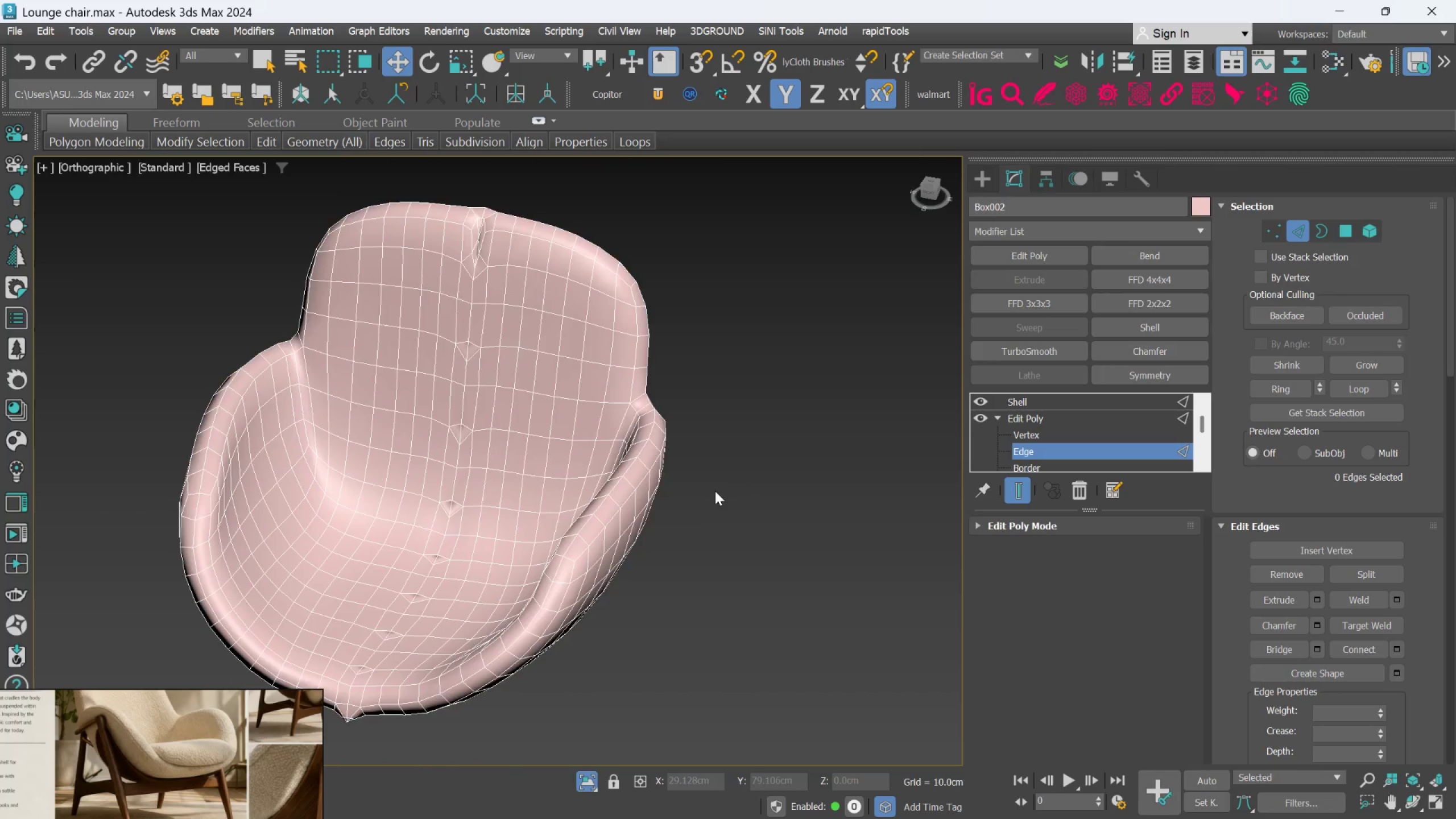 
key(F)
 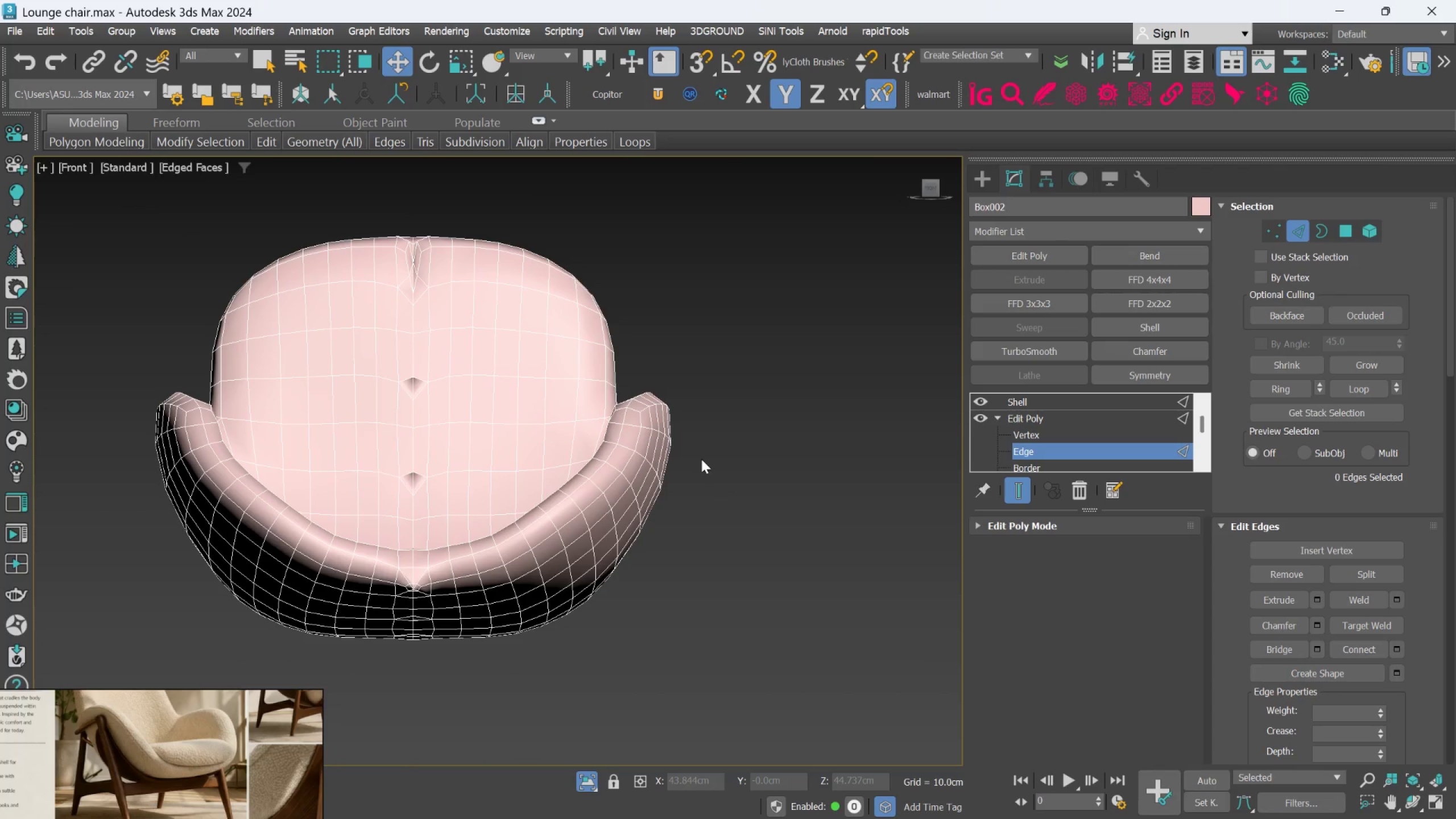 
hold_key(key=AltLeft, duration=1.47)
 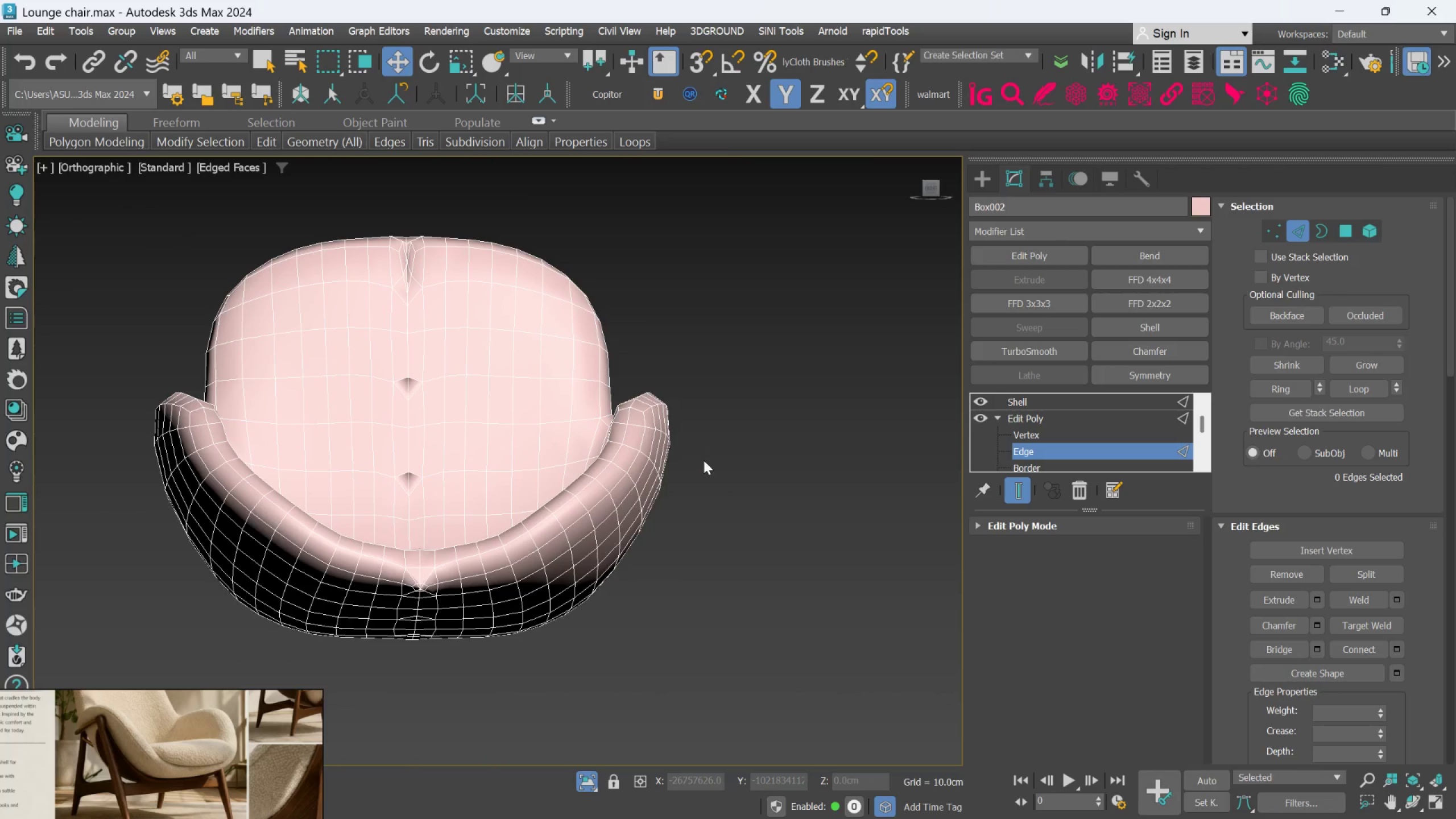 
hold_key(key=AltLeft, duration=0.5)
 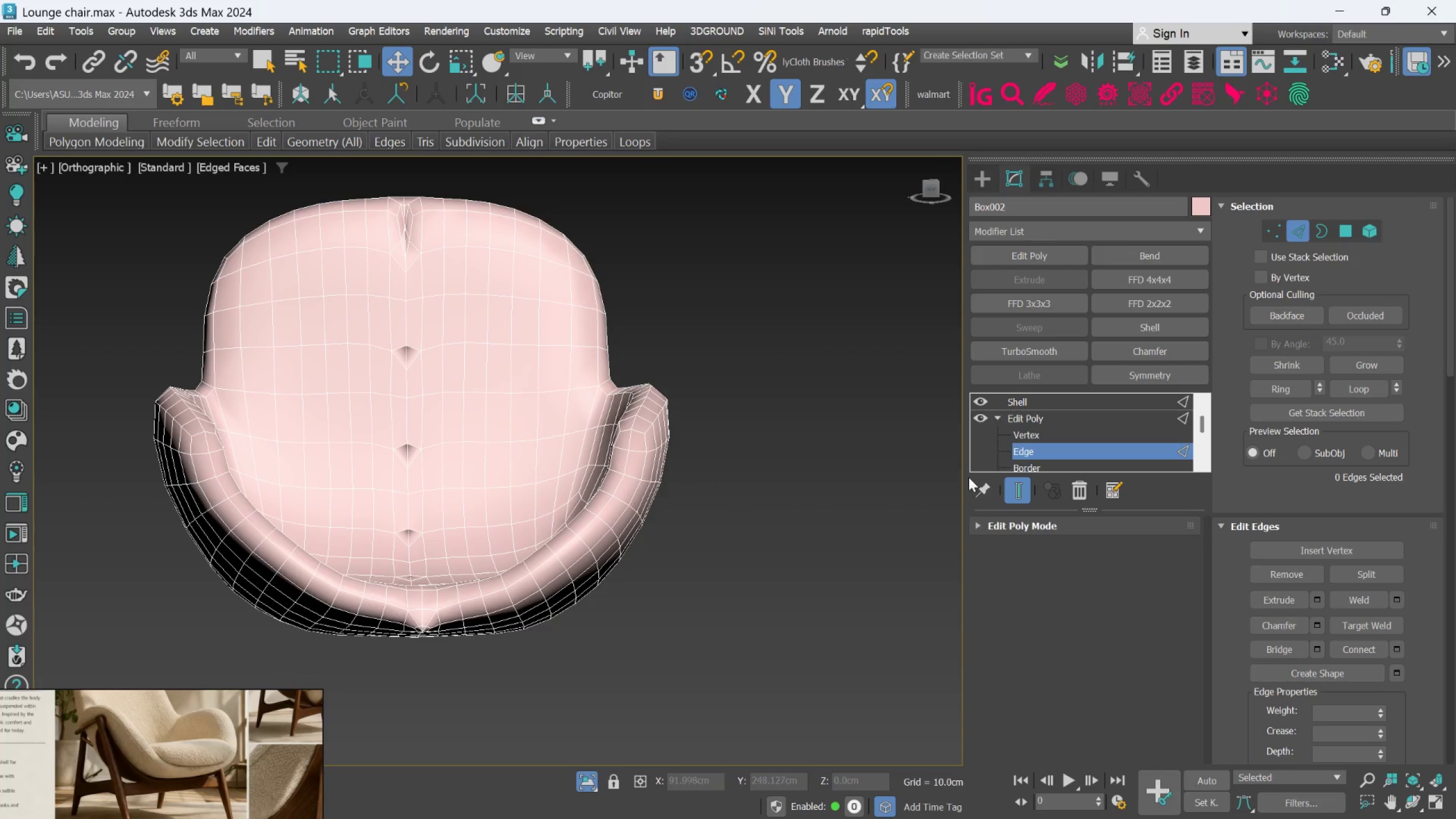 
left_click([1016, 490])
 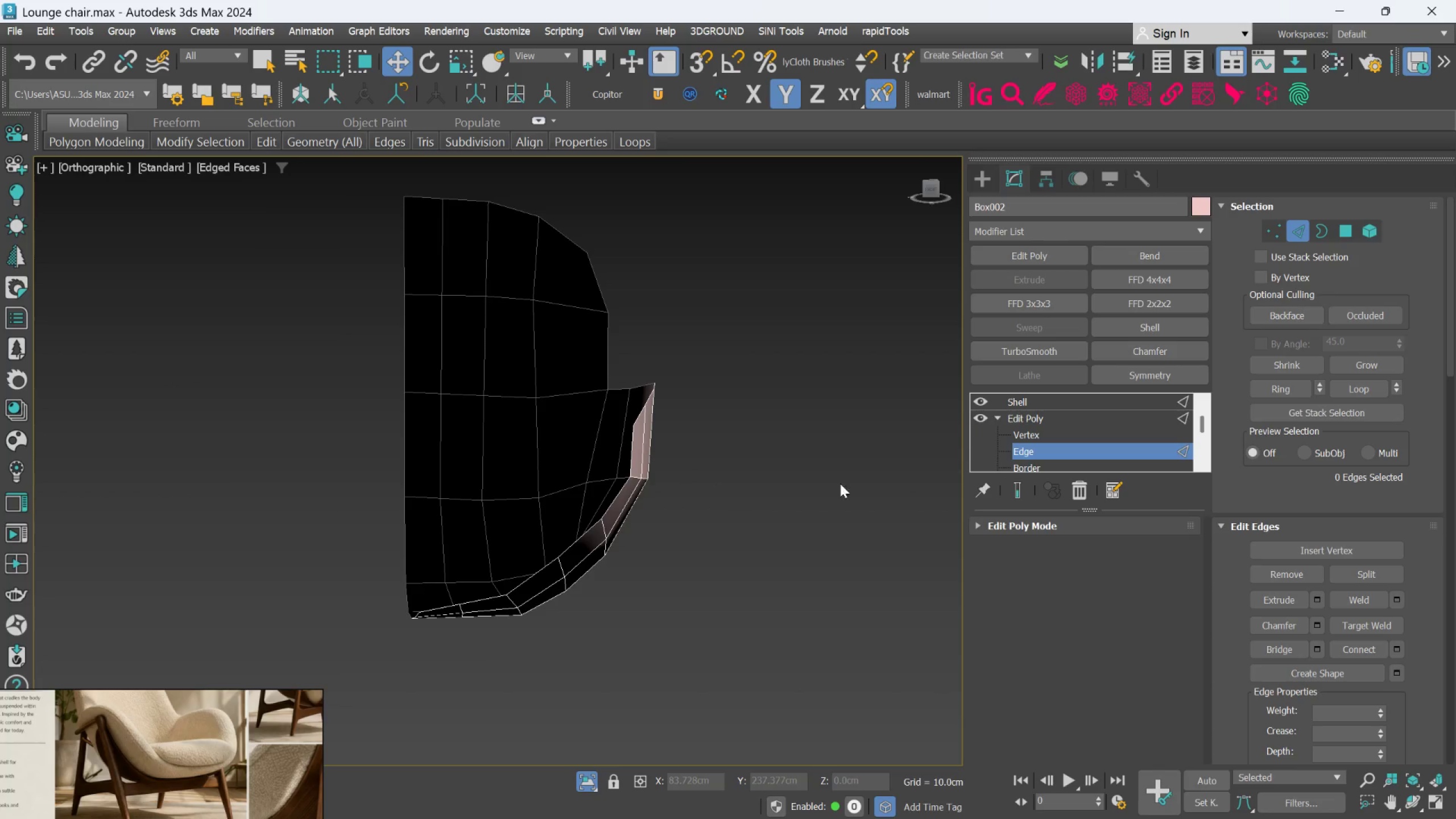 
hold_key(key=AltLeft, duration=0.5)
 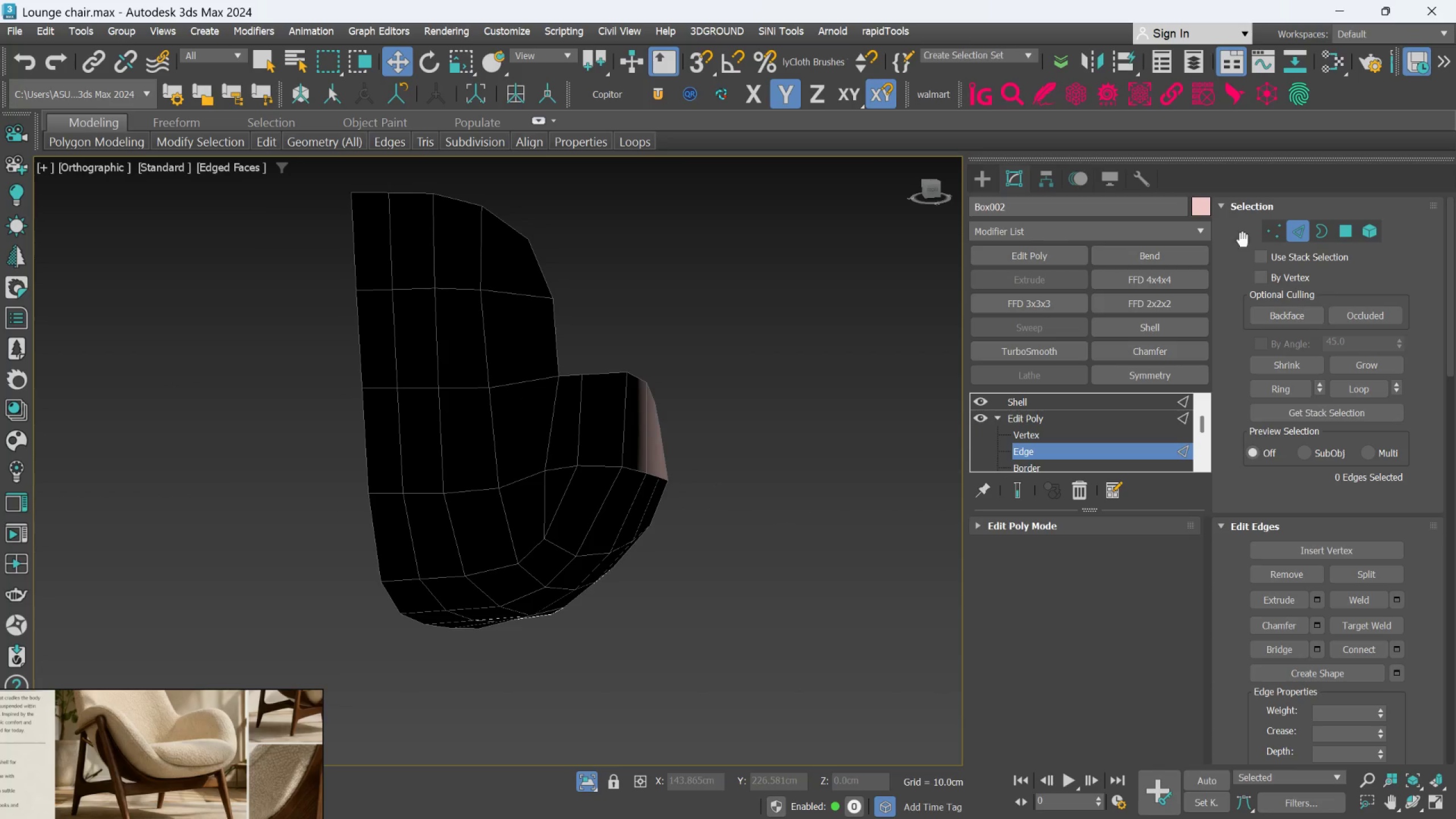 
left_click([1275, 229])
 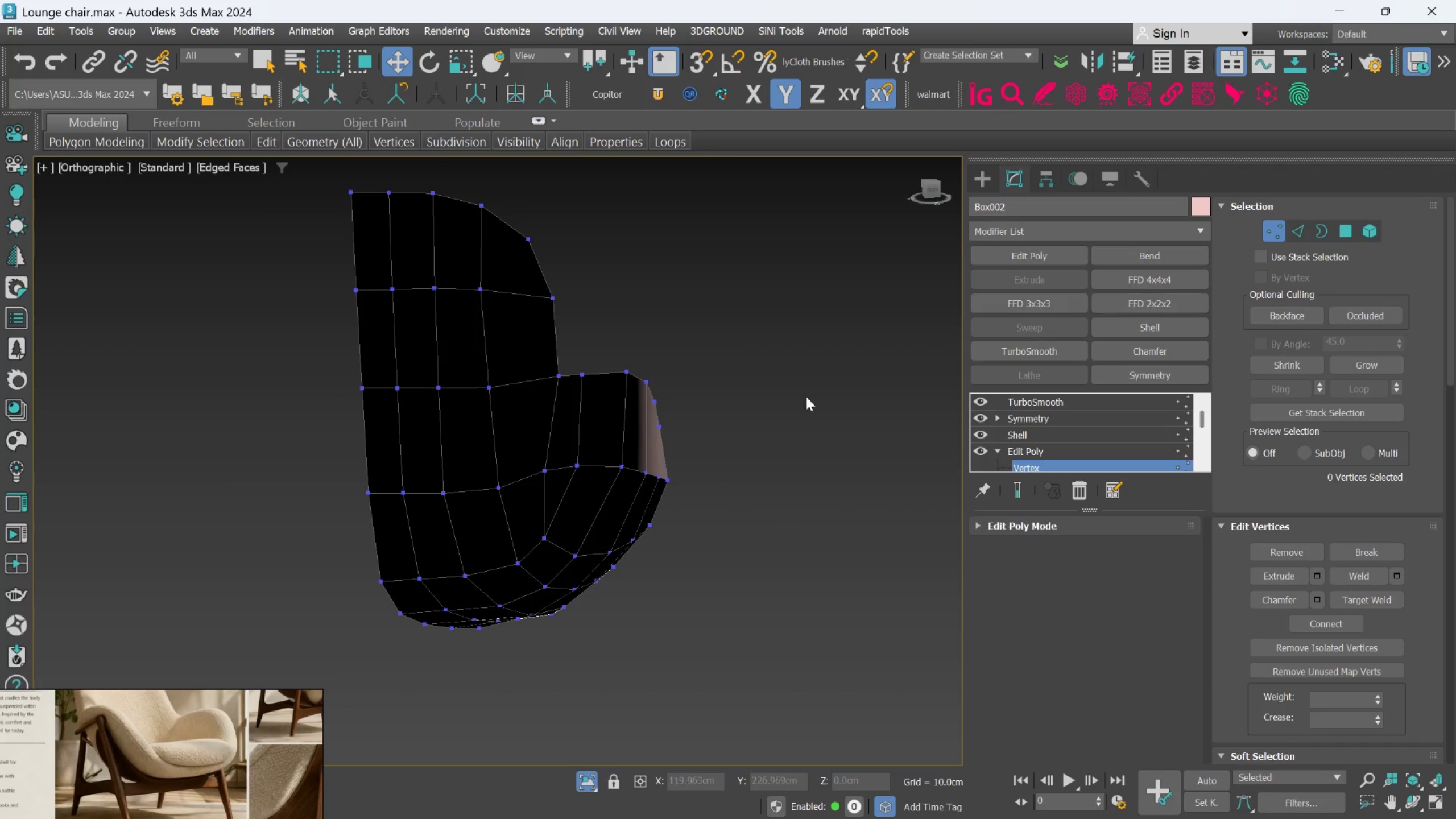 
hold_key(key=AltLeft, duration=0.81)
 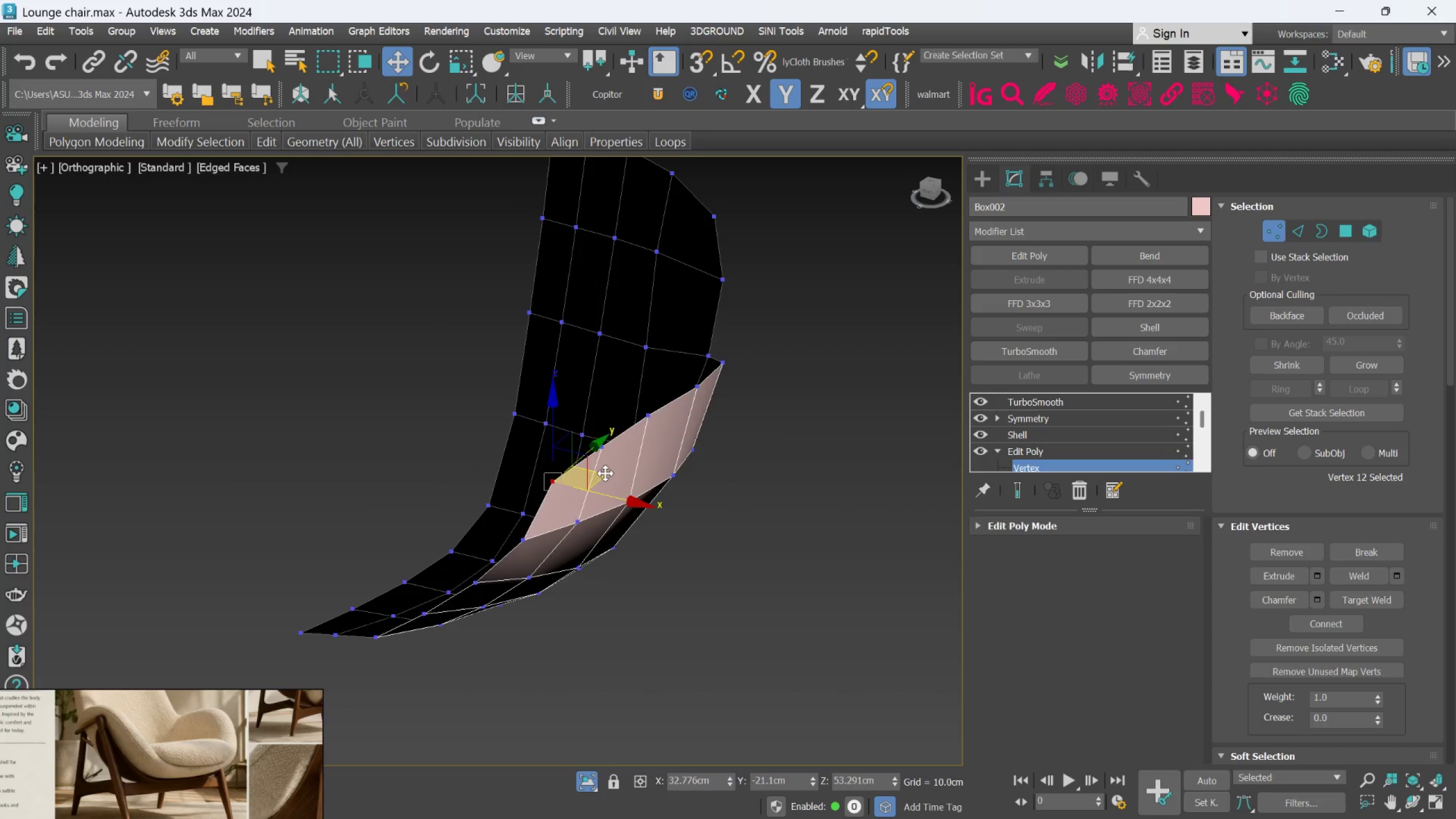 
hold_key(key=ControlLeft, duration=1.53)
left_click([602, 452])
 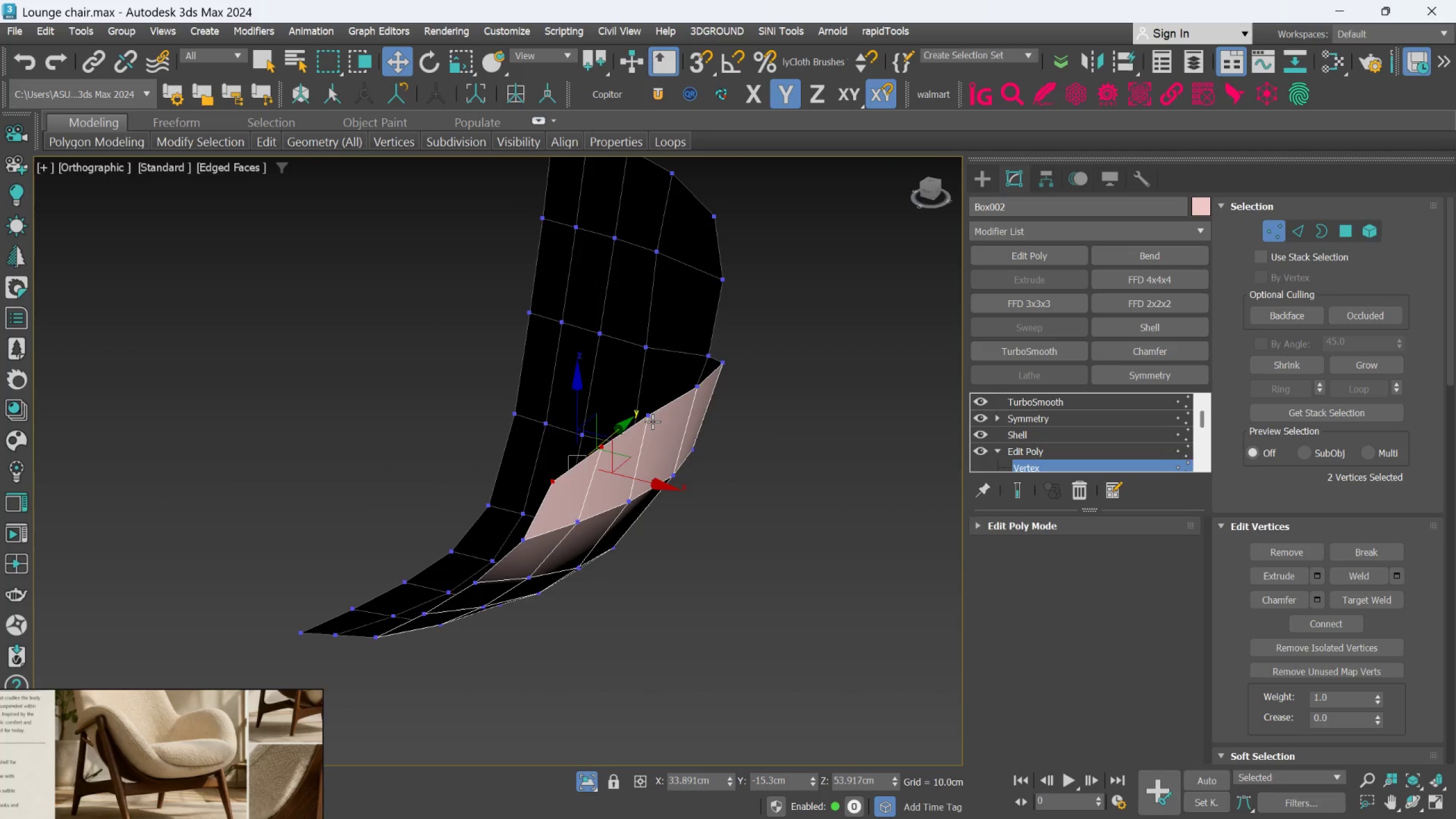 
left_click([652, 419])
 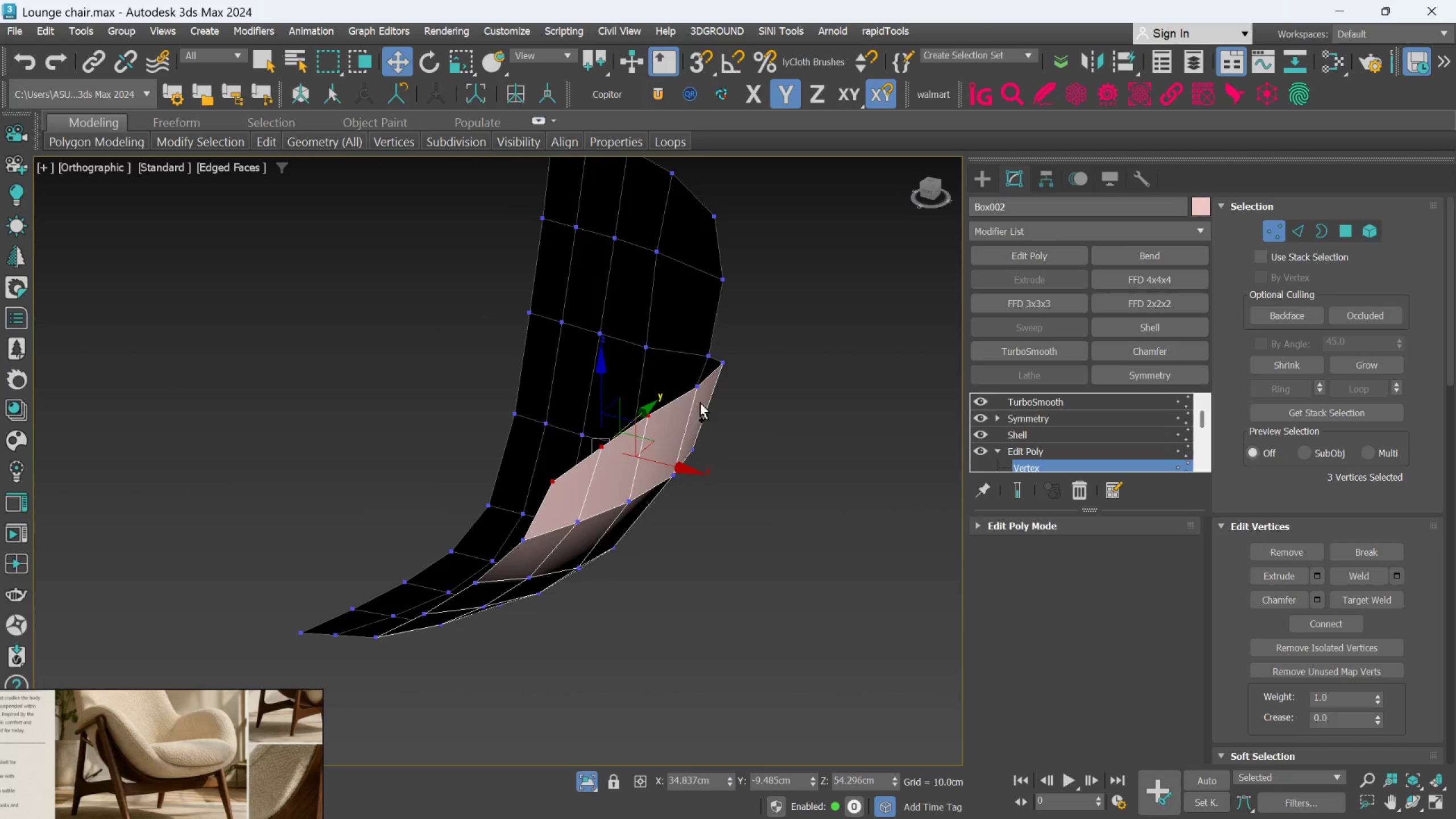 
hold_key(key=ControlLeft, duration=1.28)
left_click([703, 390])
 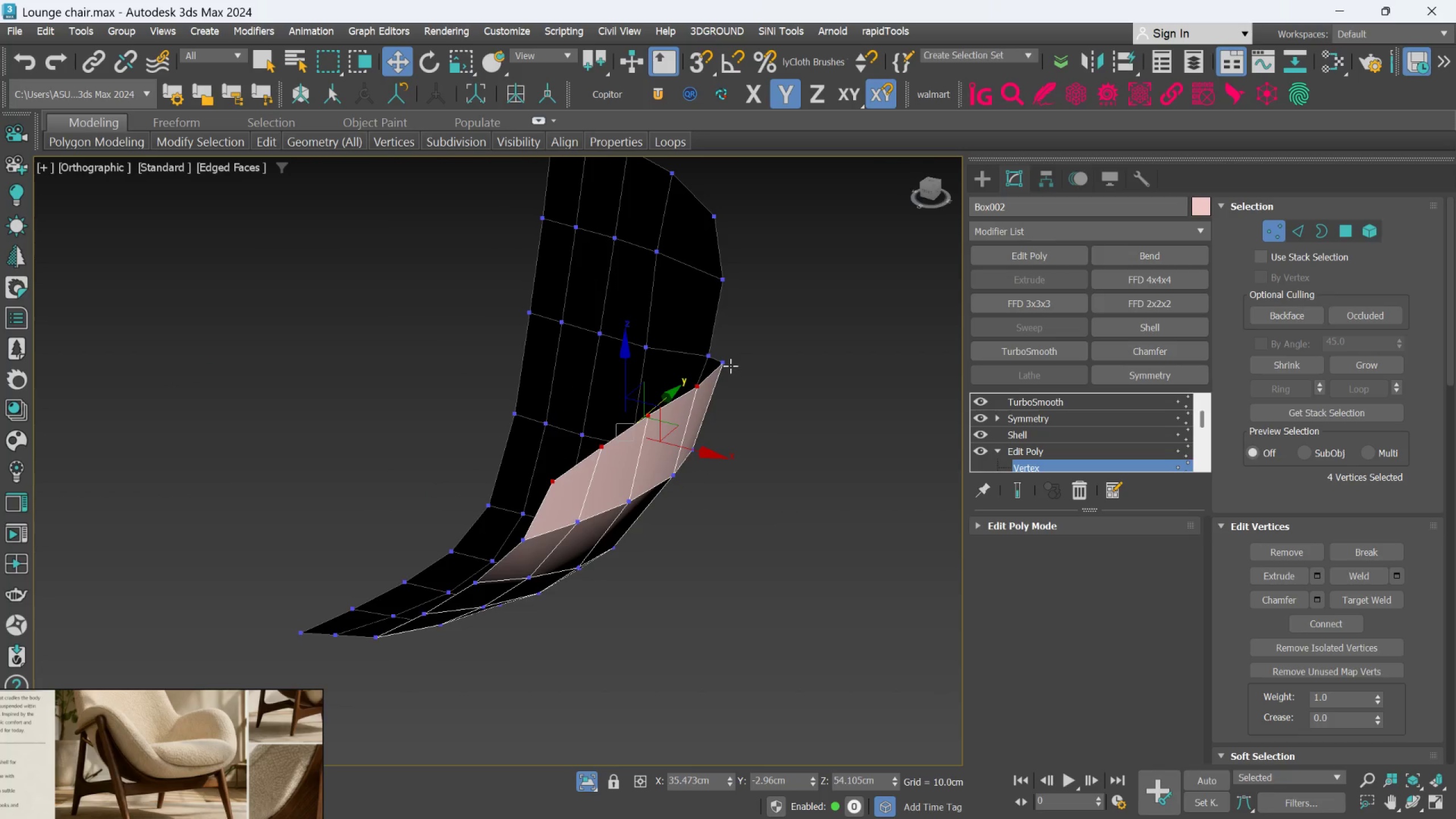 
left_click([730, 366])
 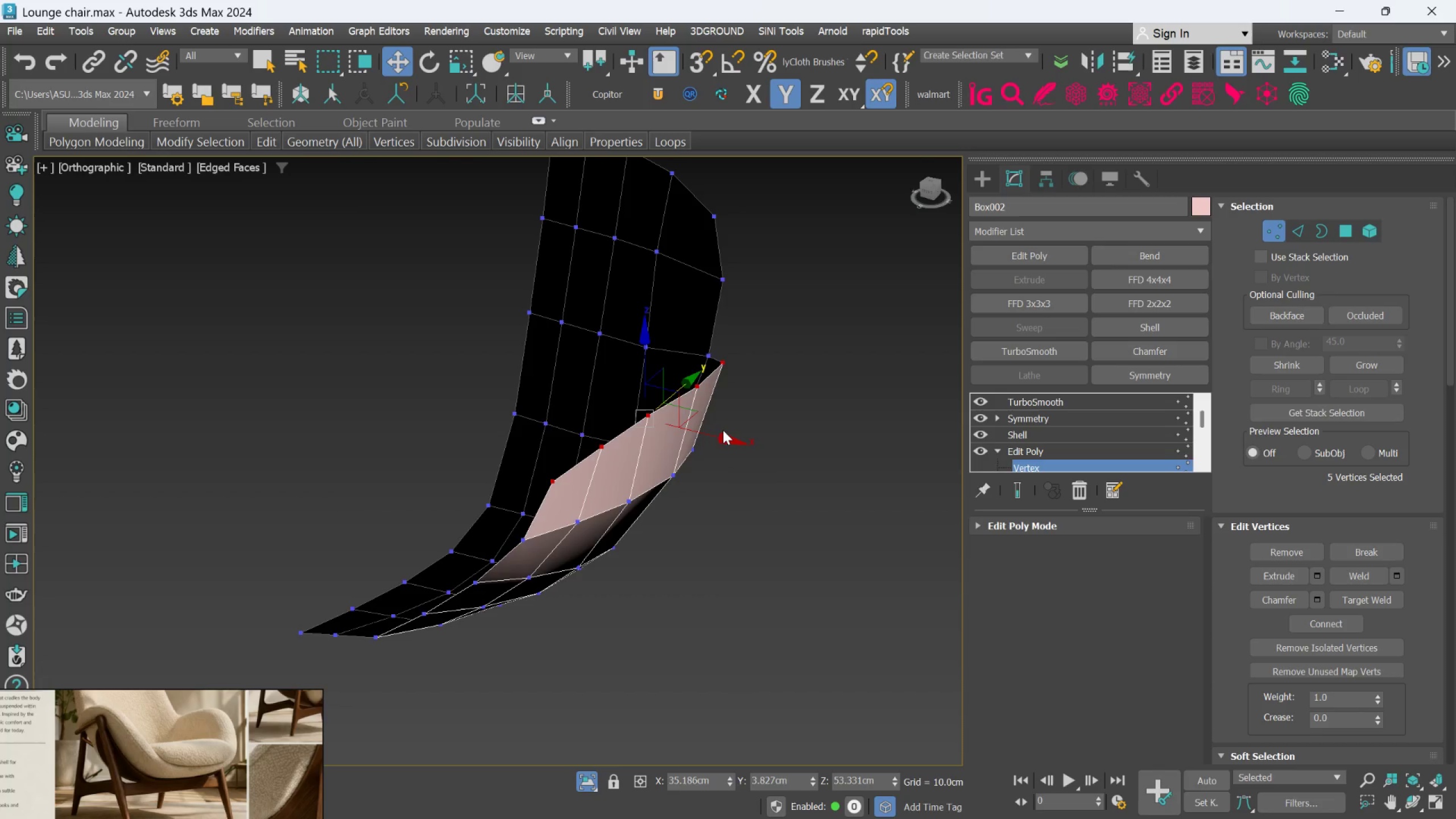 
hold_key(key=AltLeft, duration=1.5)
 